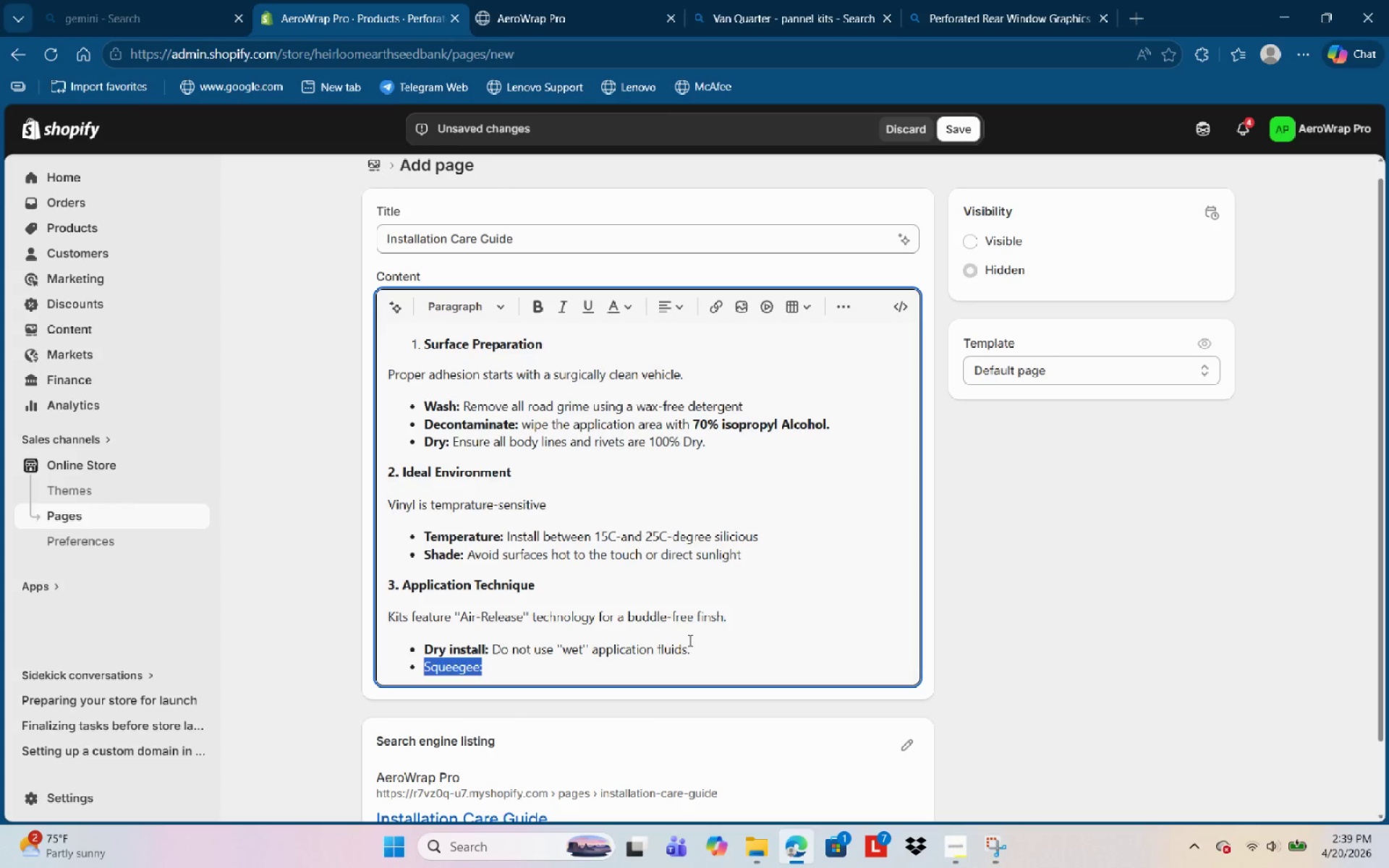 
key(Control+Shift+ArrowLeft)
 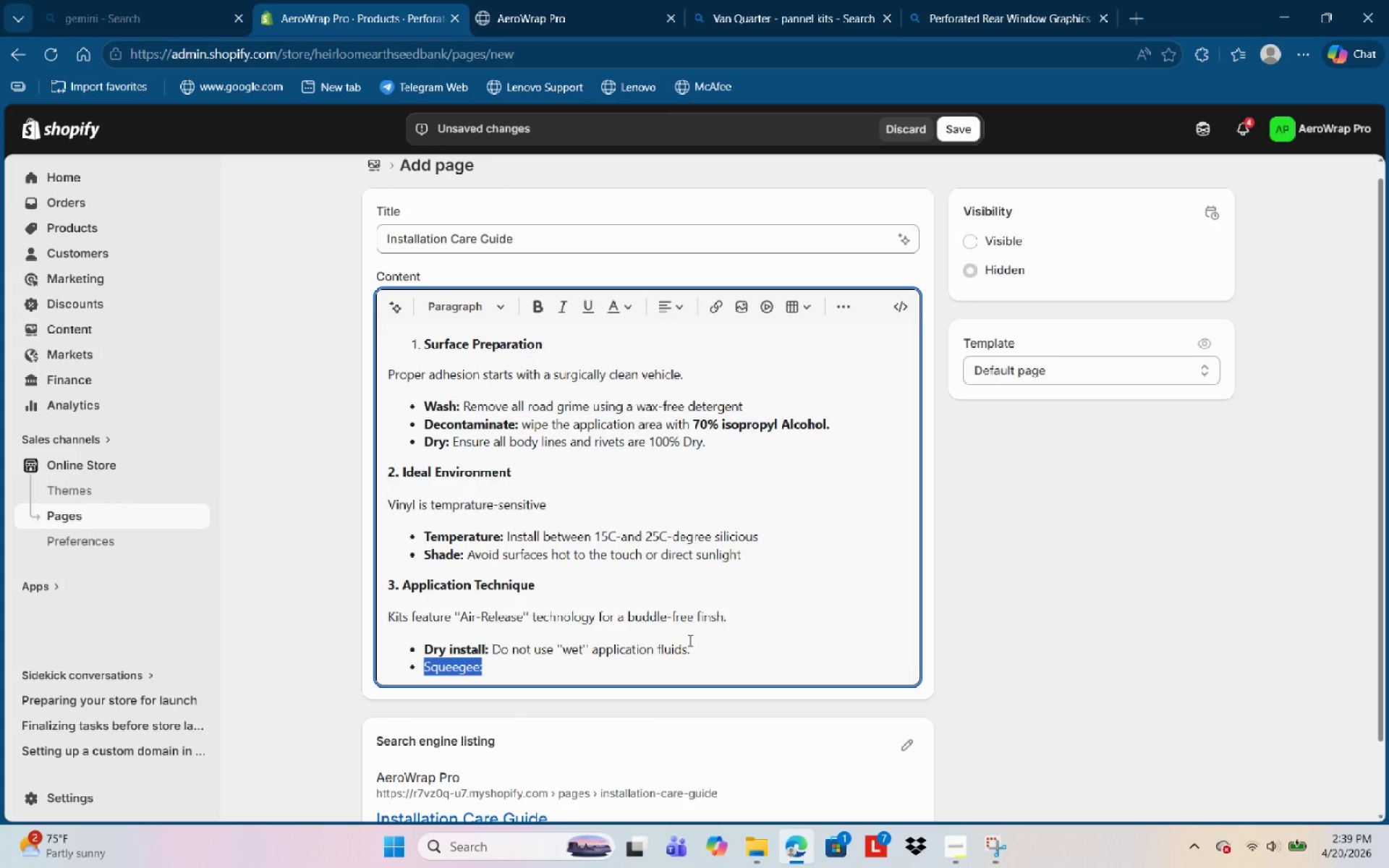 
key(Control+Shift+ArrowLeft)
 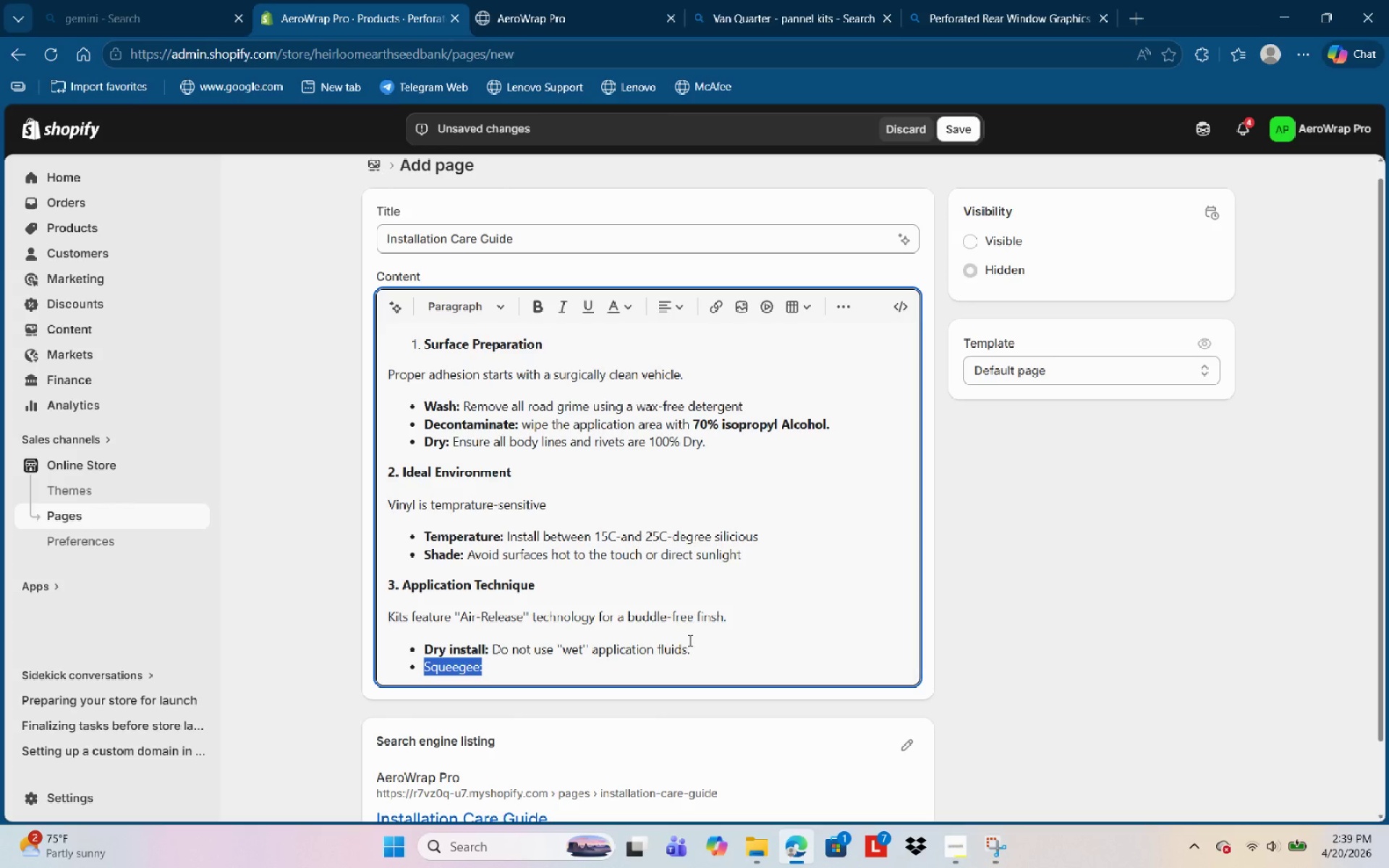 
key(Control+B)
 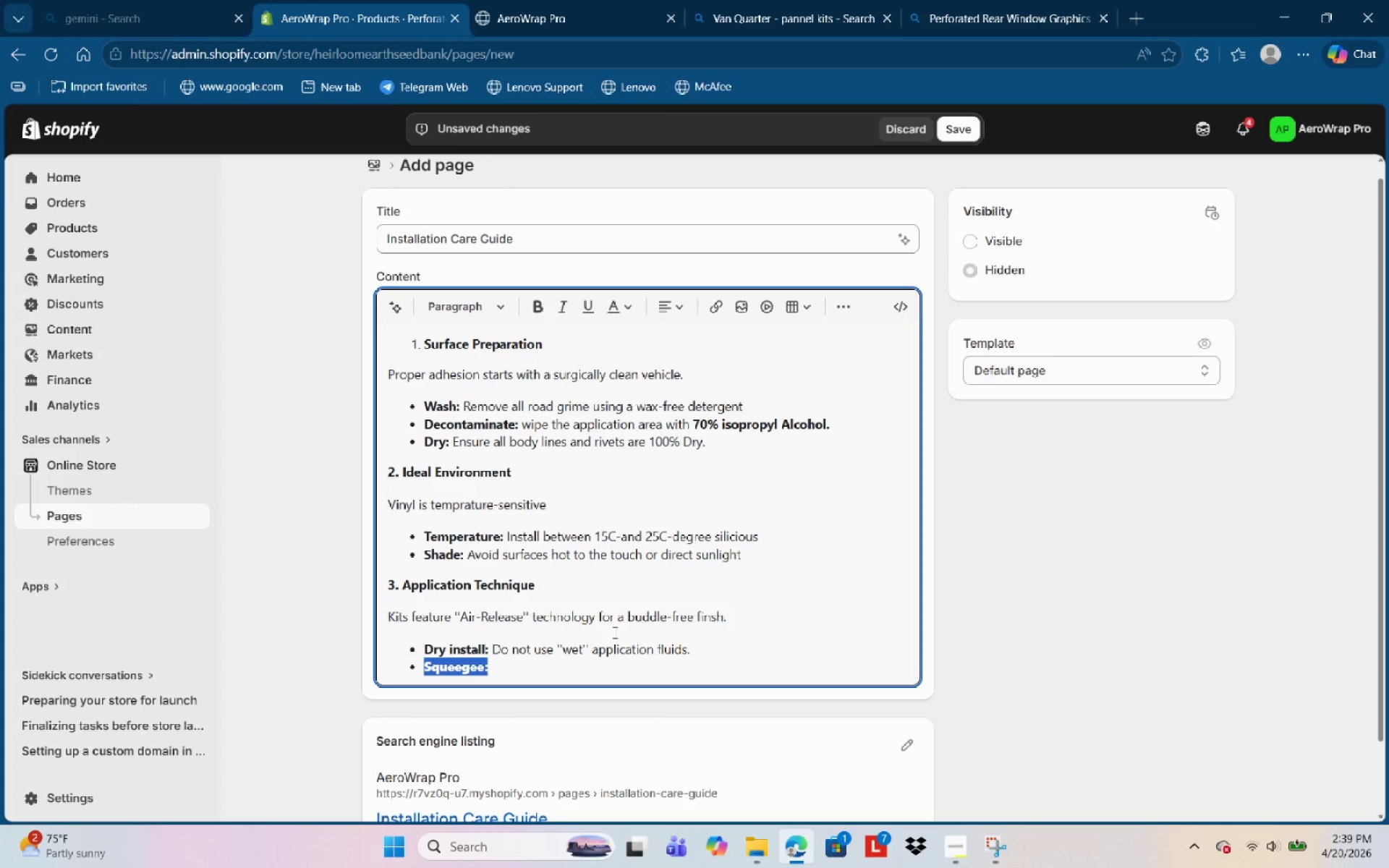 
left_click([539, 674])
 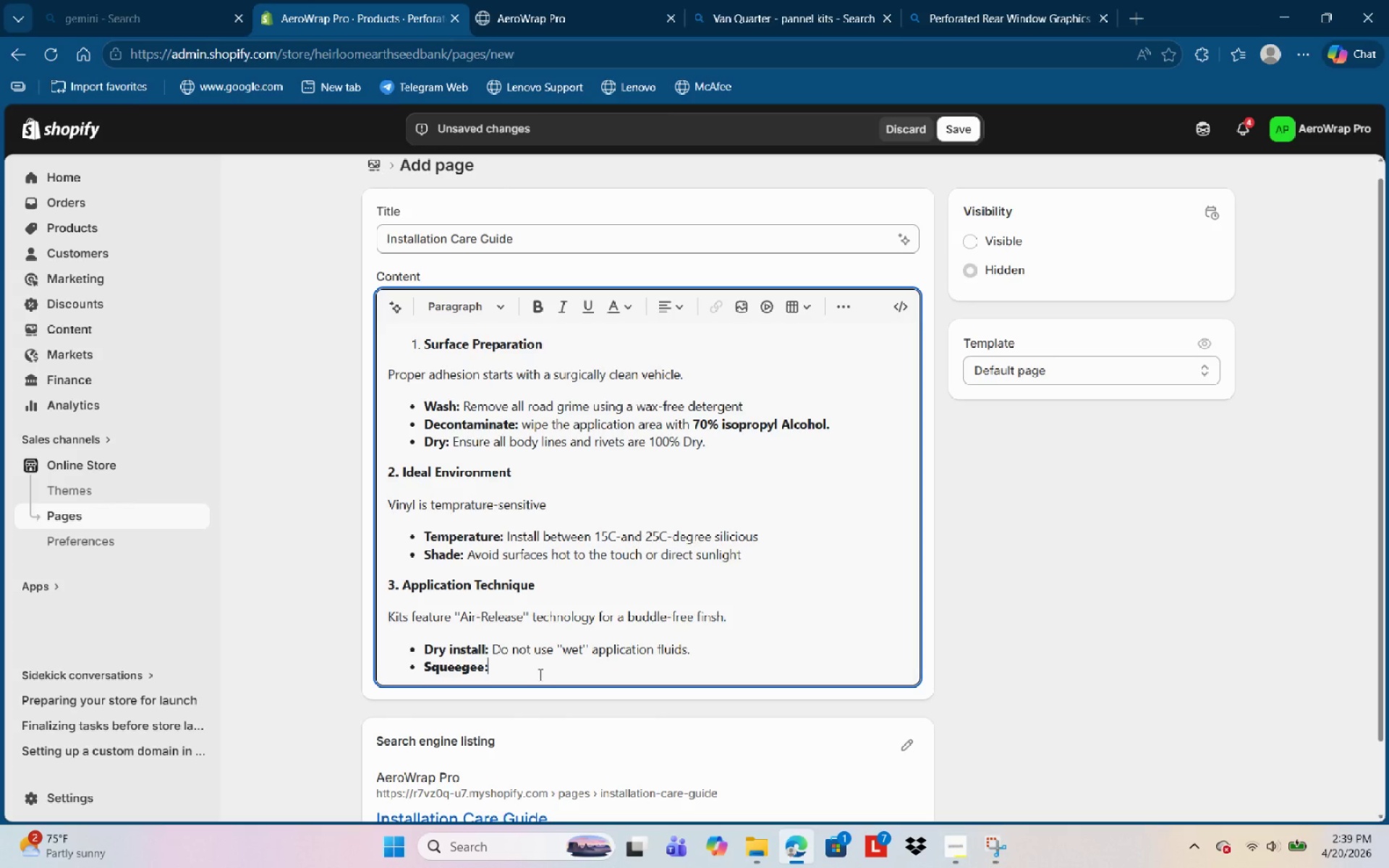 
key(Space)
 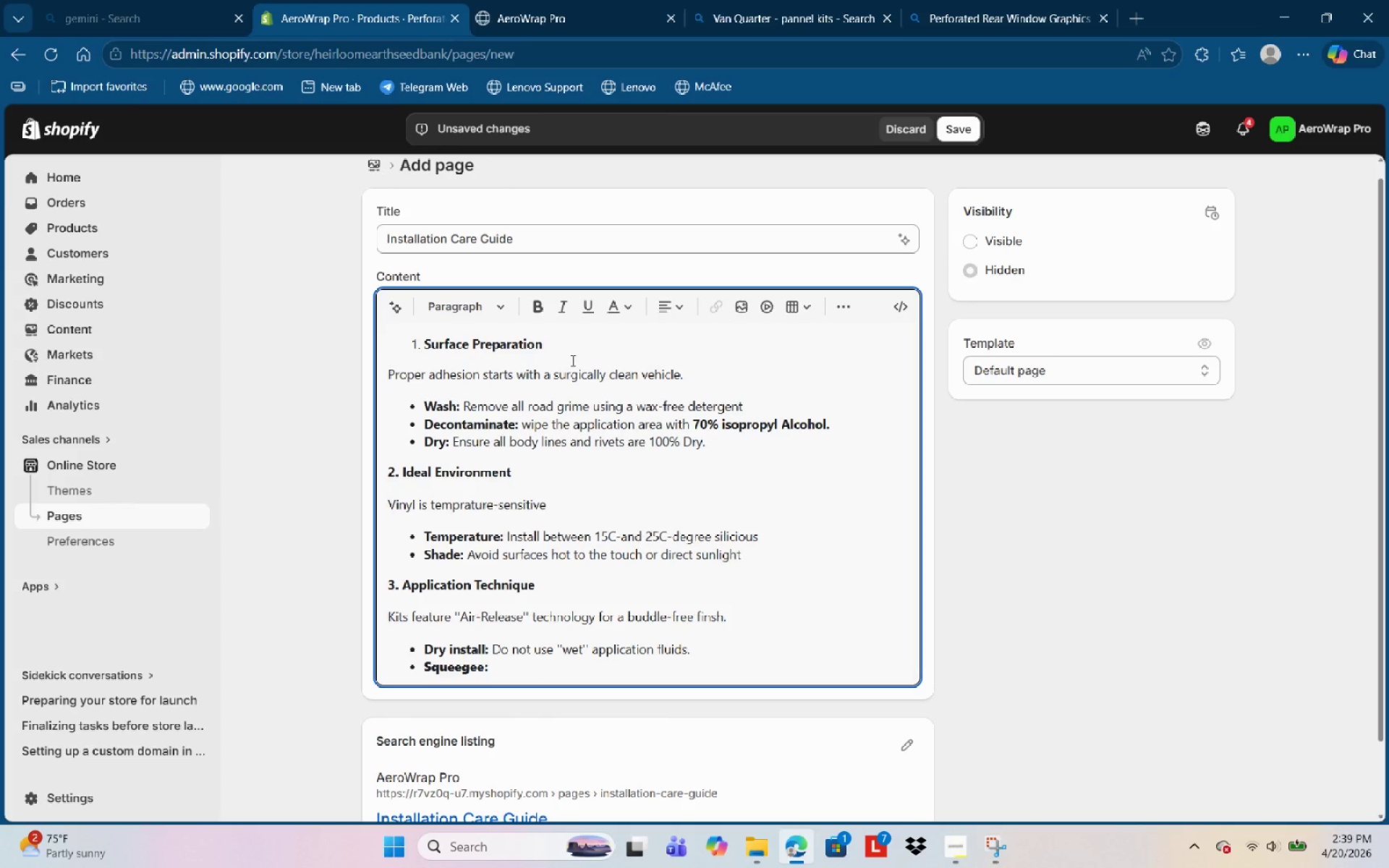 
key(D)
 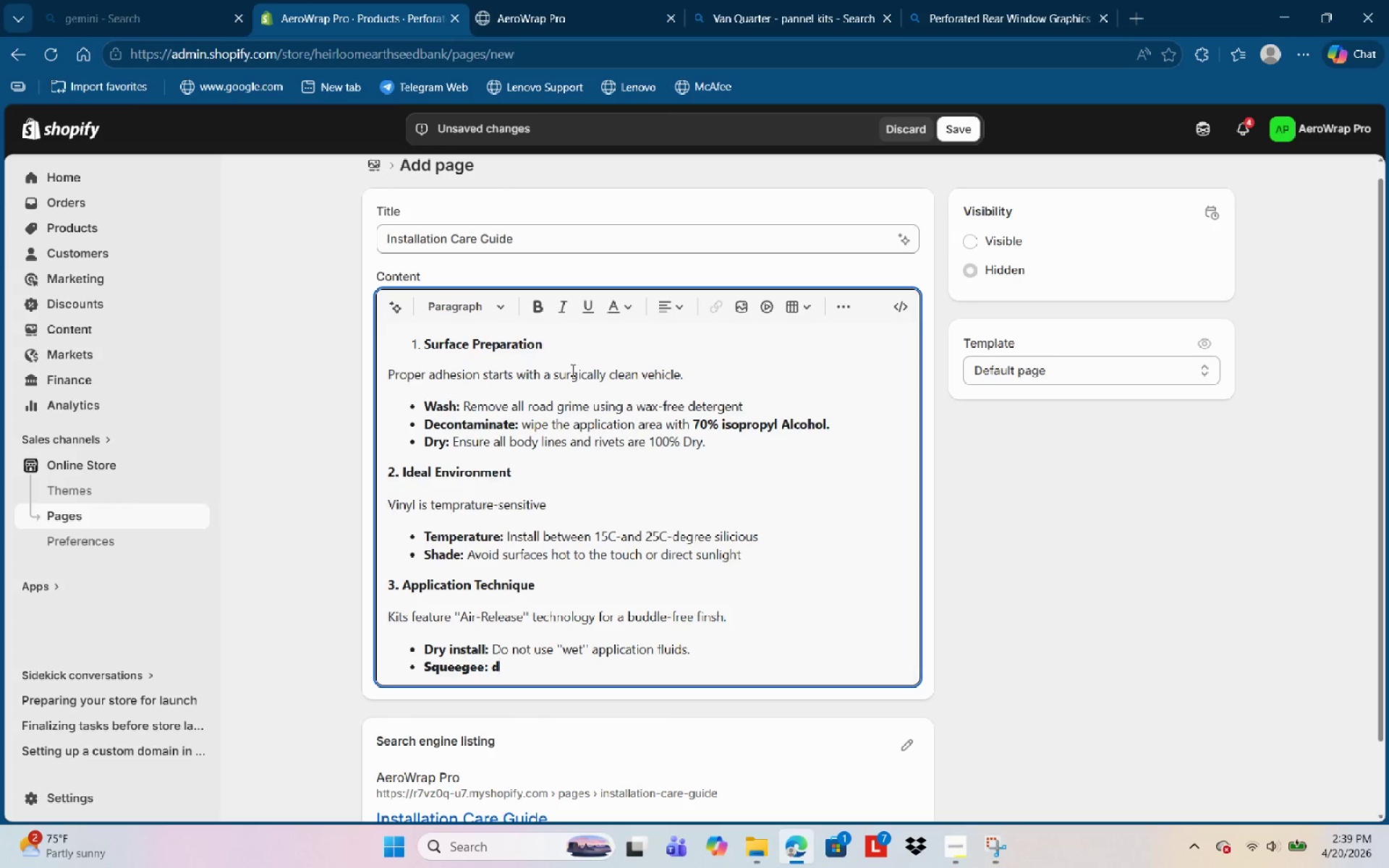 
key(Backspace)
 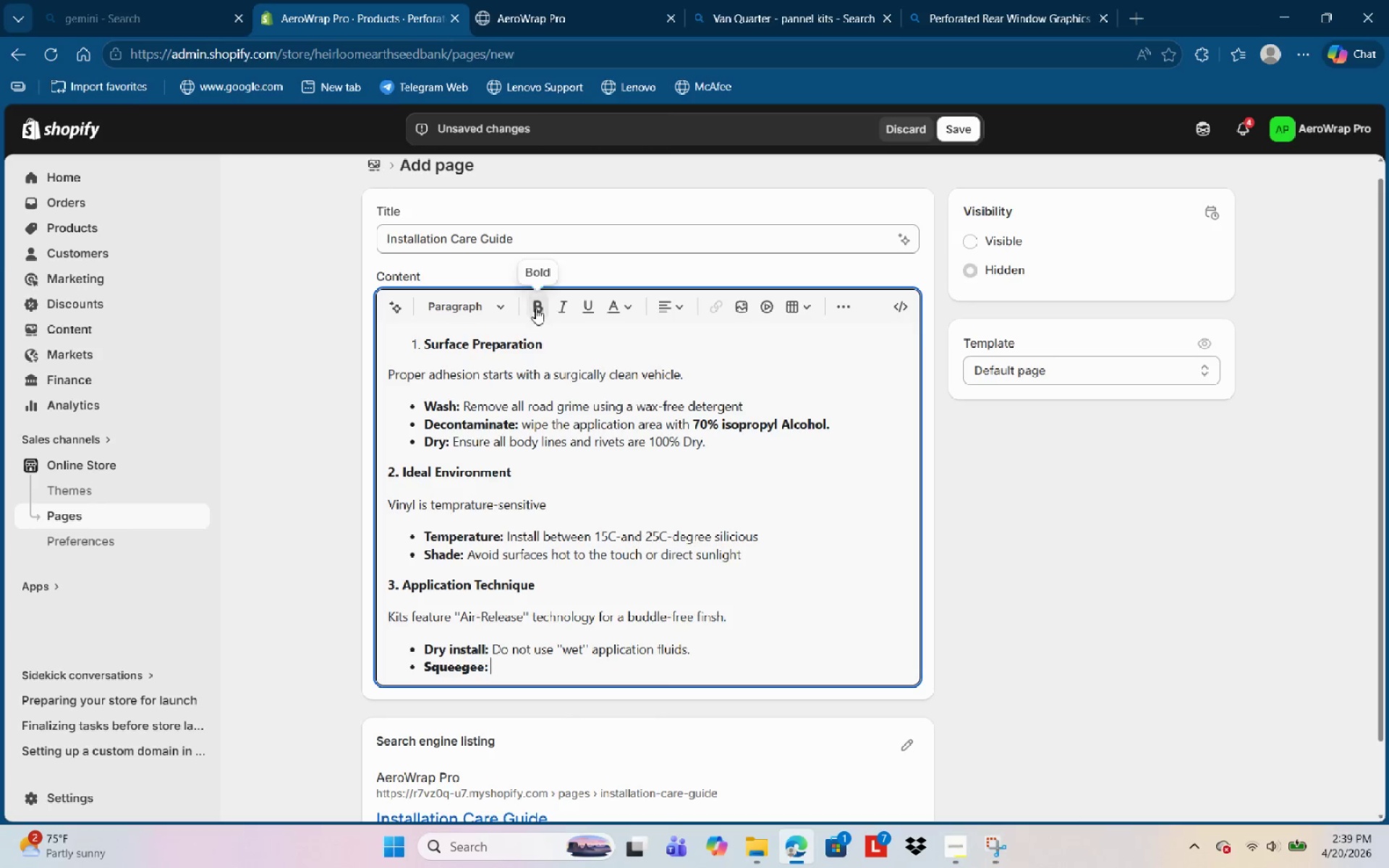 
left_click([538, 315])
 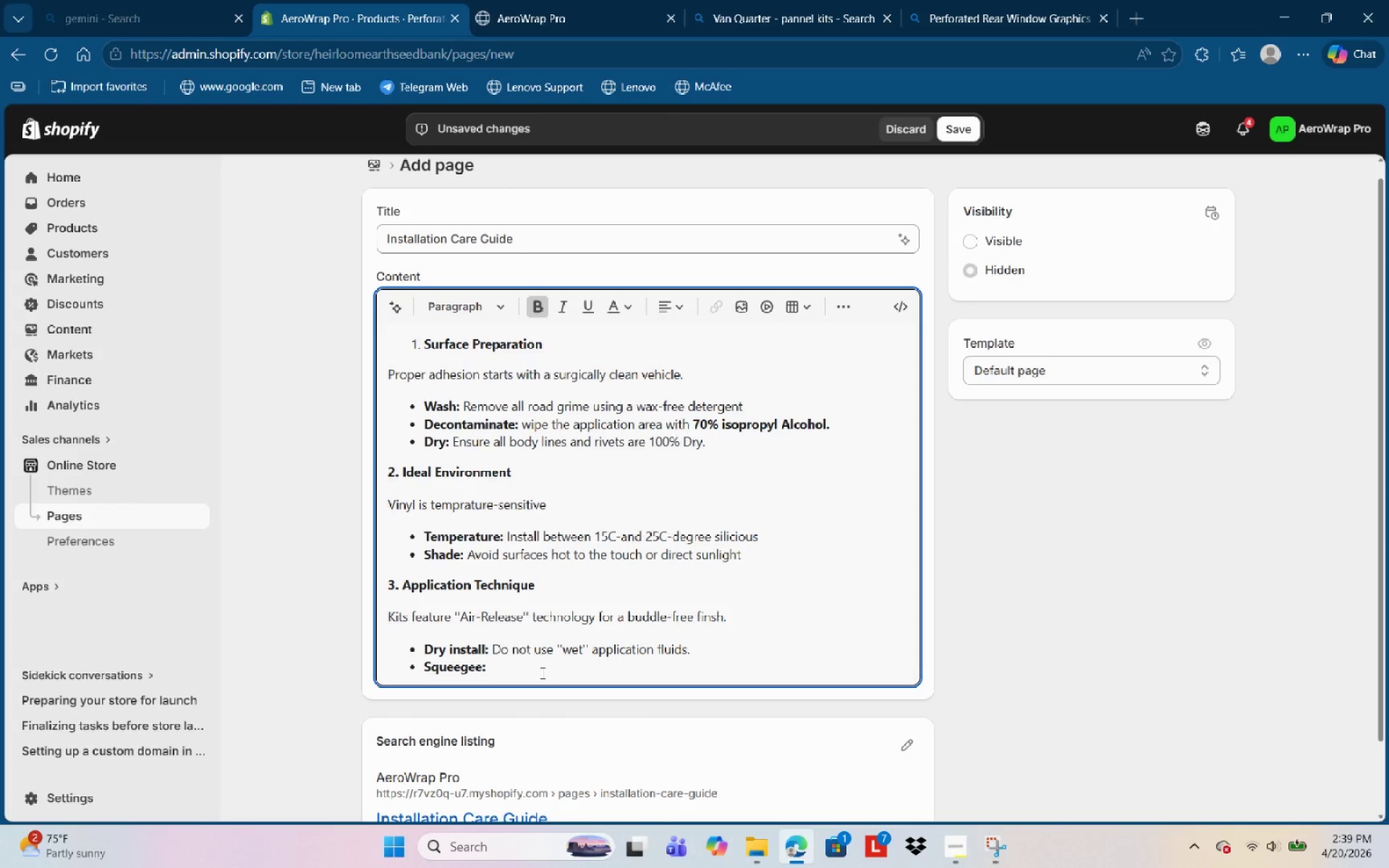 
wait(5.3)
 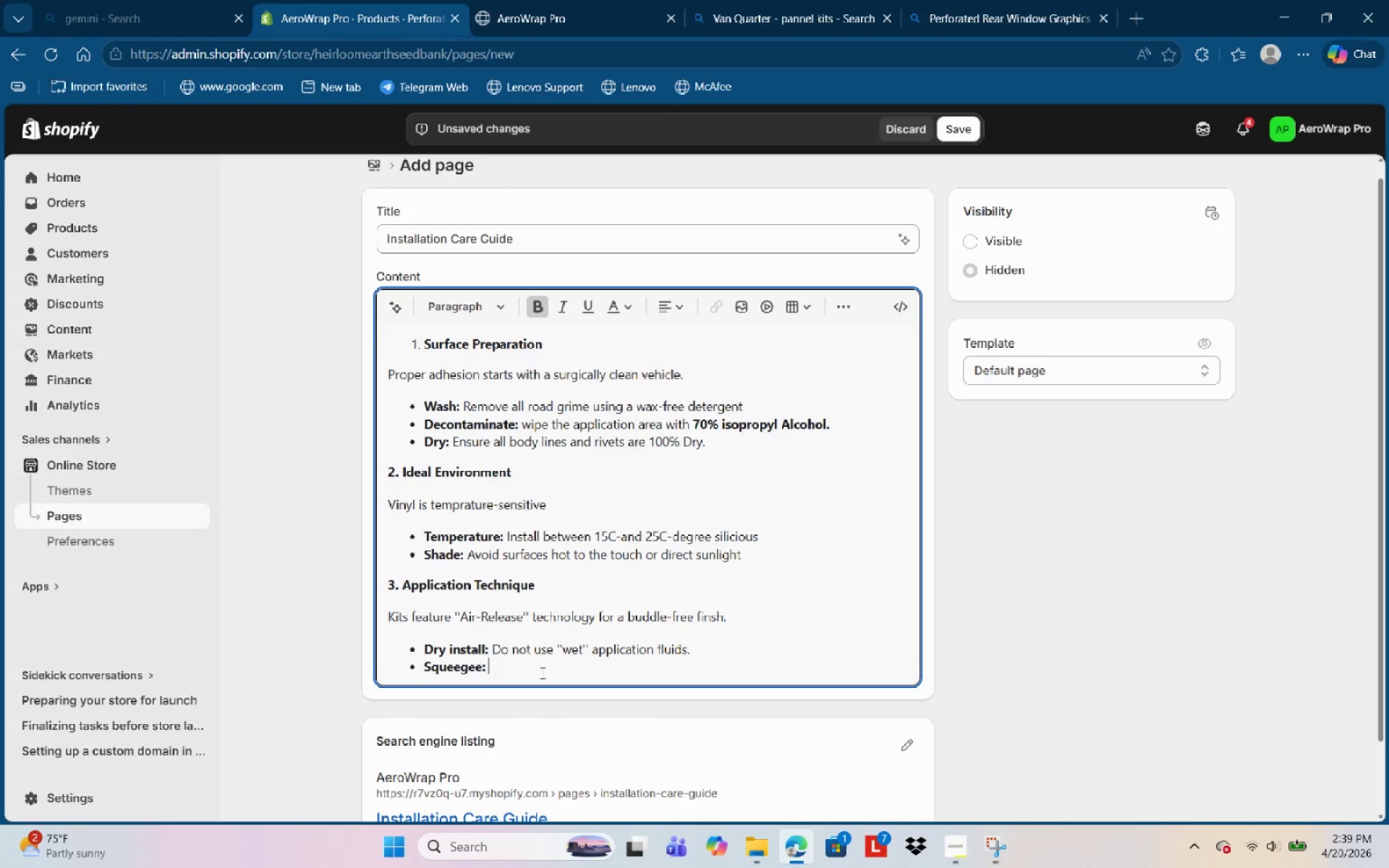 
type(Usse)
key(Backspace)
key(Backspace)
type(e Overlapping stoker)
key(Backspace)
type(s)
key(Backspace)
key(Backspace)
key(Backspace)
key(Backspace)
type(rokes )
 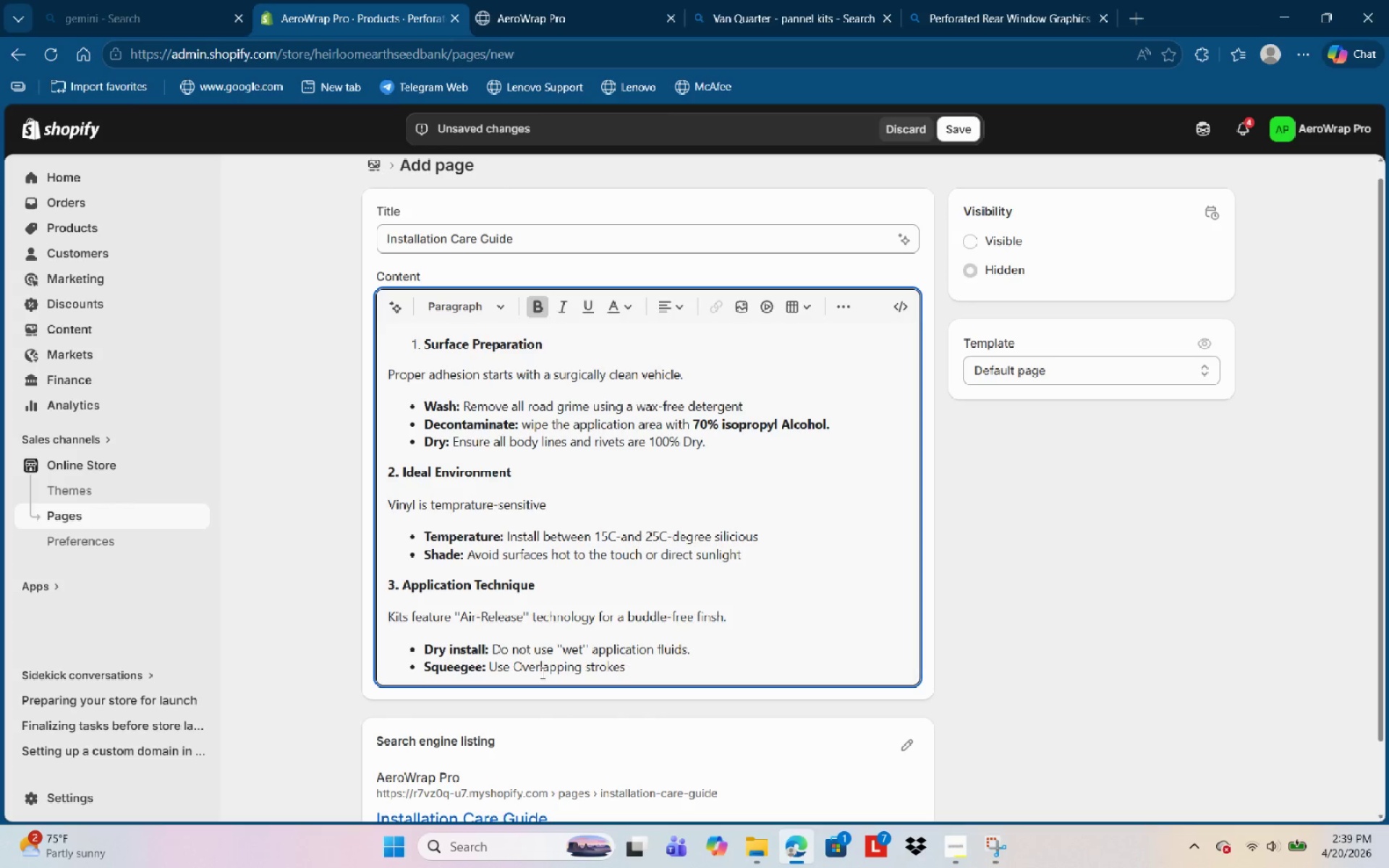 
wait(6.3)
 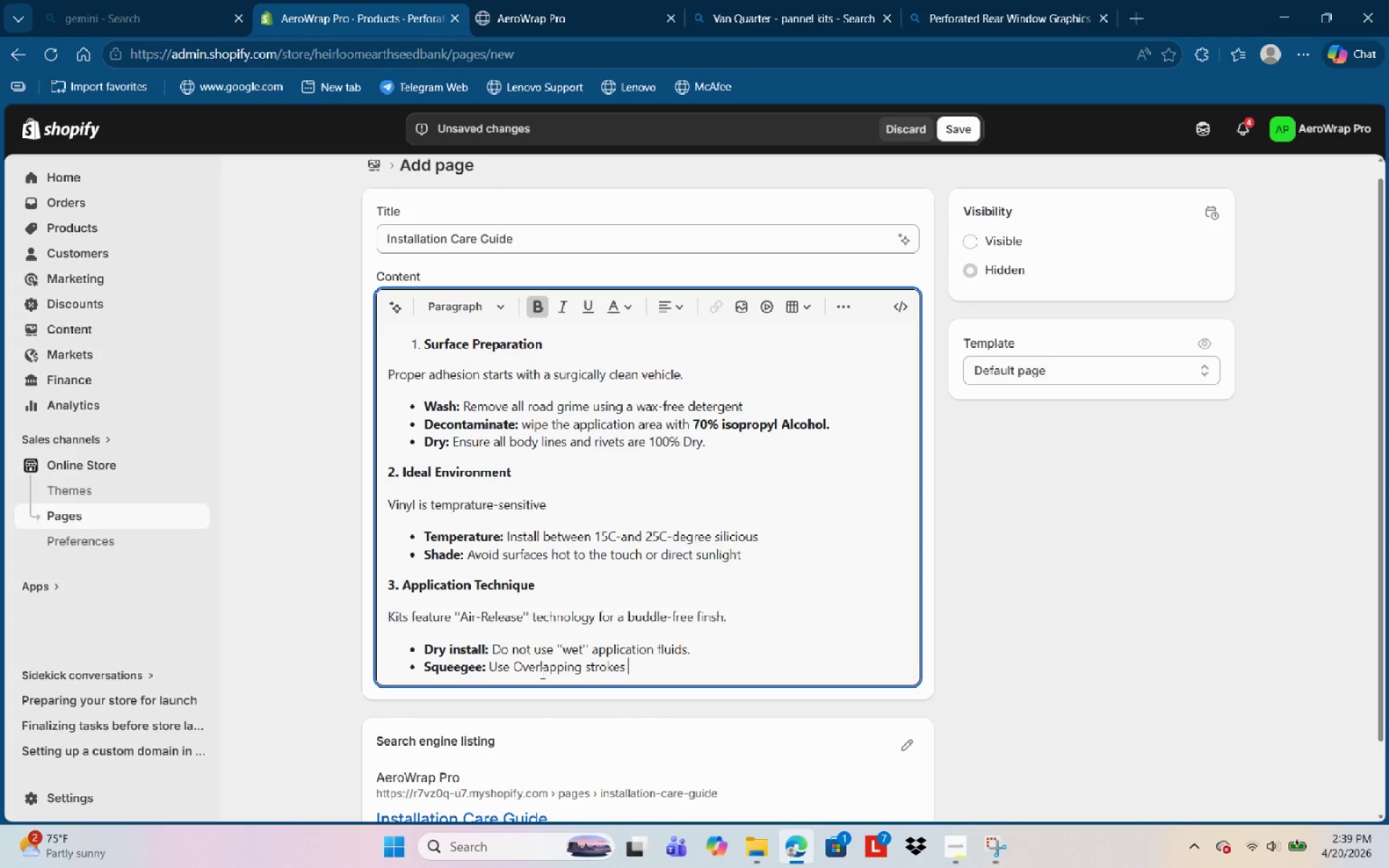 
type(fromm)
key(Backspace)
type( the center outward)
 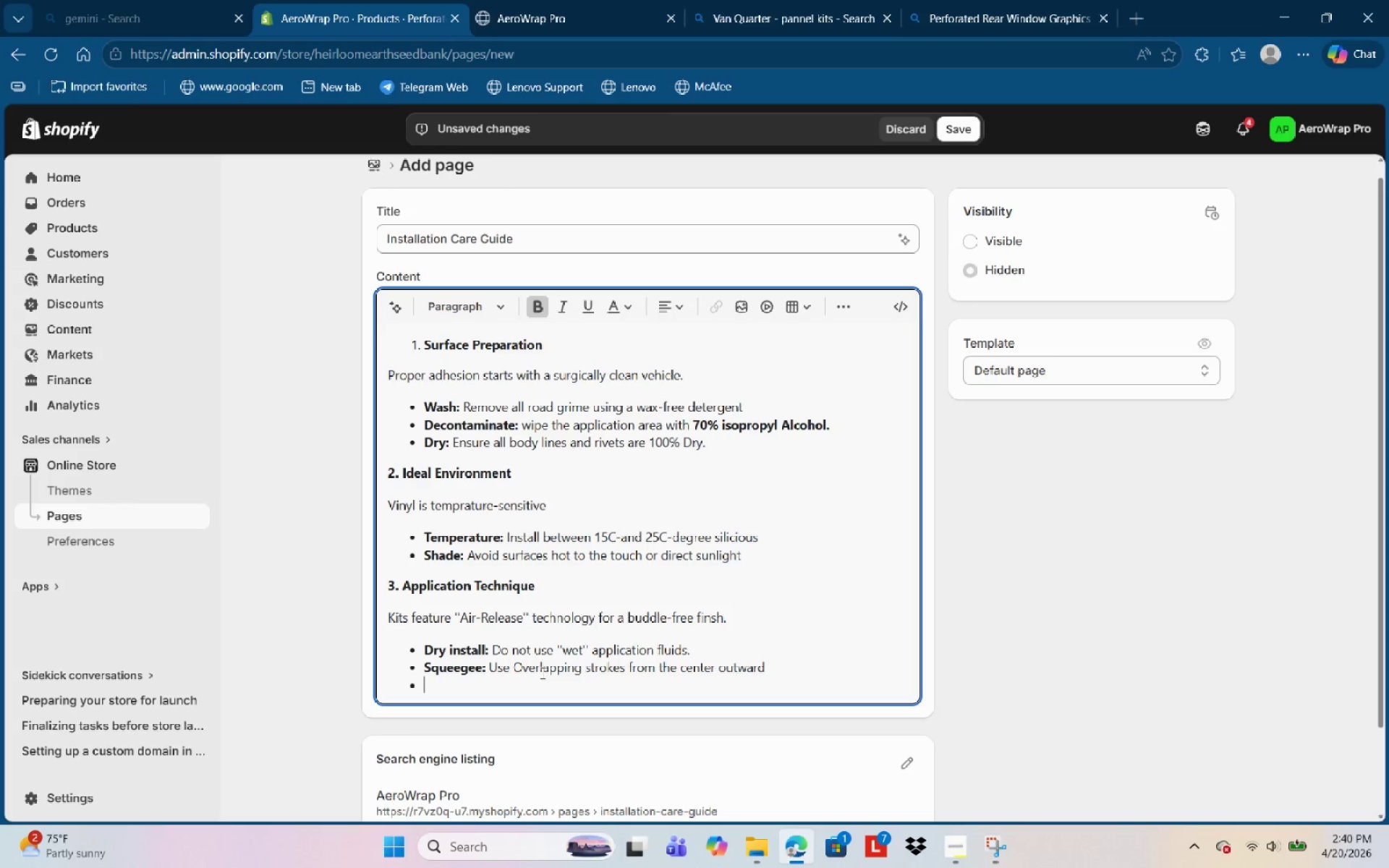 
key(Enter)
 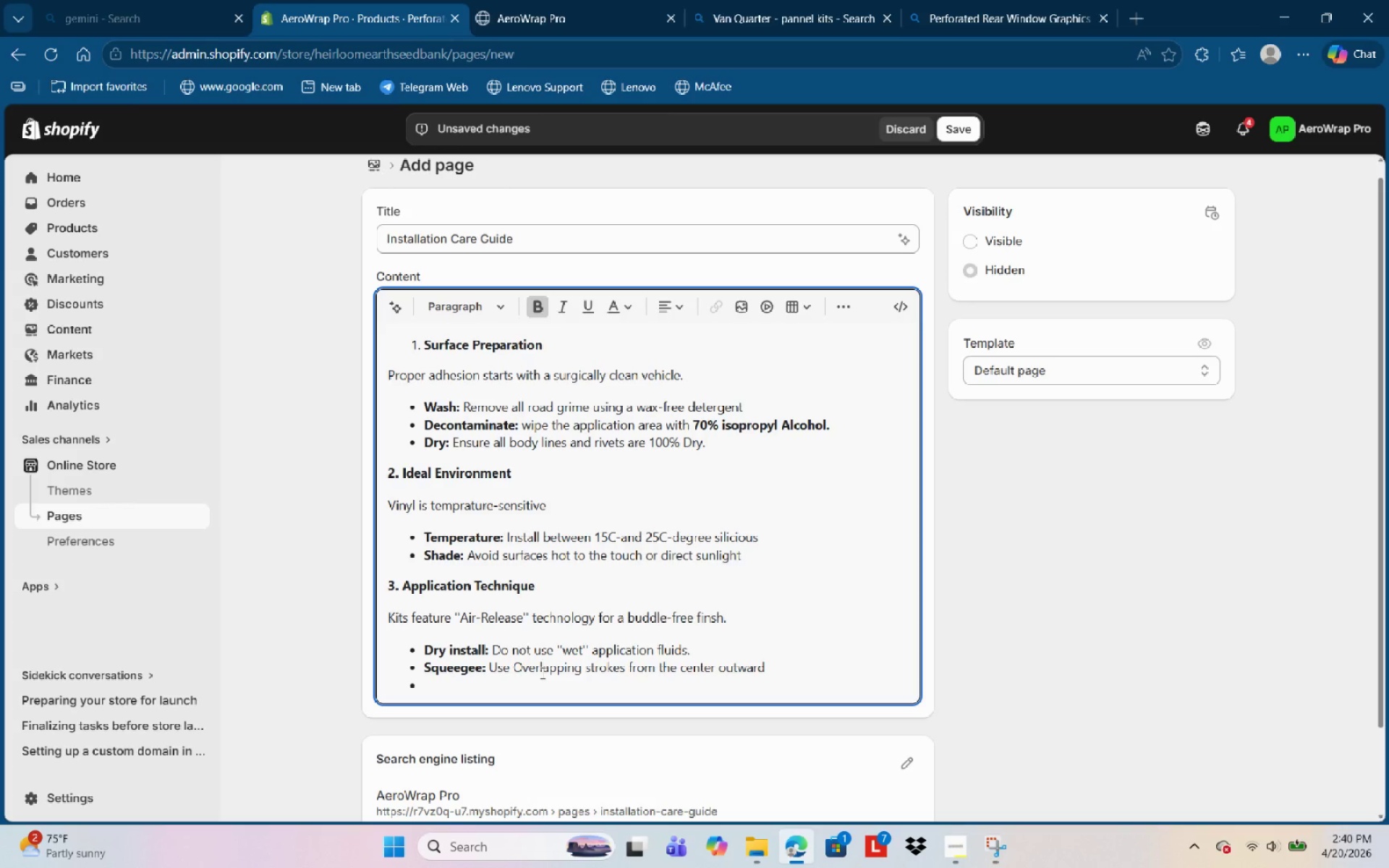 
key(Backspace)
 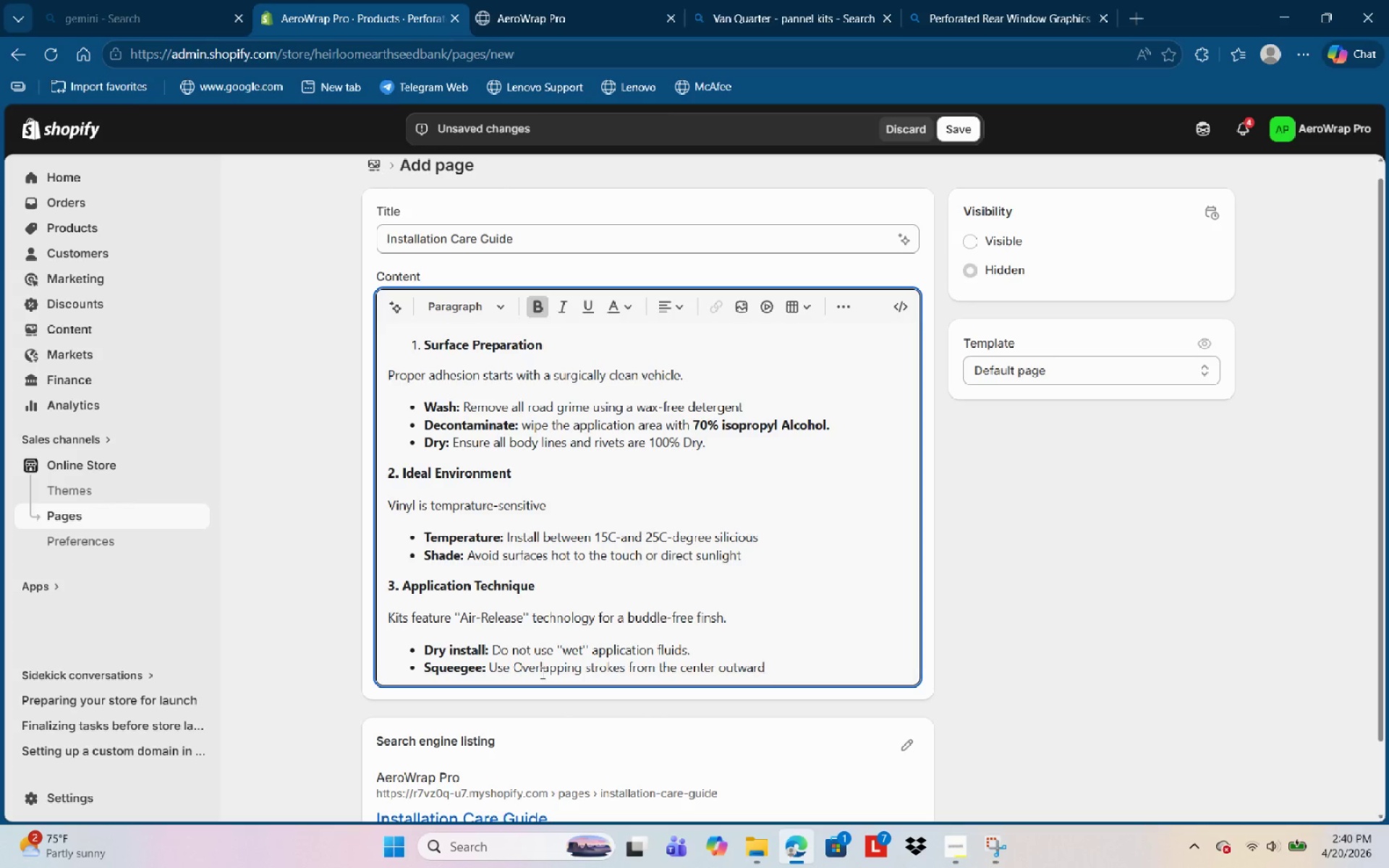 
key(NumpadDecimal)
 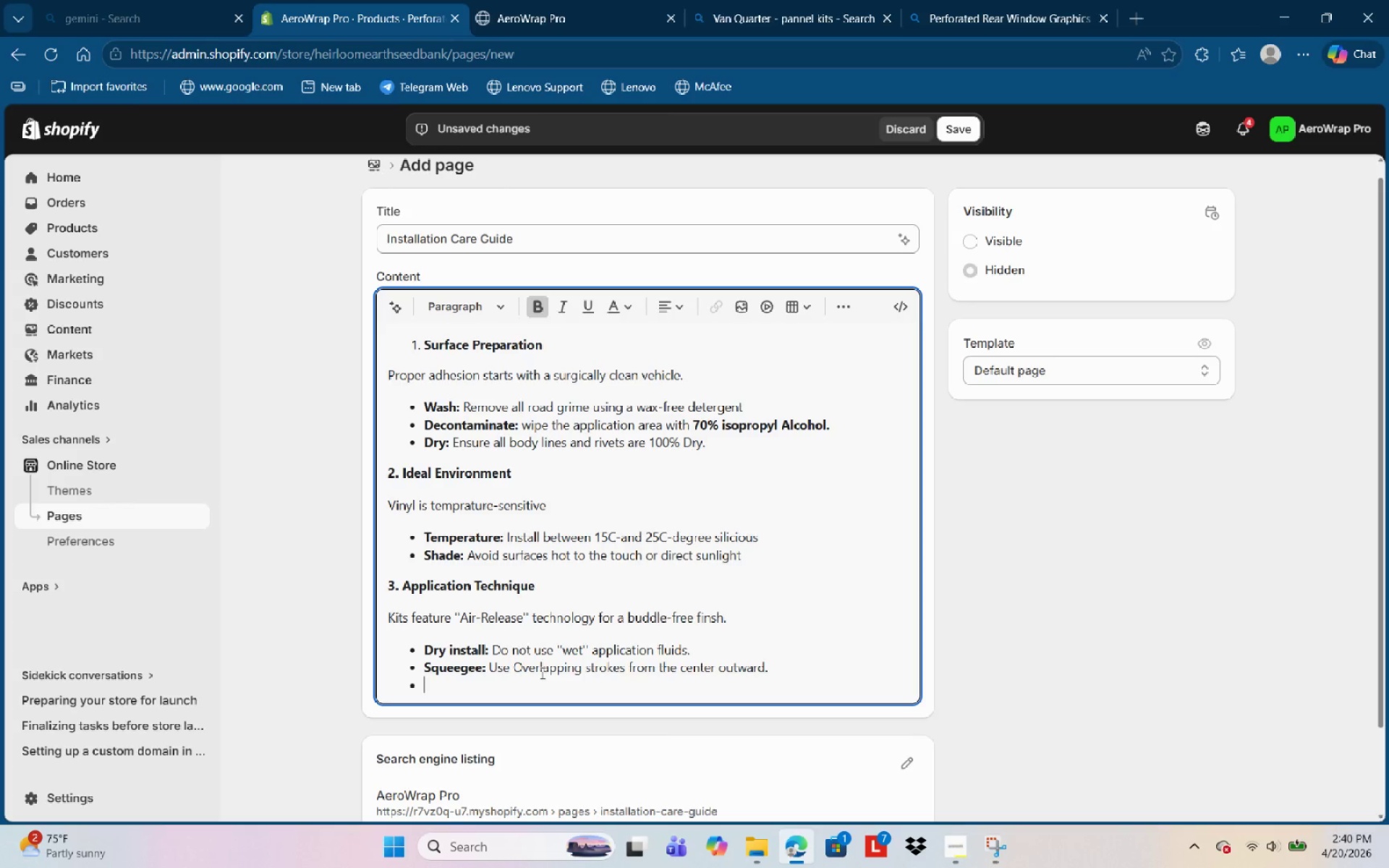 
key(Enter)
 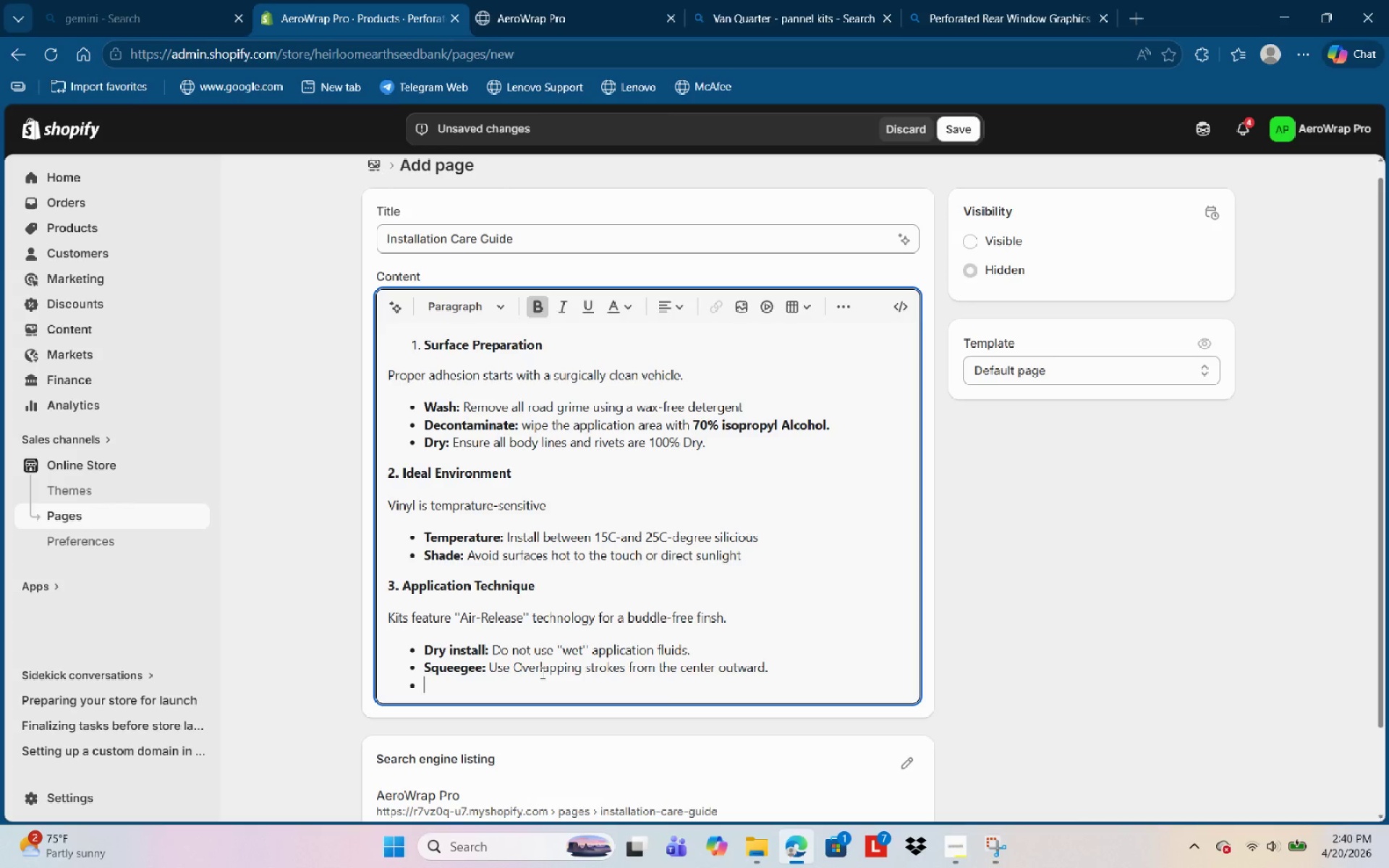 
type(Post-)
 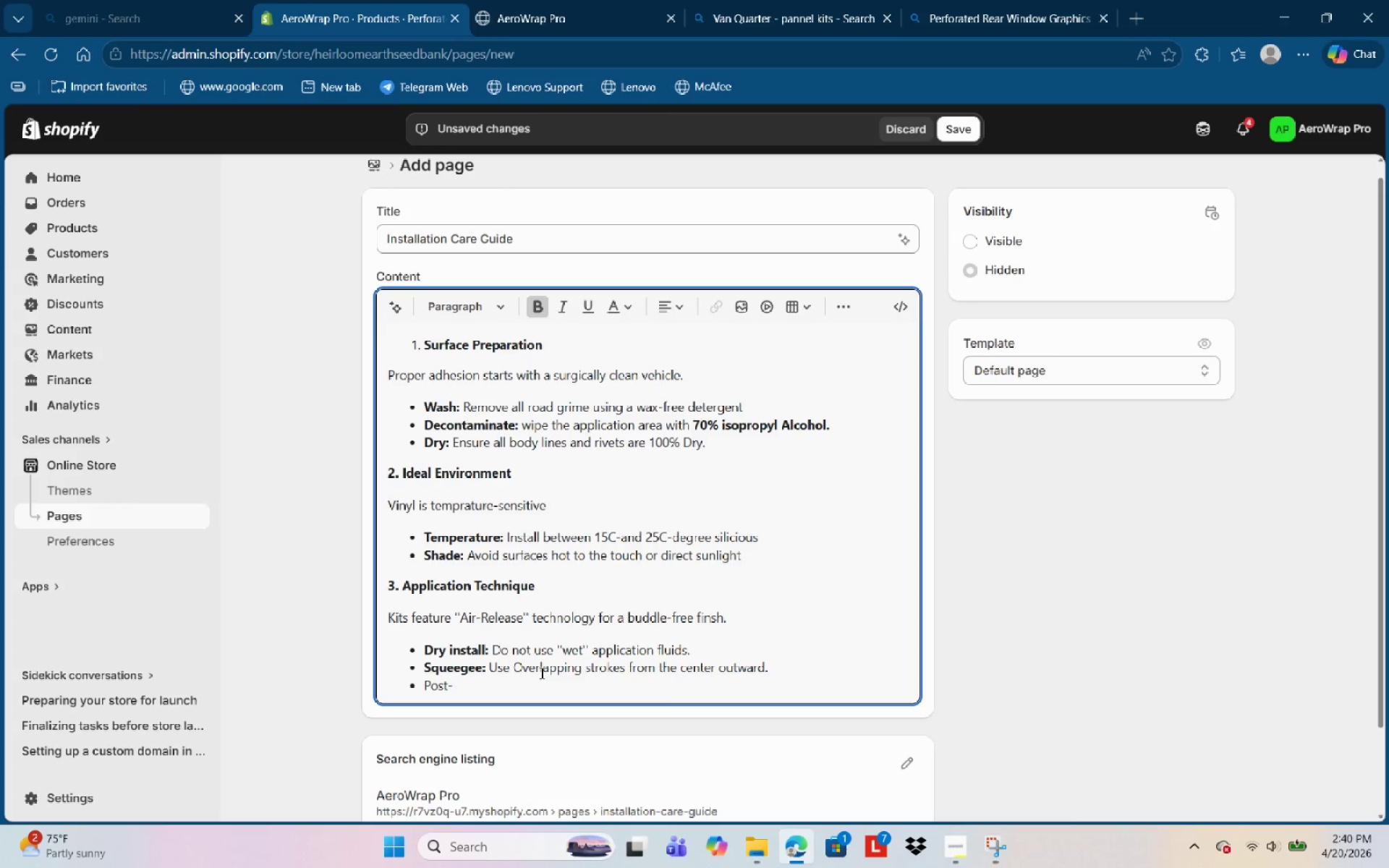 
type(Heat)
 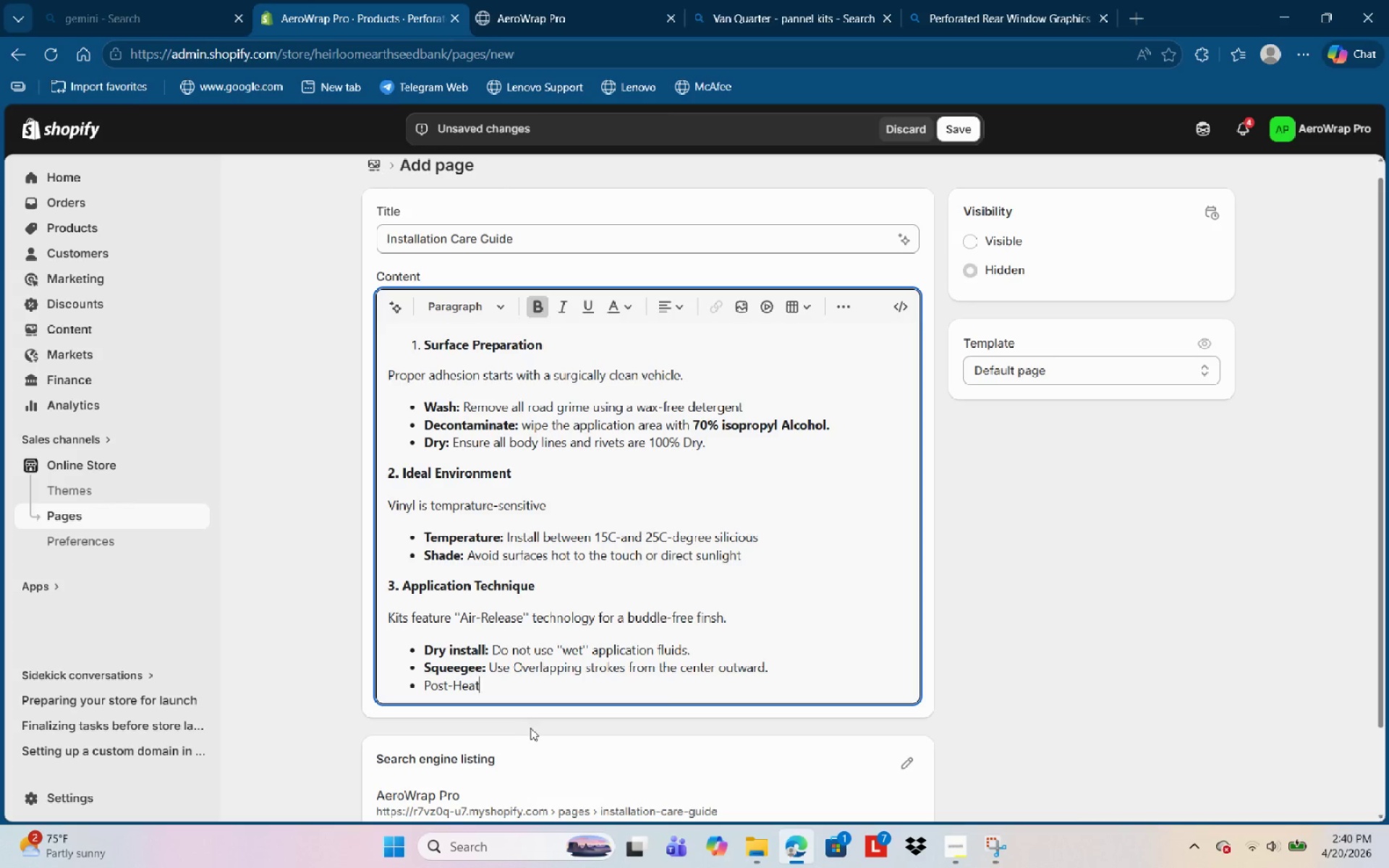 
type(: Use a heat gun tp )
key(Backspace)
key(Backspace)
type(o lightly ;)
key(Backspace)
type(''set'' )
 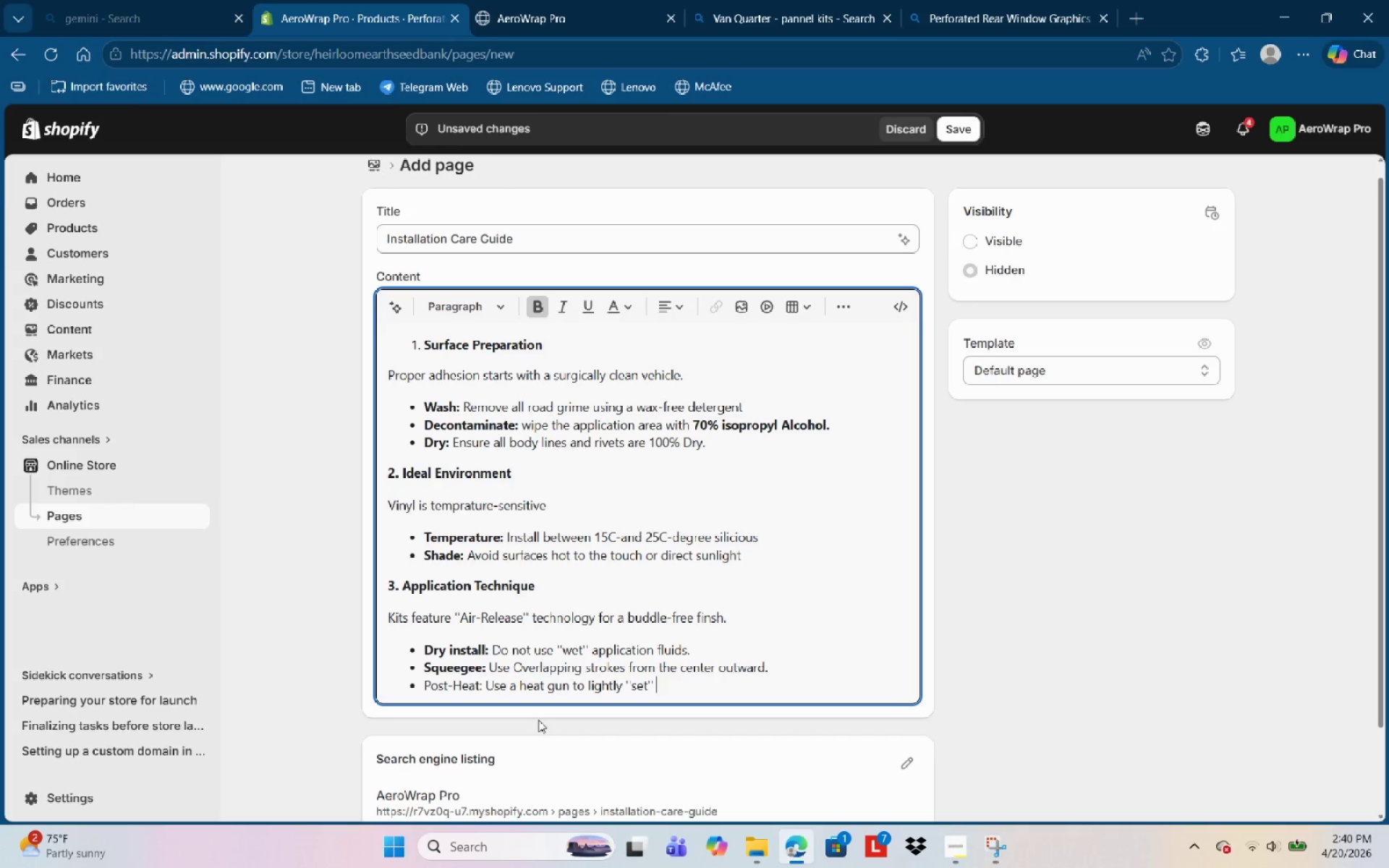 
type(the adhesive on edh\)
key(Backspace)
key(Backspace)
type(gess)
key(Backspace)
type(.)
 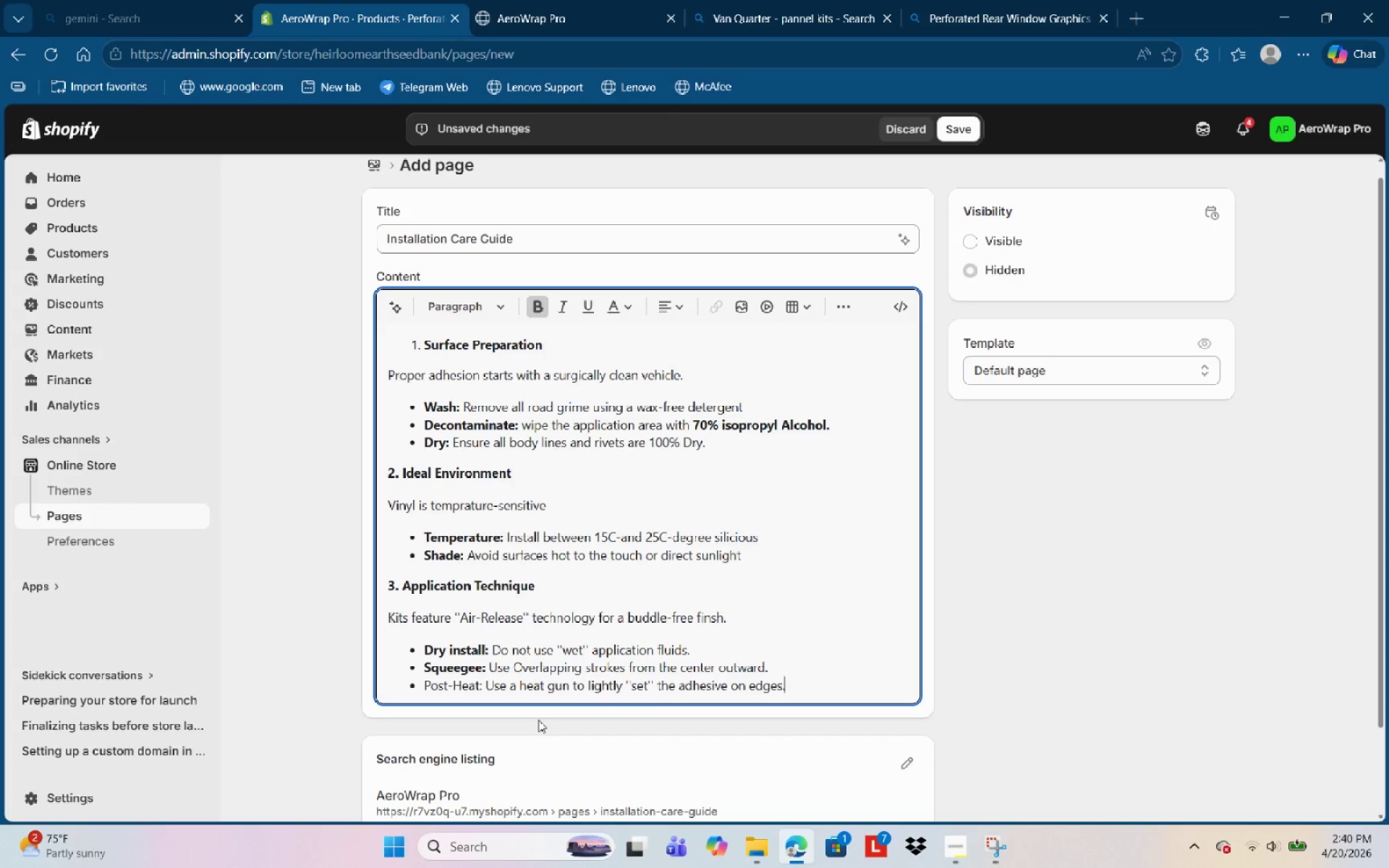 
key(Enter)
 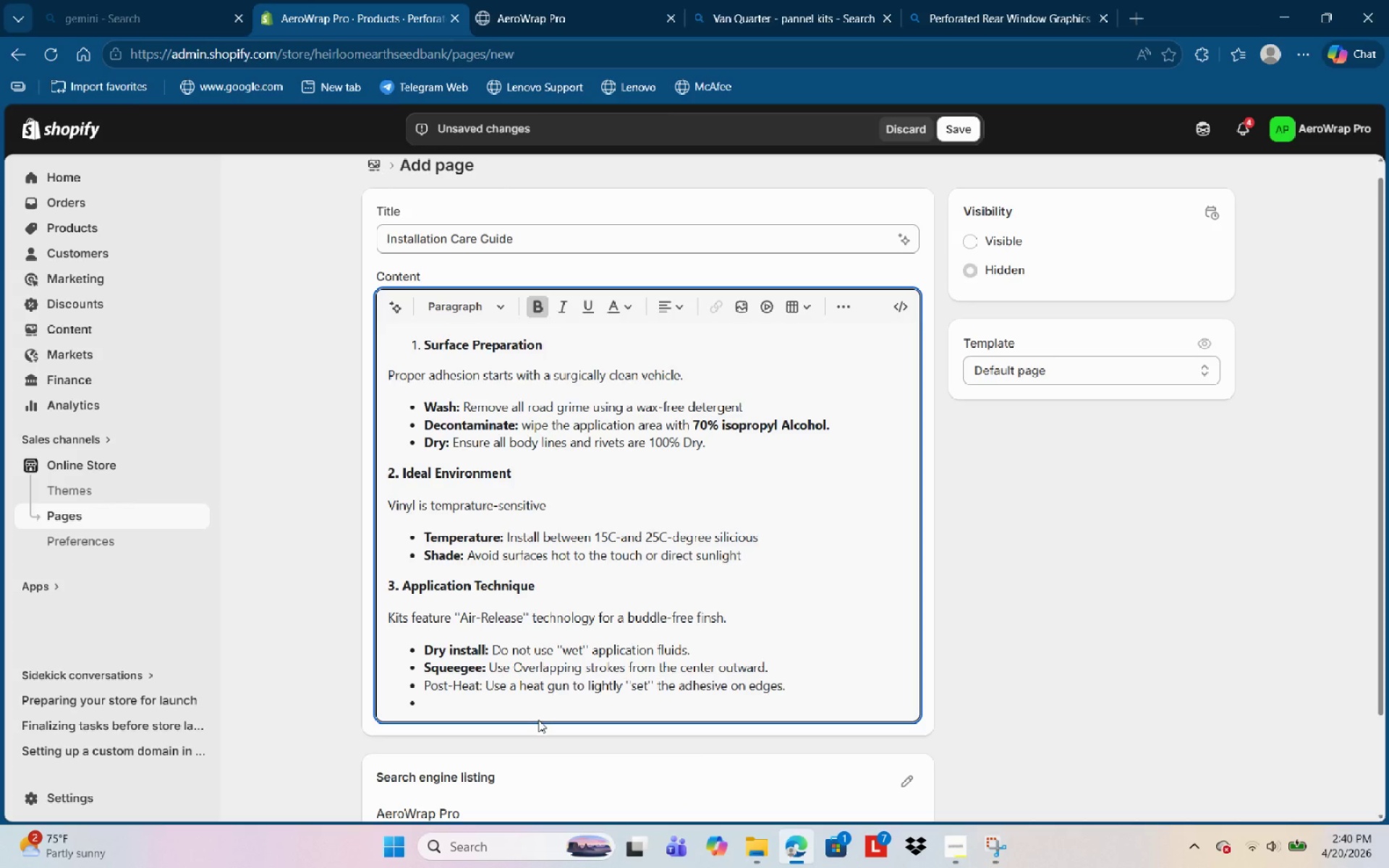 
key(Backspace)
 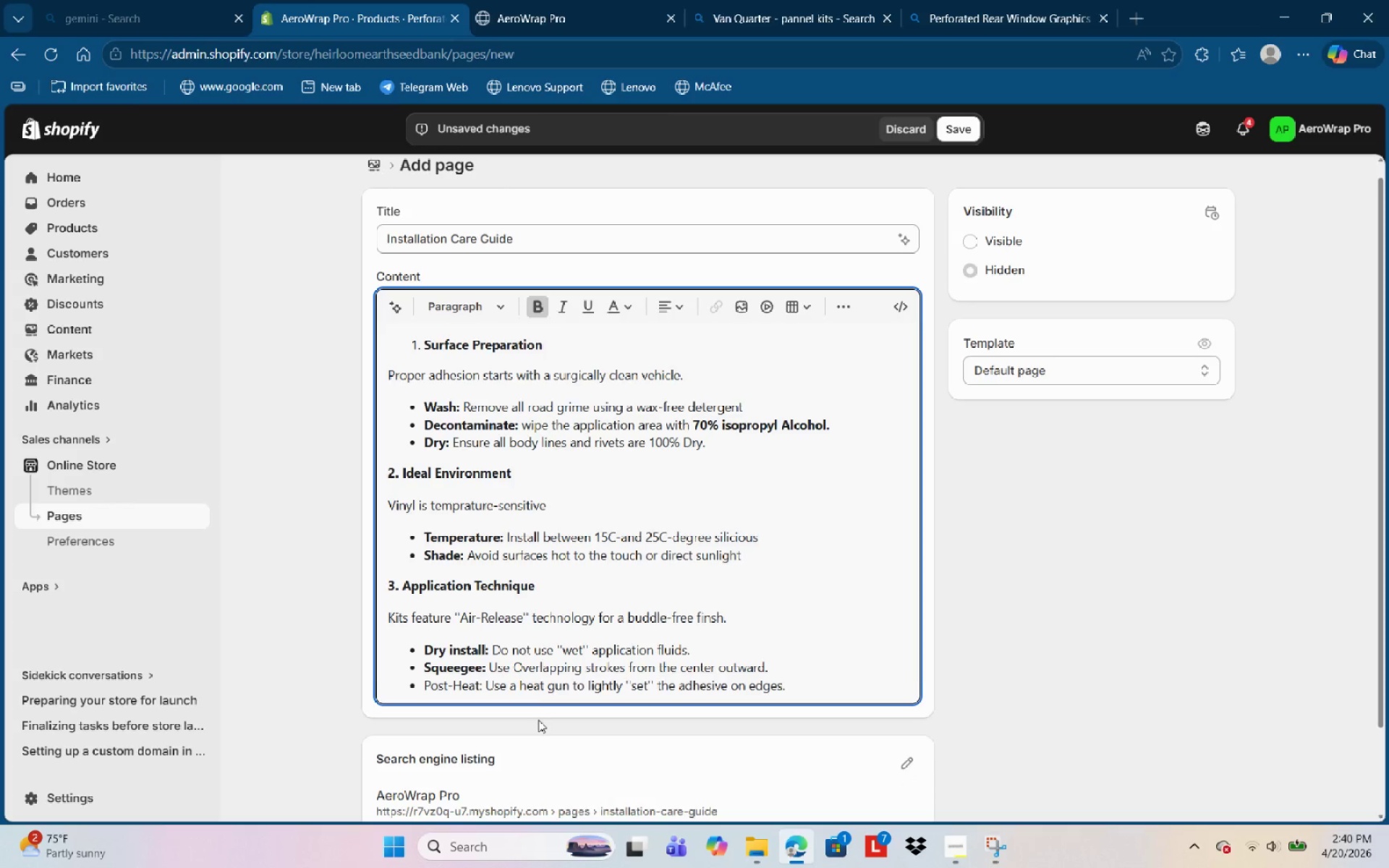 
key(Enter)
 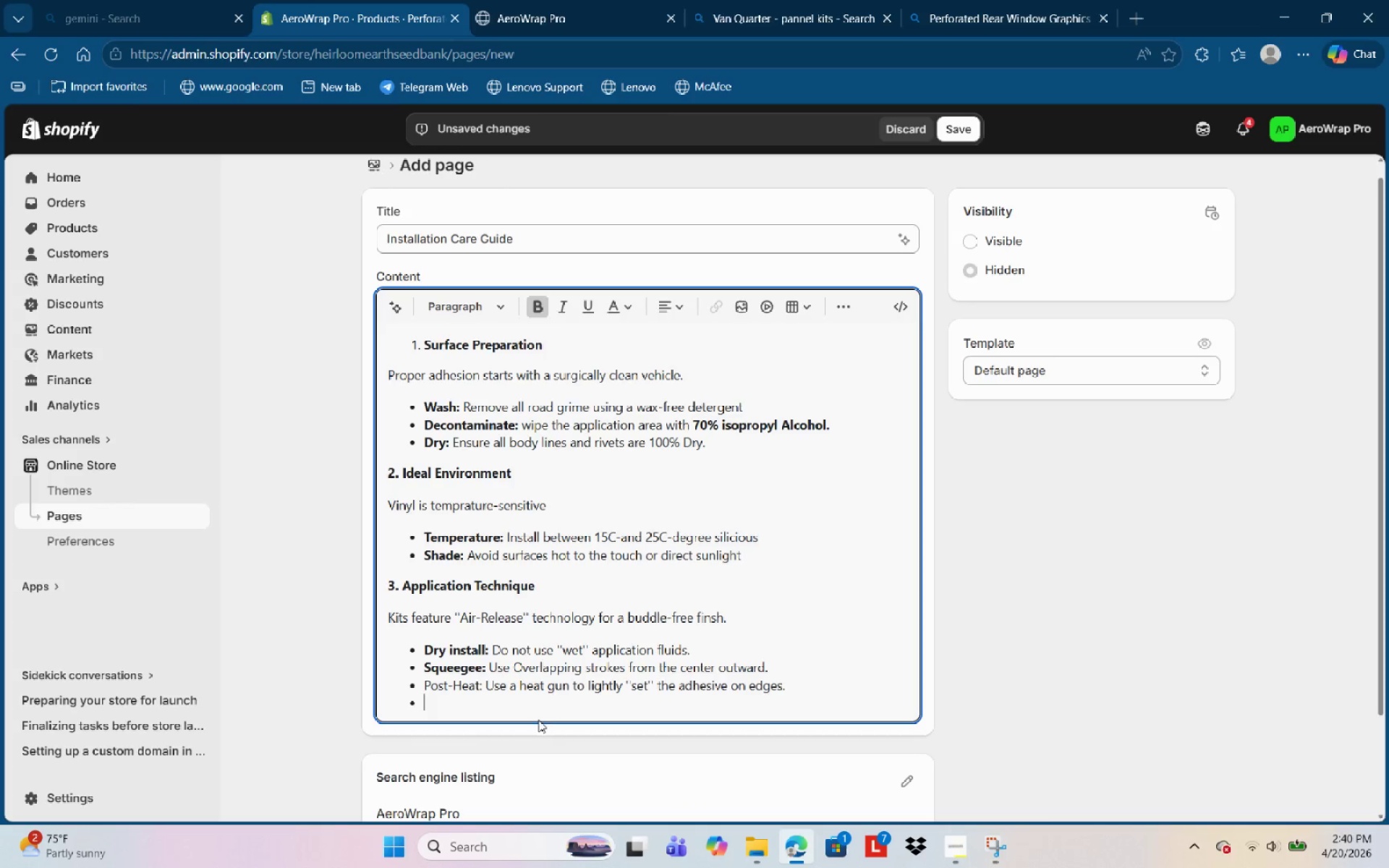 
key(Enter)
 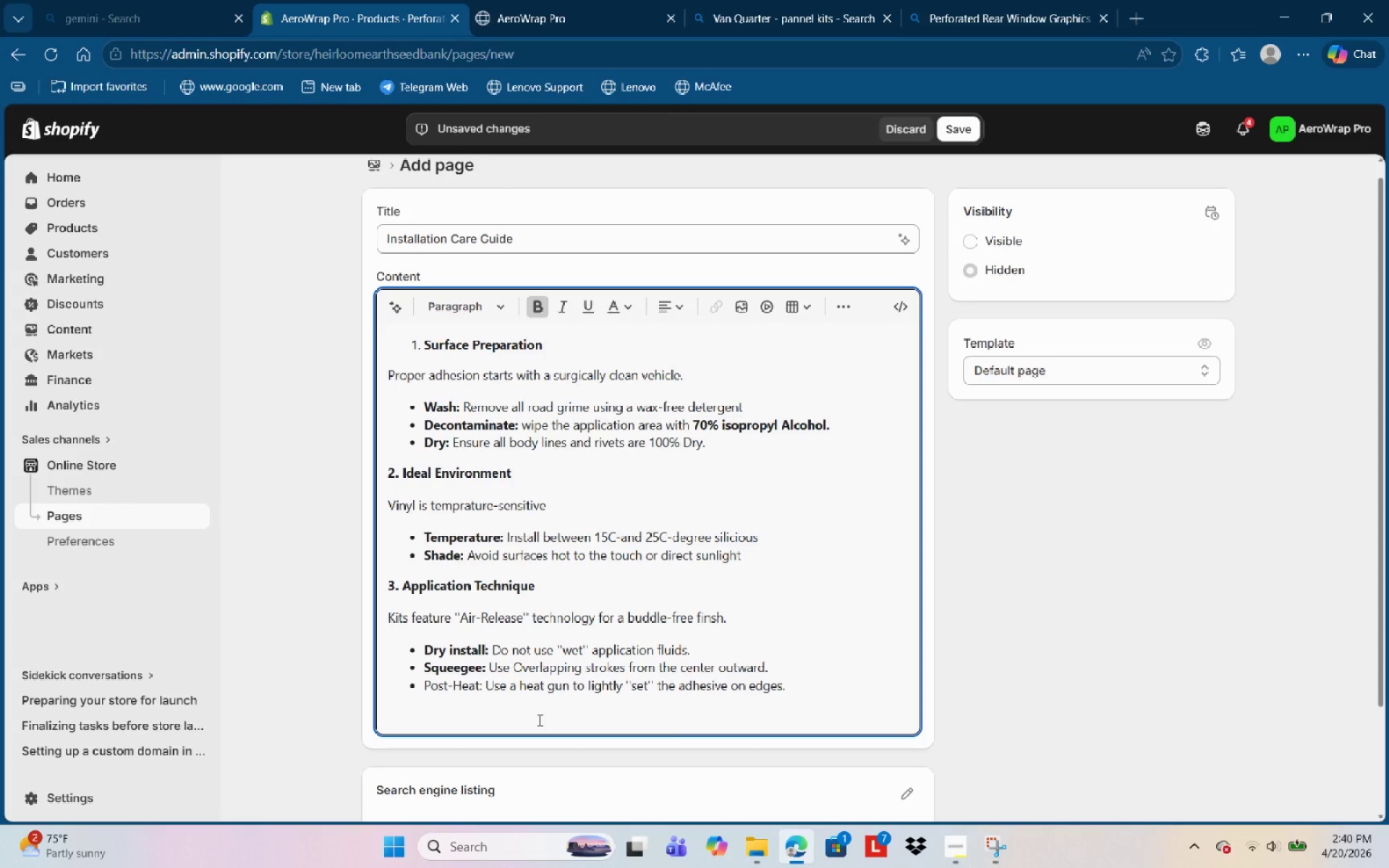 
type(4. Post C)
key(Backspace)
key(Backspace)
type(-Care)
 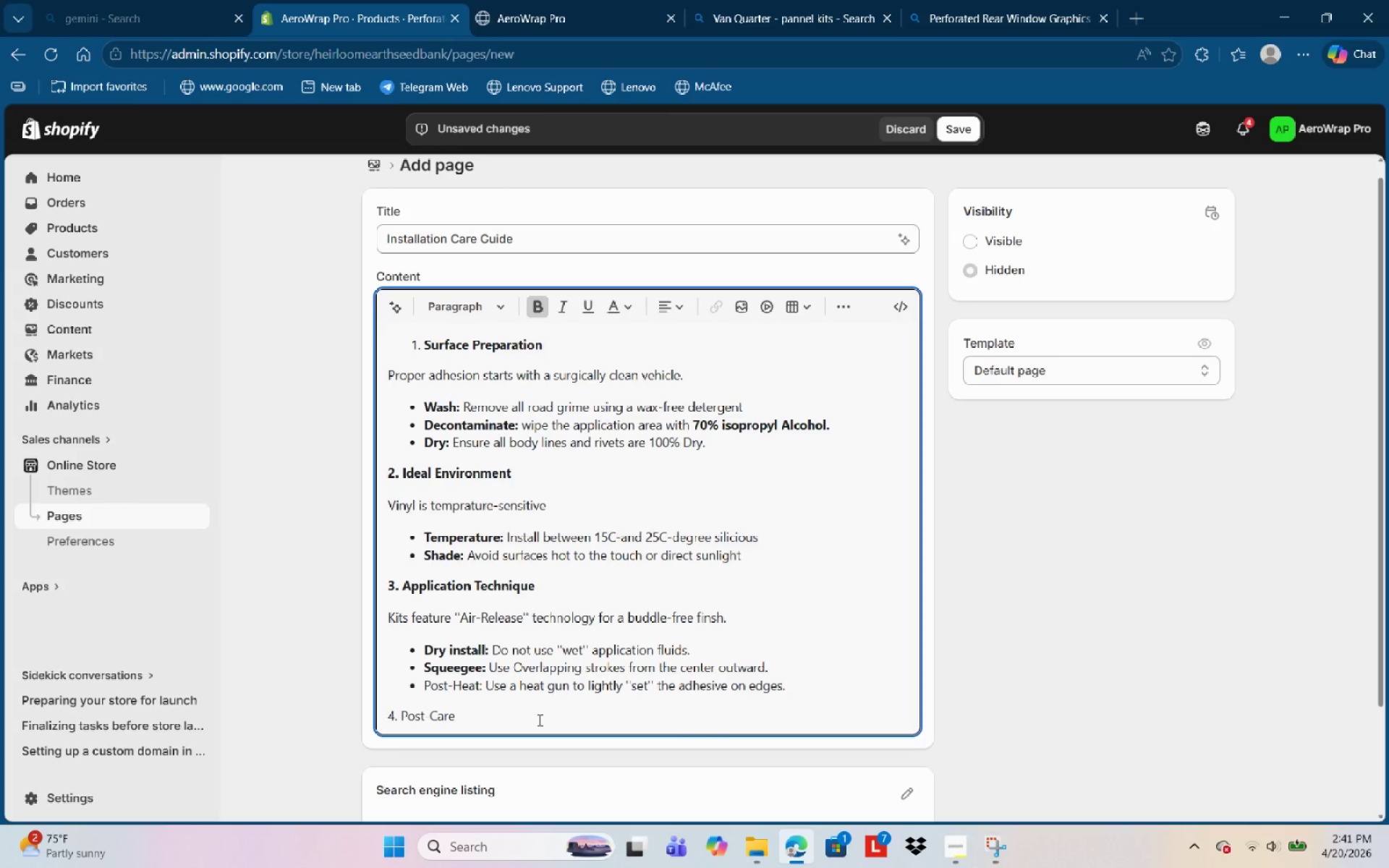 
key(Enter)
 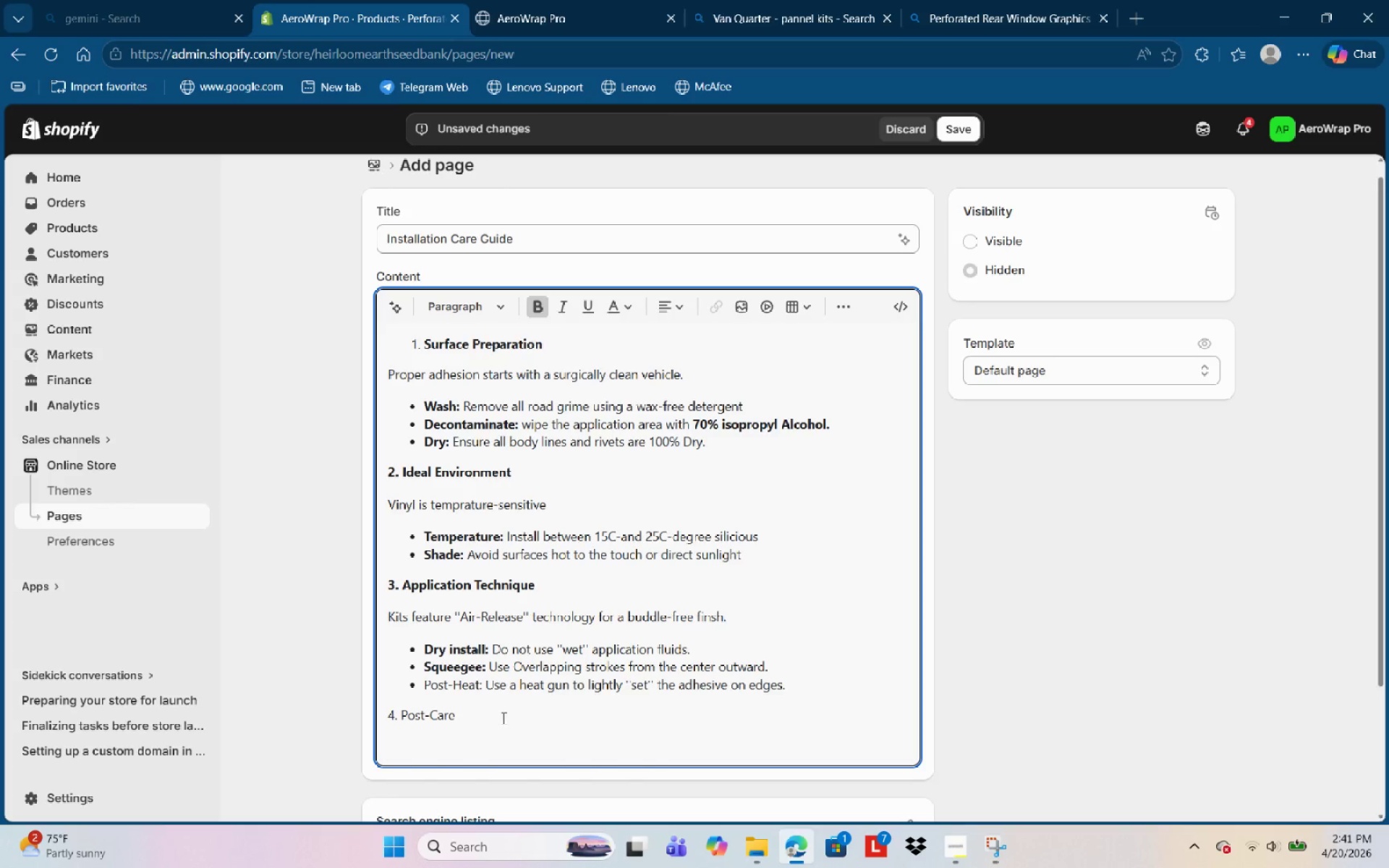 
left_click_drag(start_coordinate=[500, 718], to_coordinate=[339, 710])
 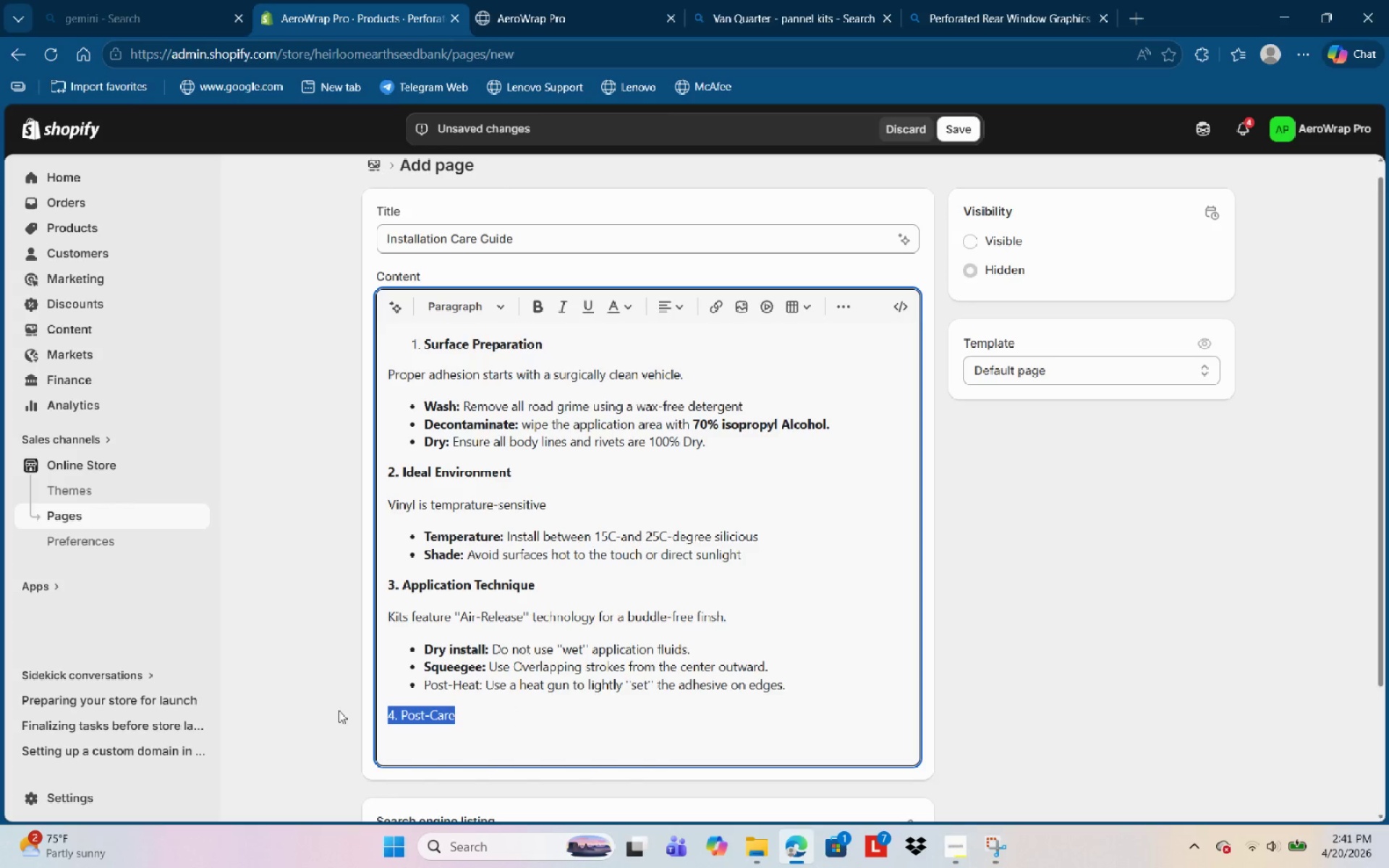 
key(Control+B)
 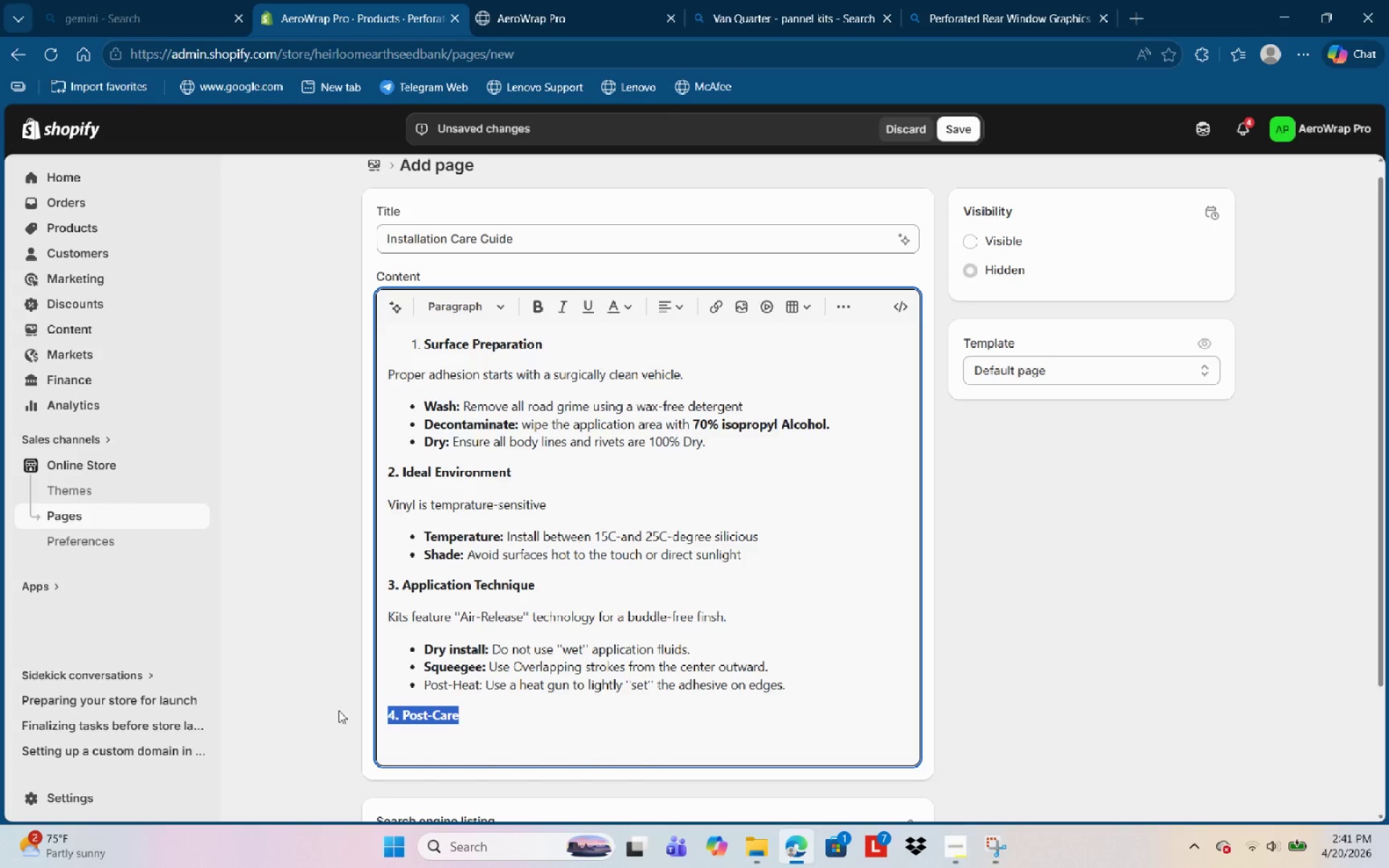 
key(Control+ControlLeft)
 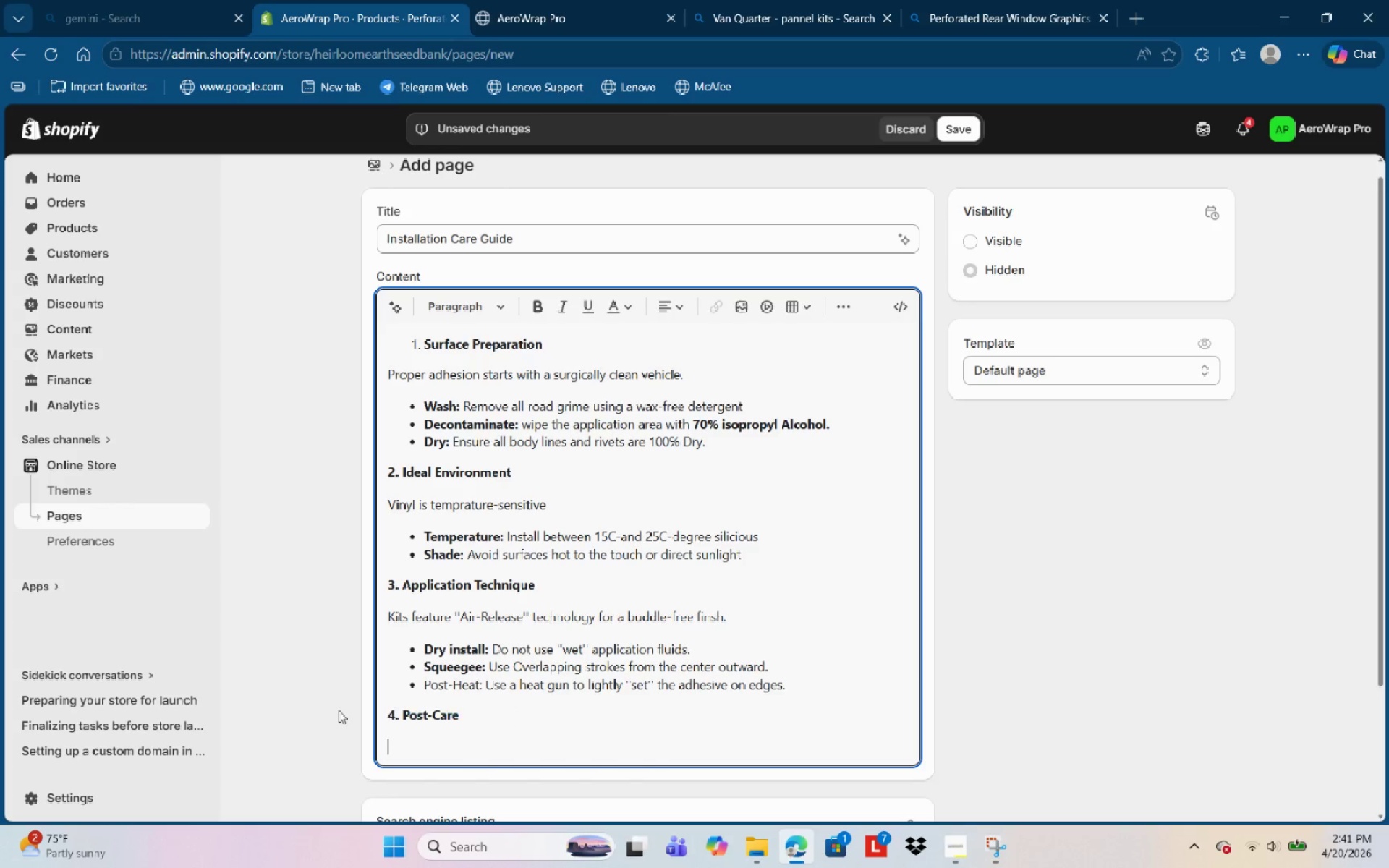 
key(Control+ArrowRight)
 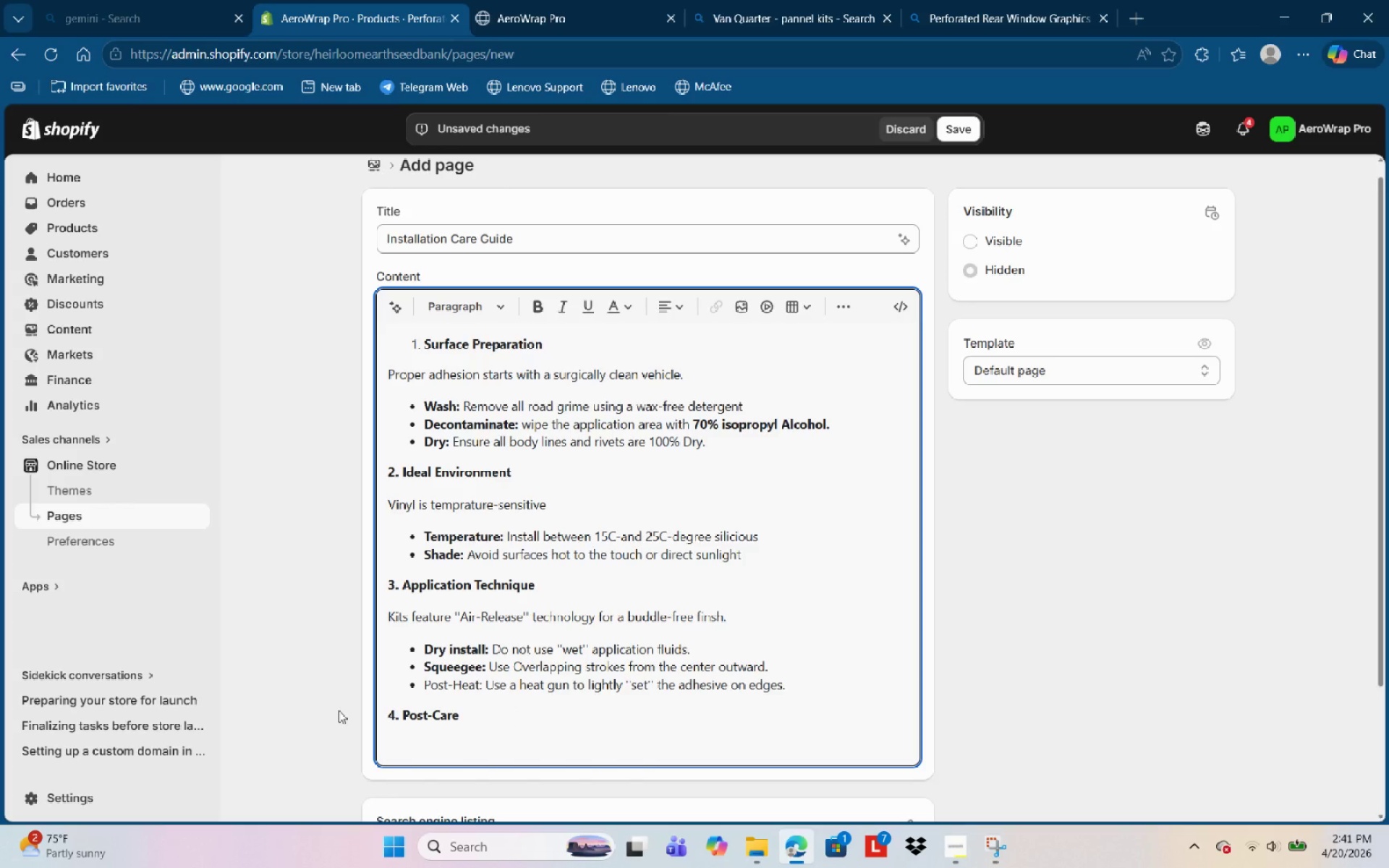 
key(Control+ArrowLeft)
 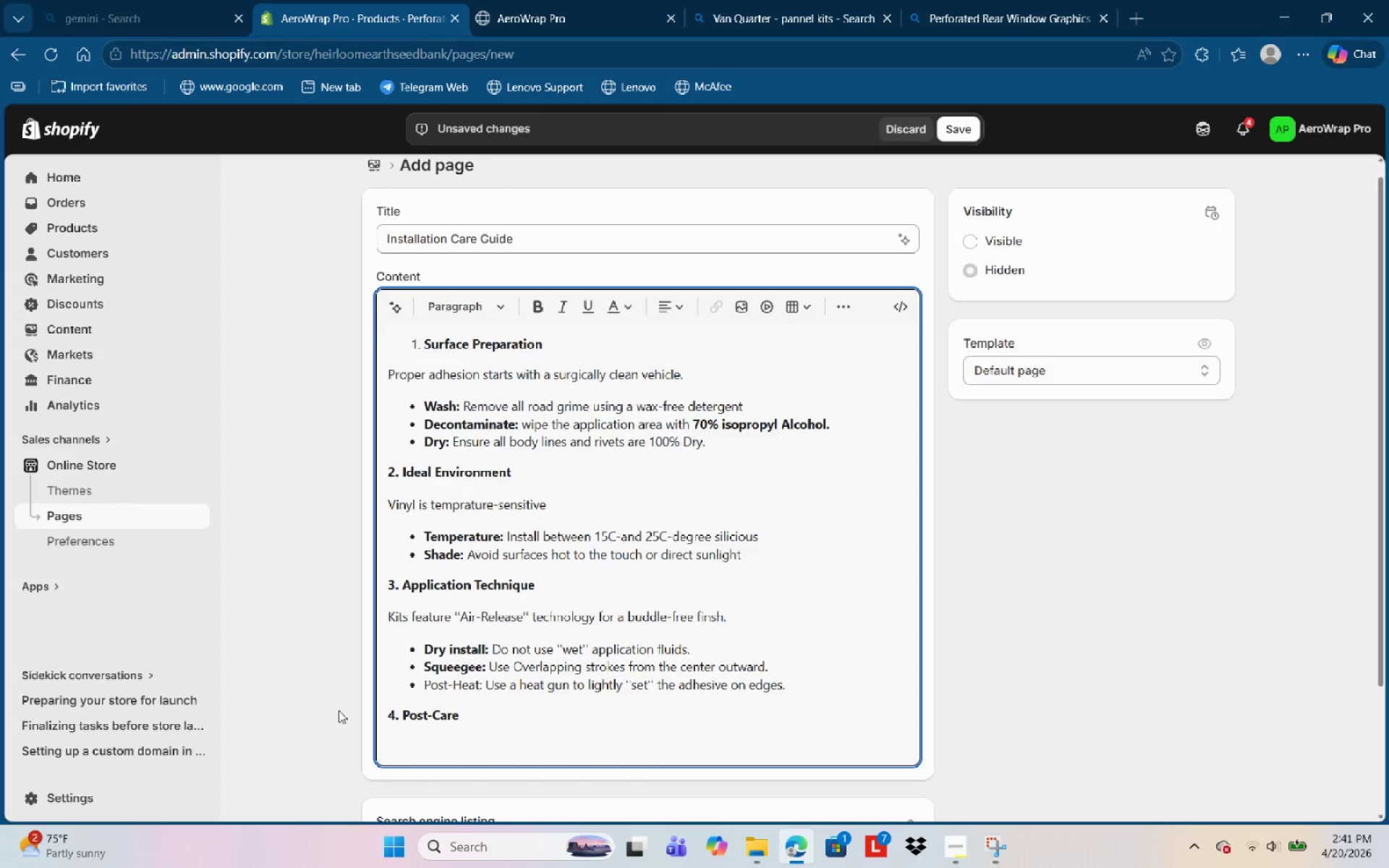 
key(Control+Space)
 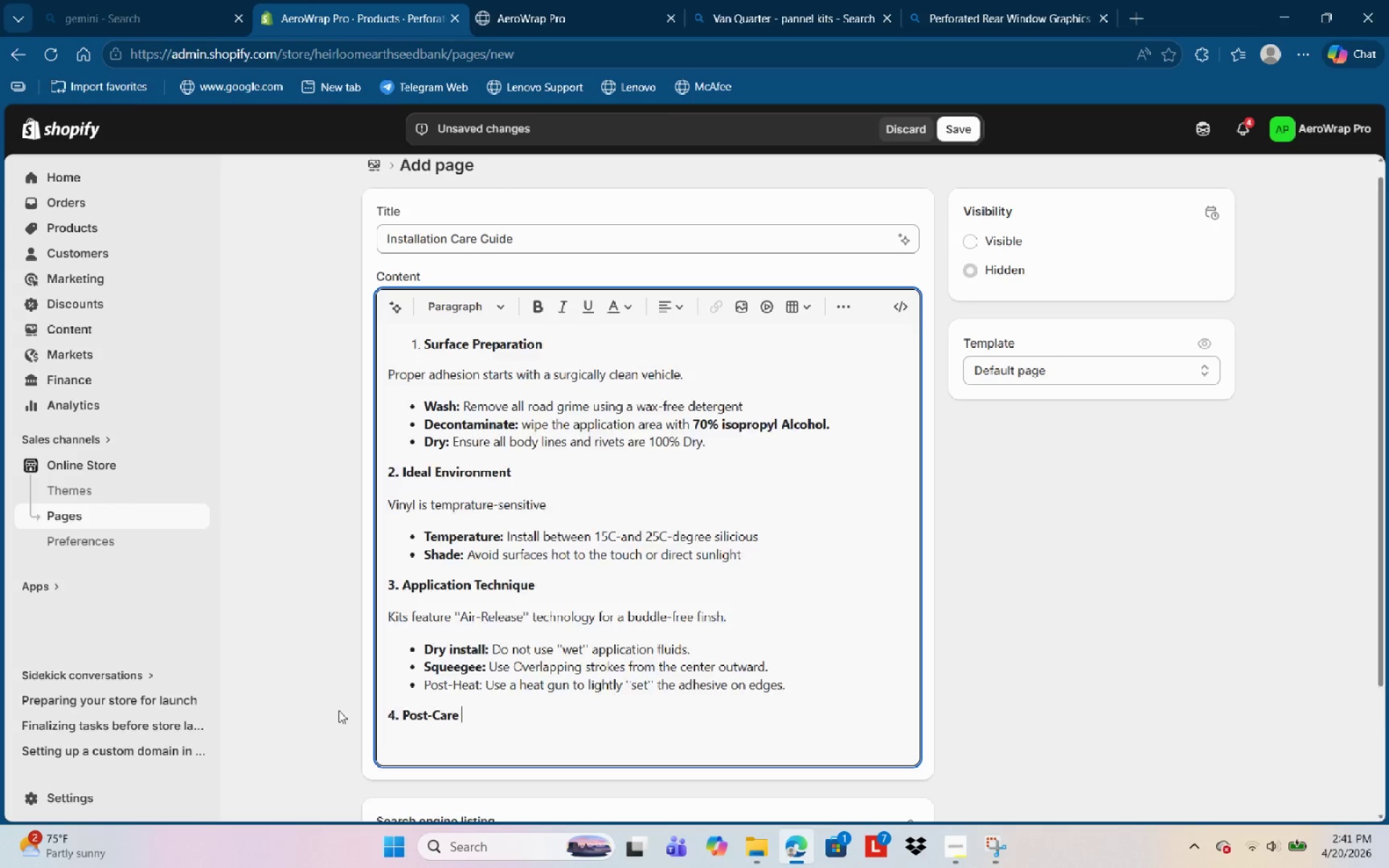 
key(Control+Enter)
 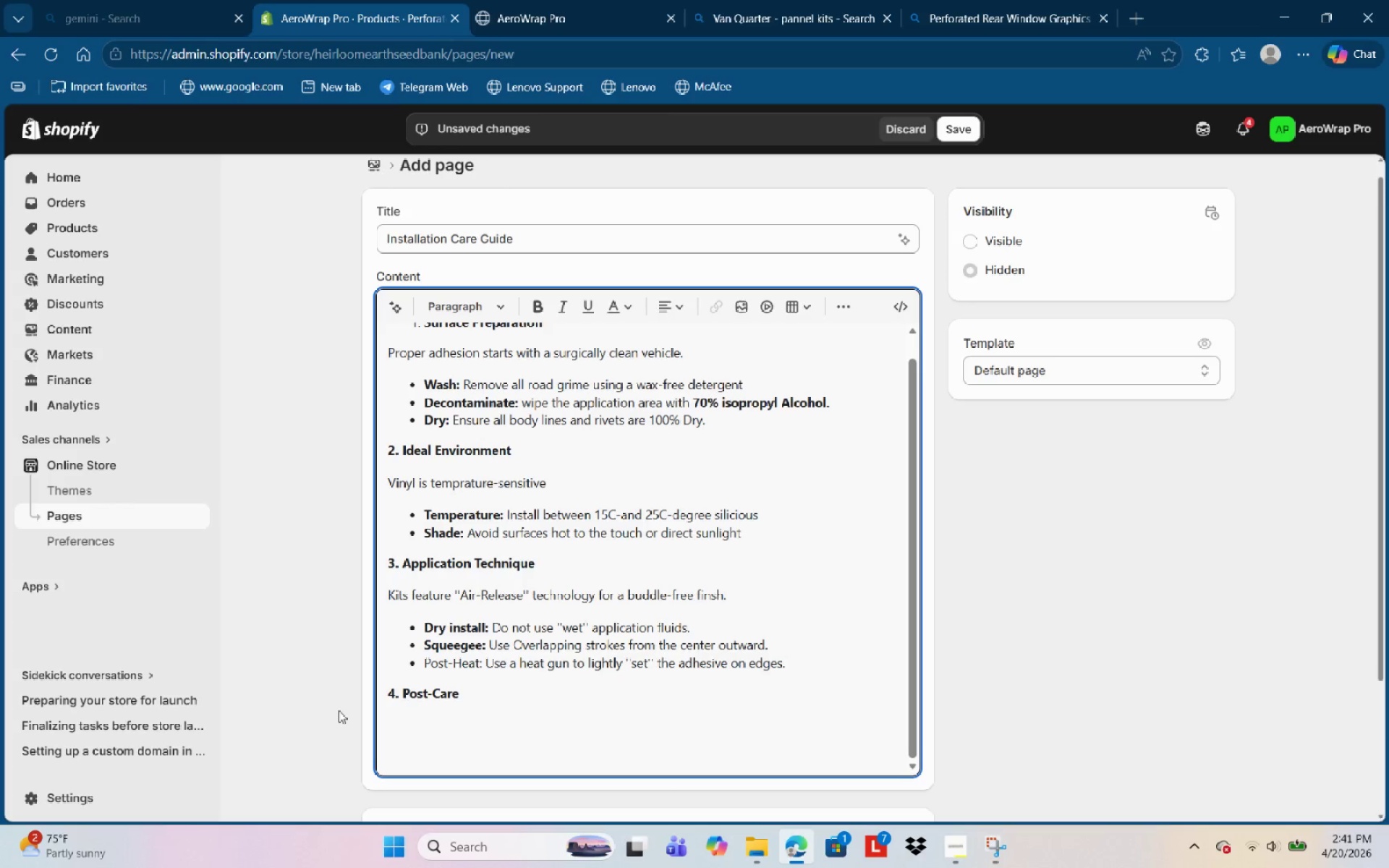 
hold_key(key=ShiftLeft, duration=0.5)
 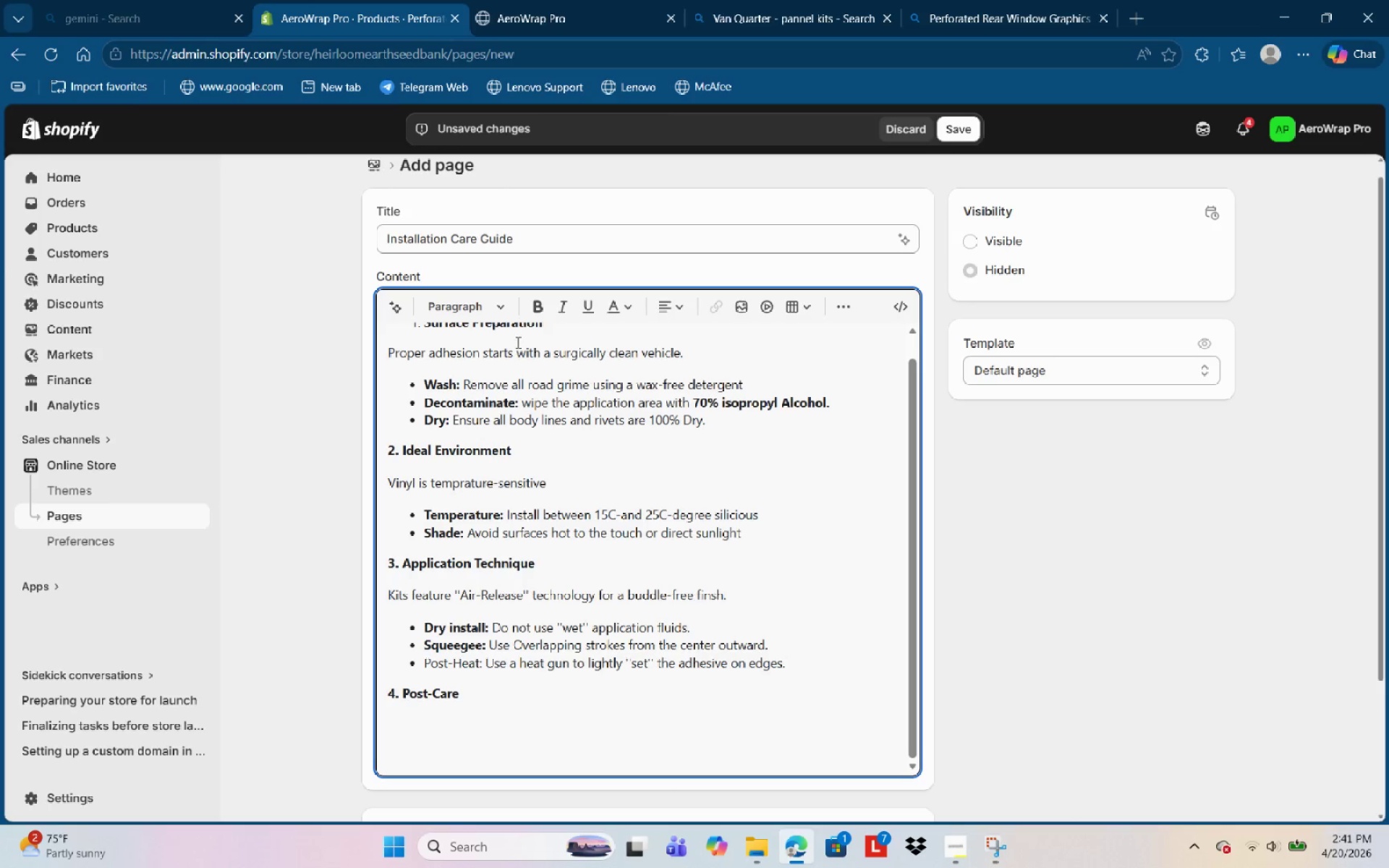 
left_click([538, 315])
 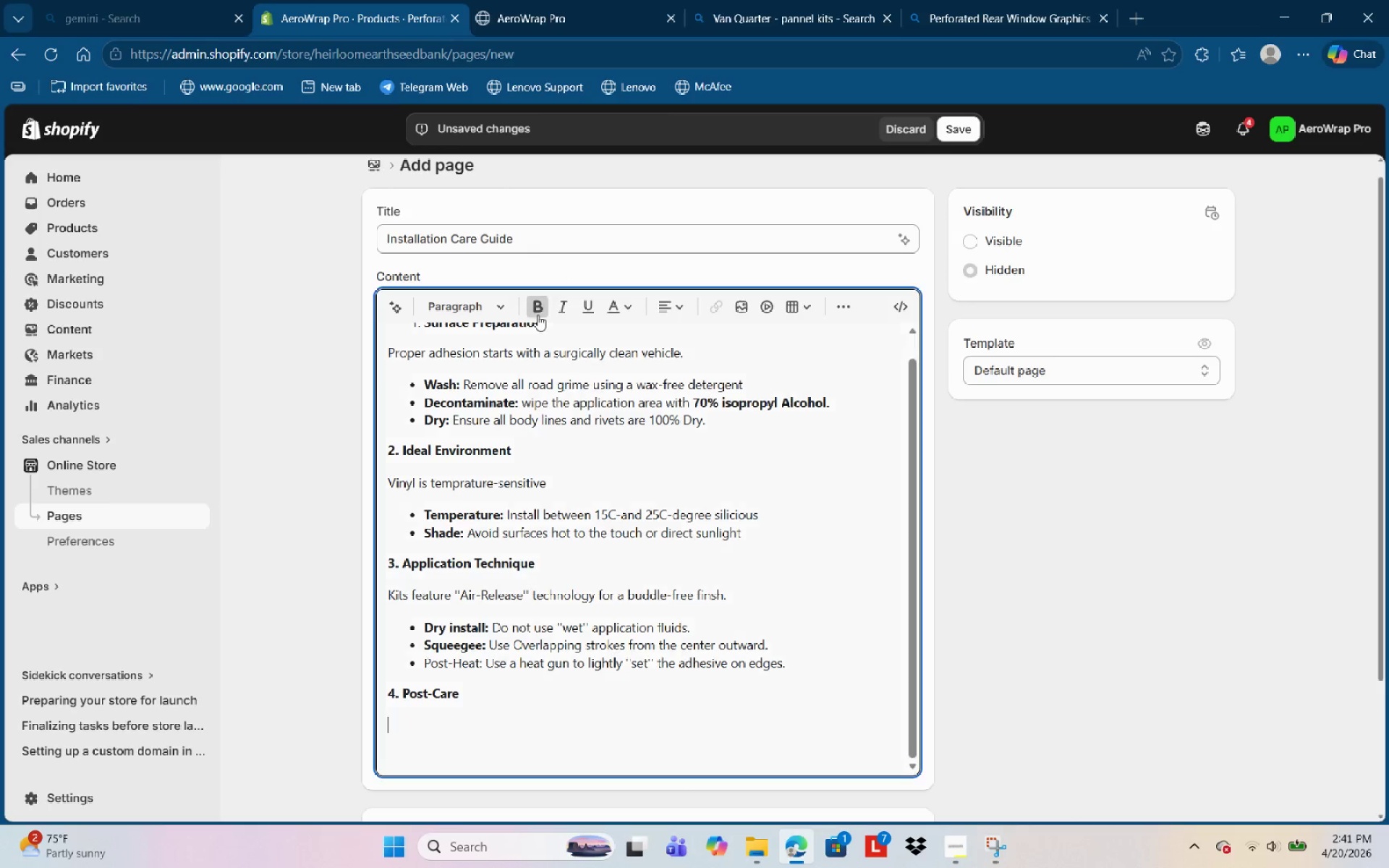 
key(Control+E)
 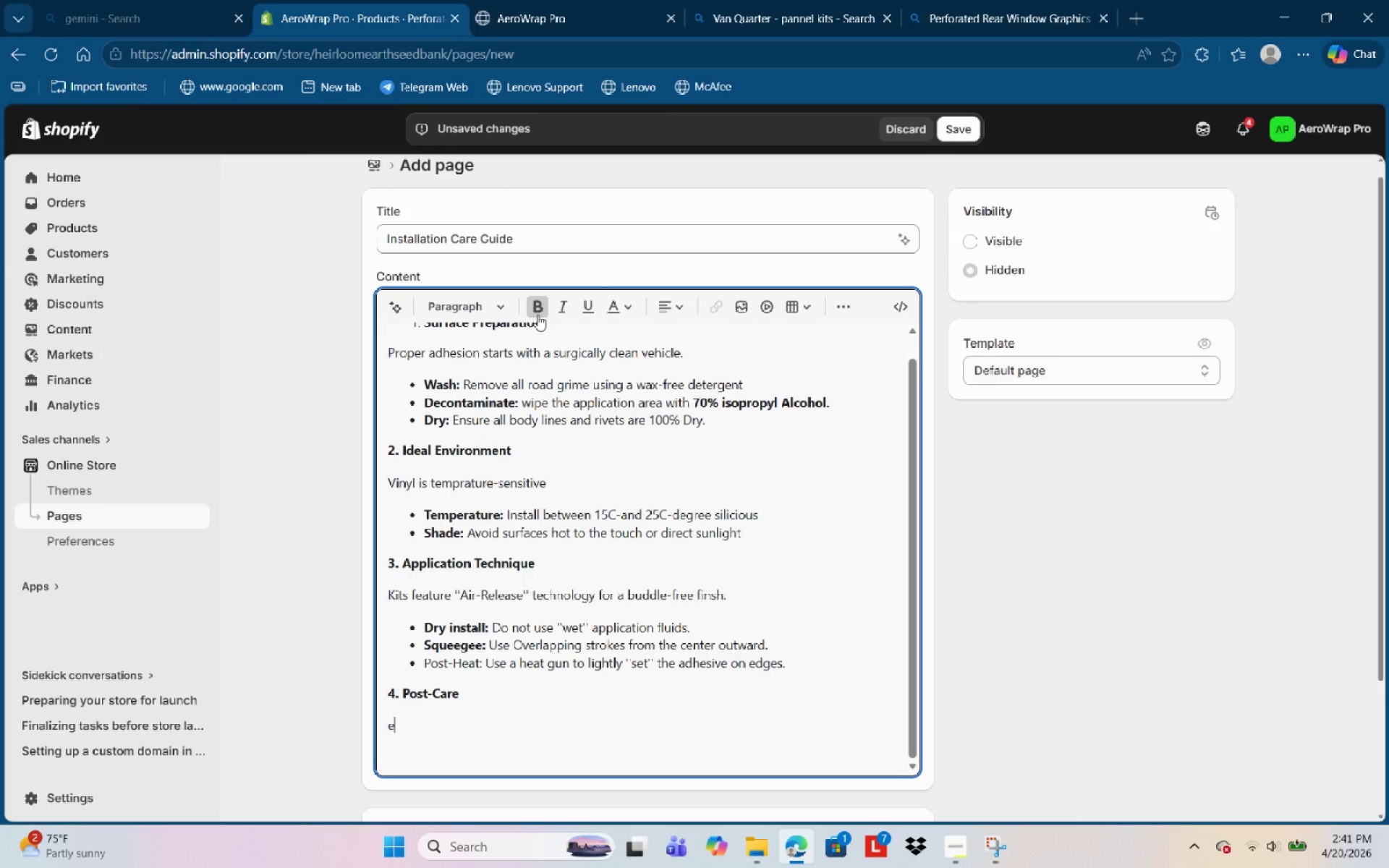 
key(Control+N)
 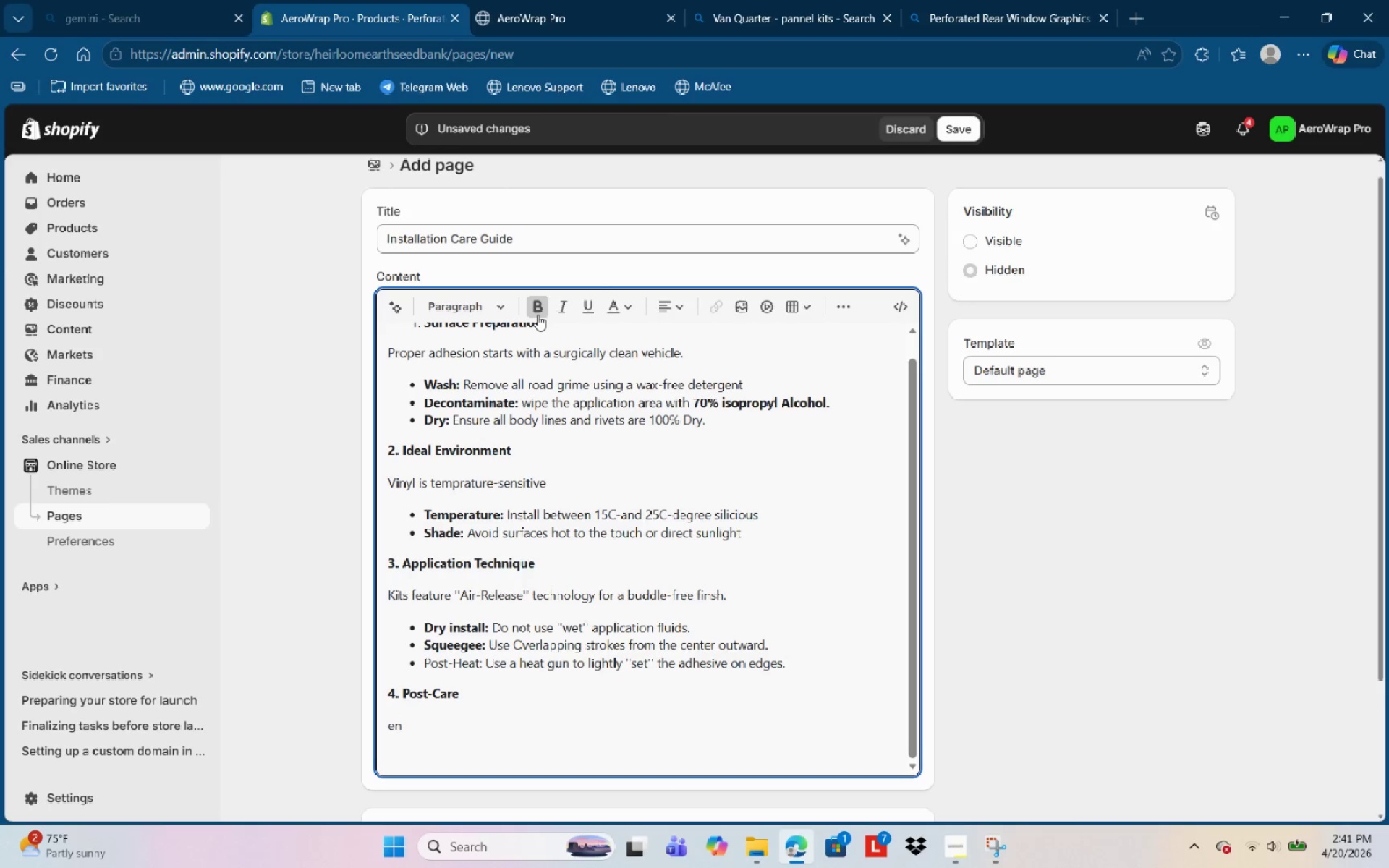 
key(Control+Backspace)
 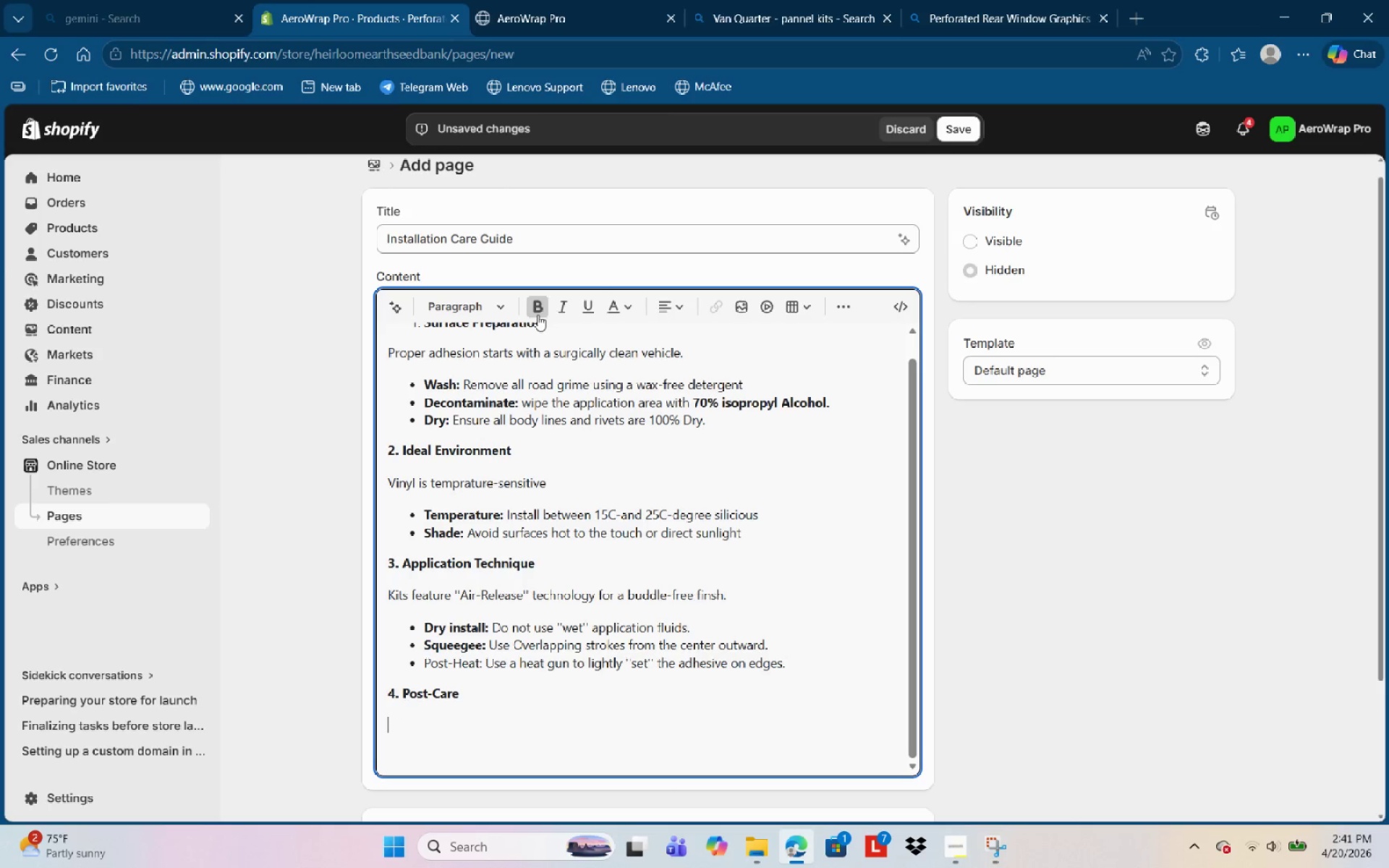 
key(Control+Backspace)
 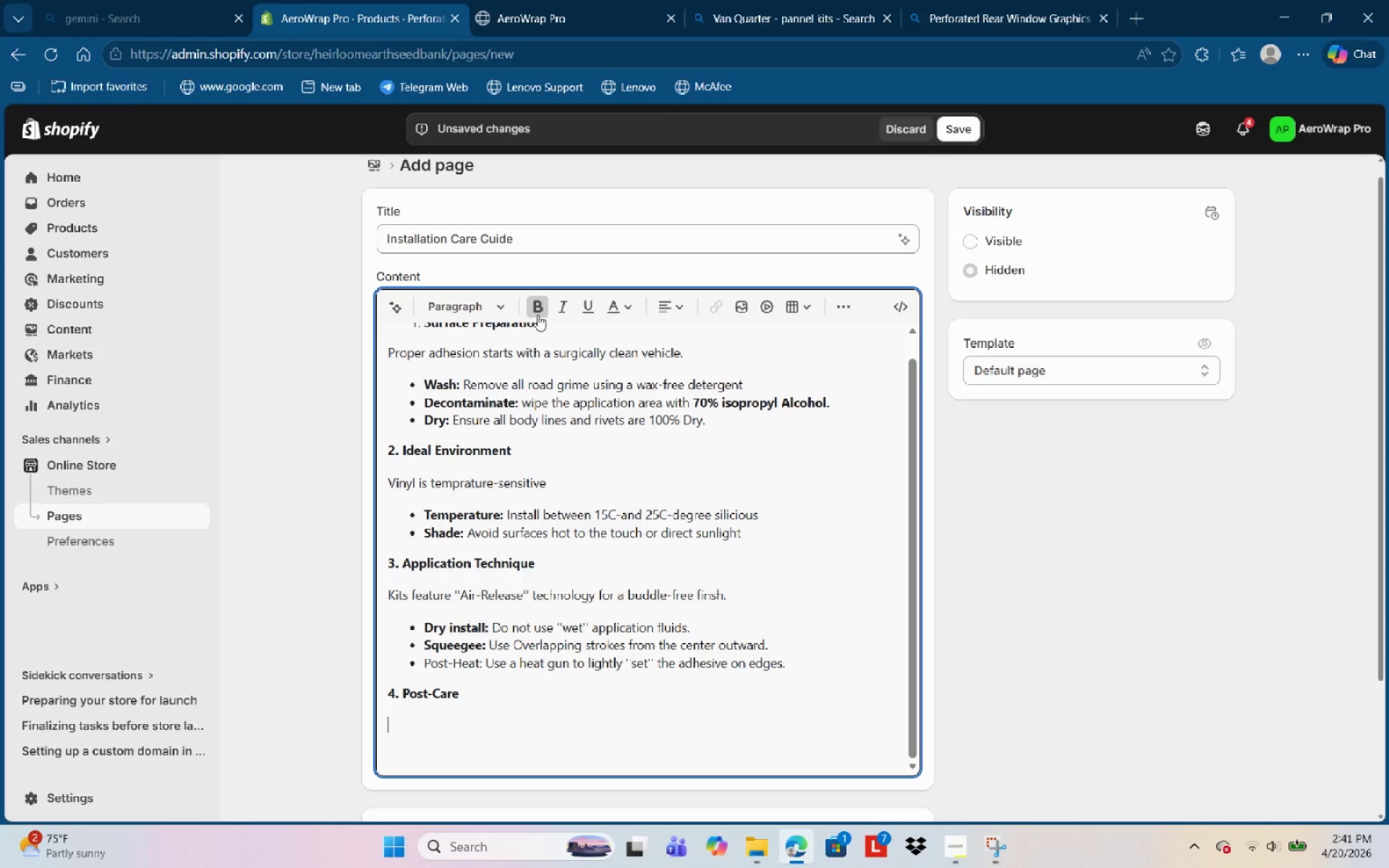 
key(Control+Shift+ShiftLeft)
 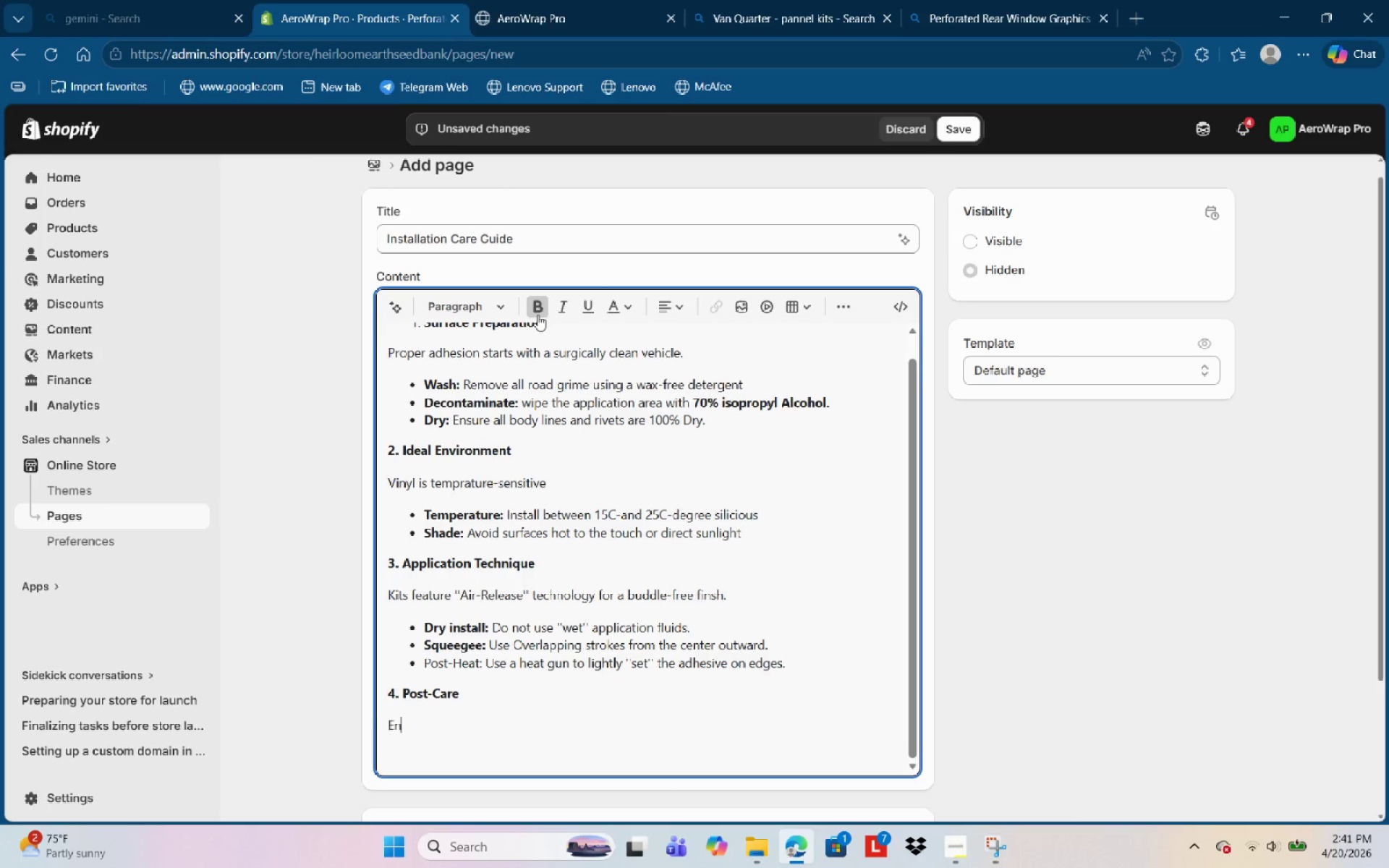 
key(Control+Shift+E)
 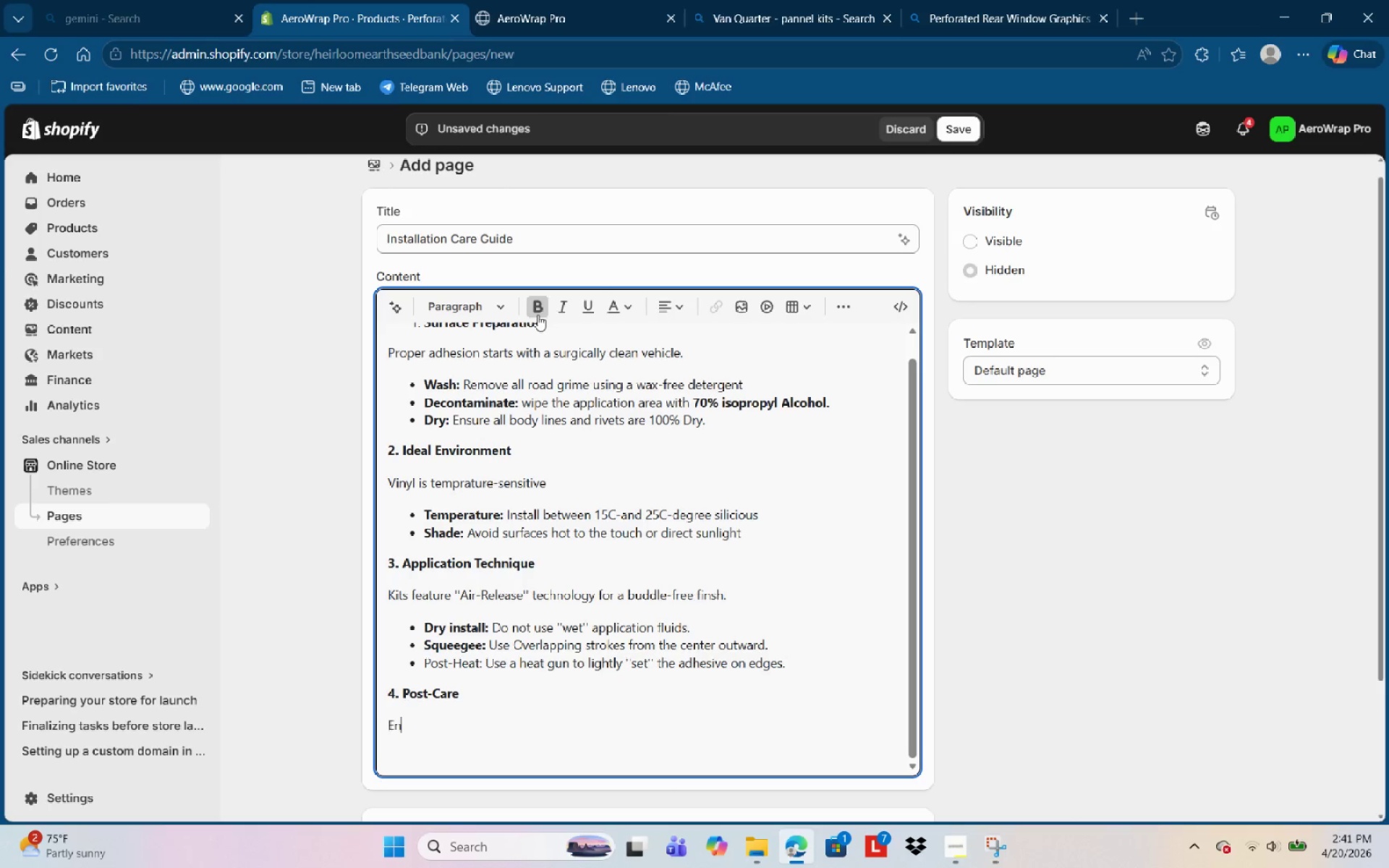 
key(Control+N)
 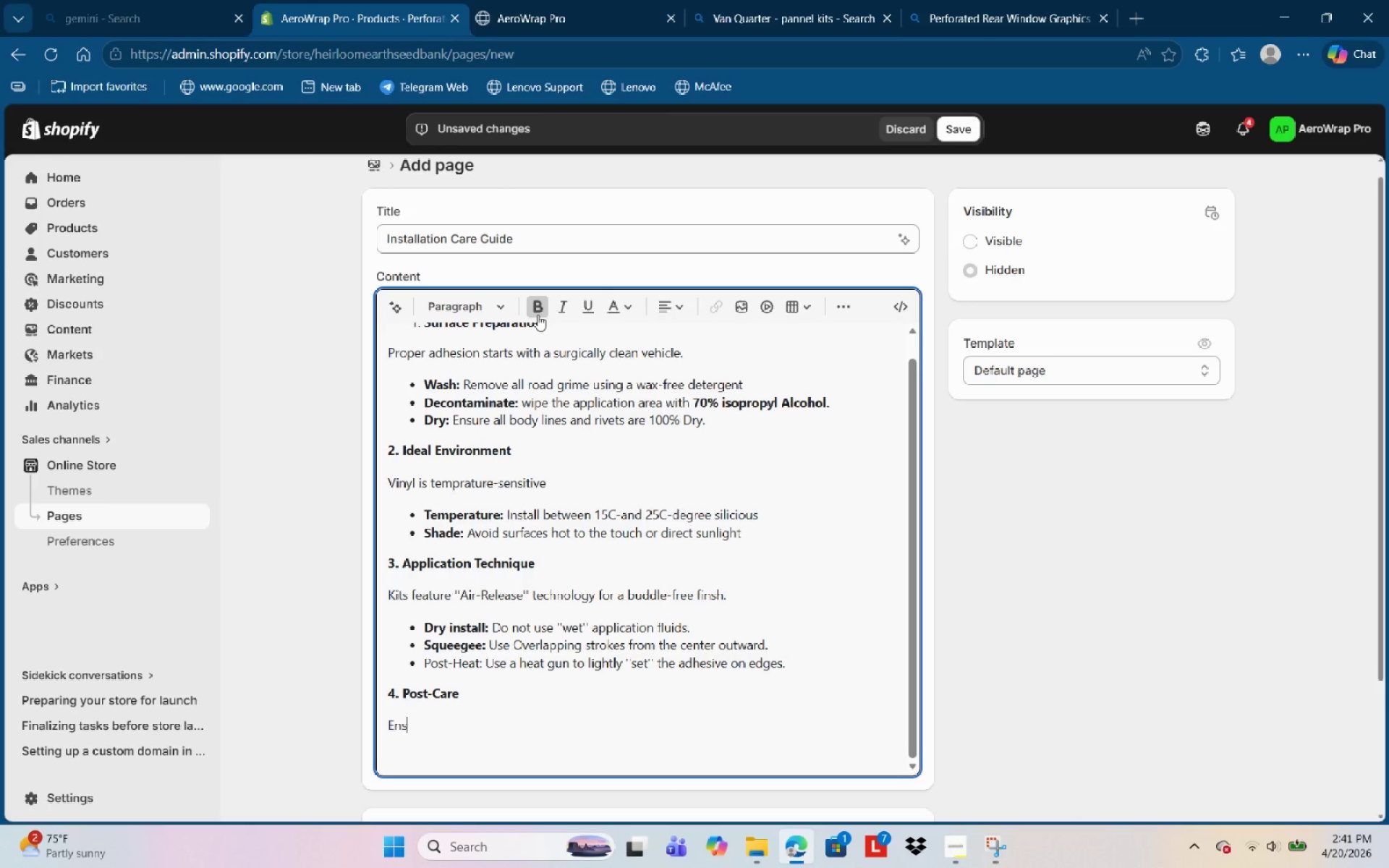 
key(Control+S)
 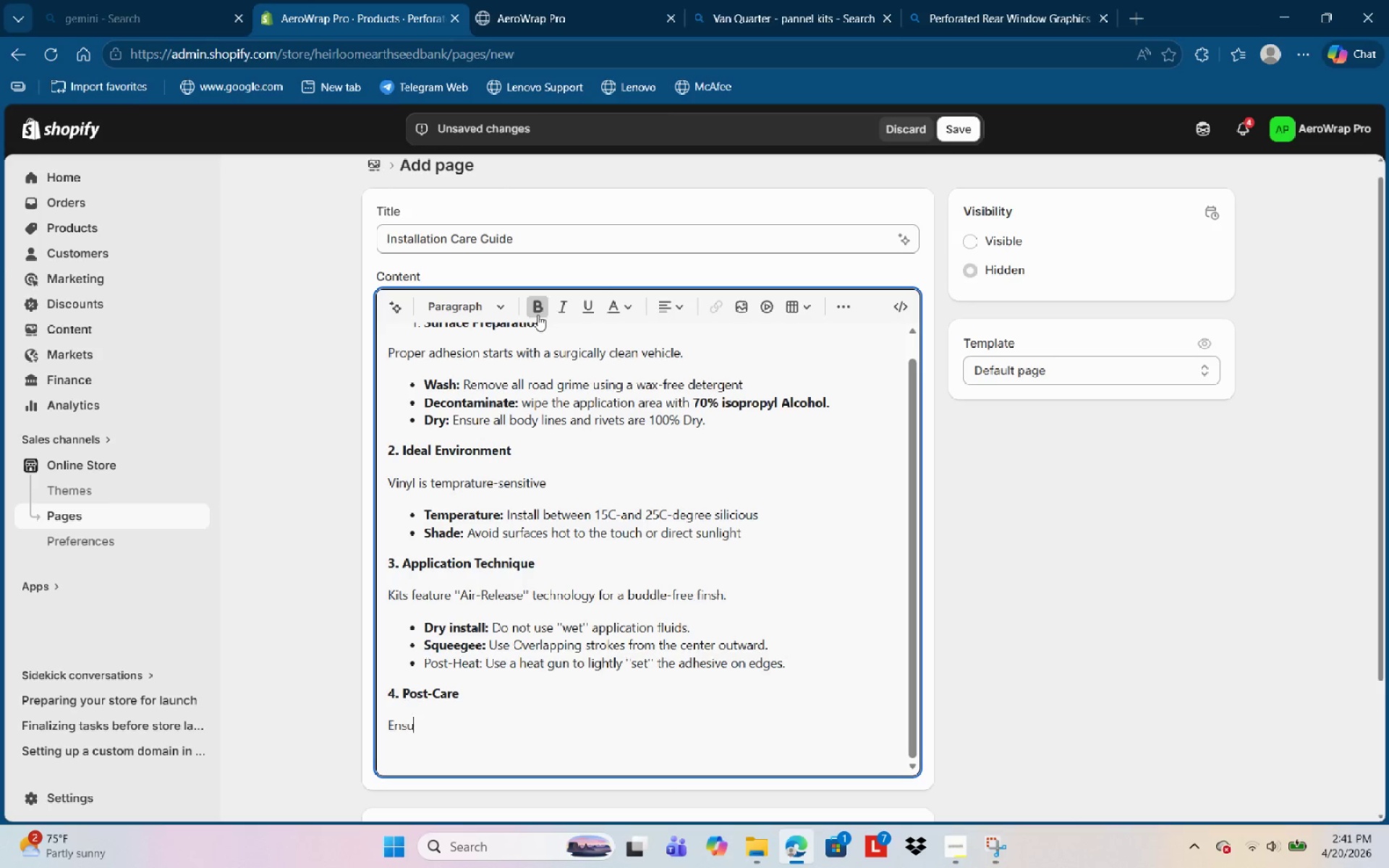 
key(Control+U)
 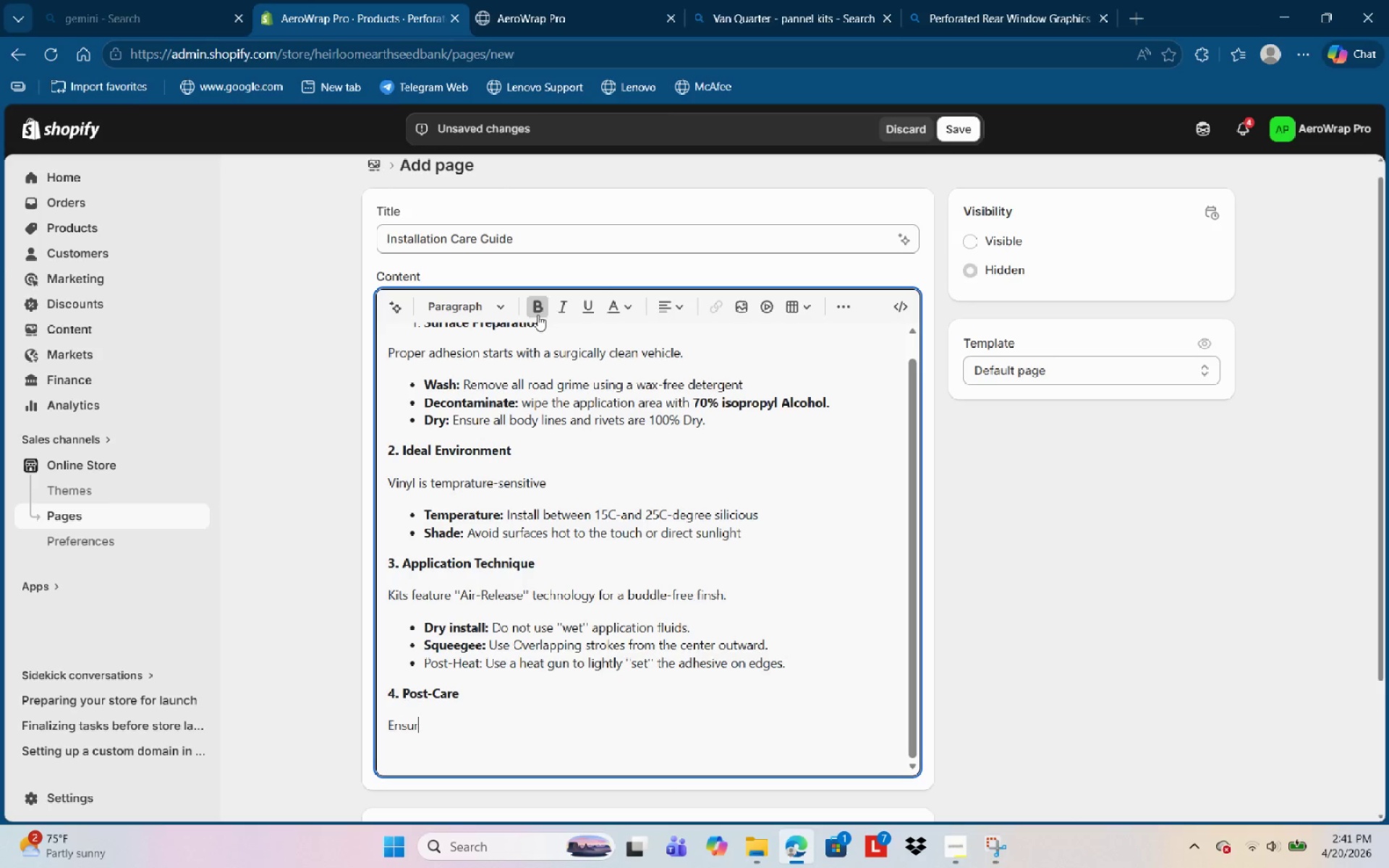 
key(Control+R)
 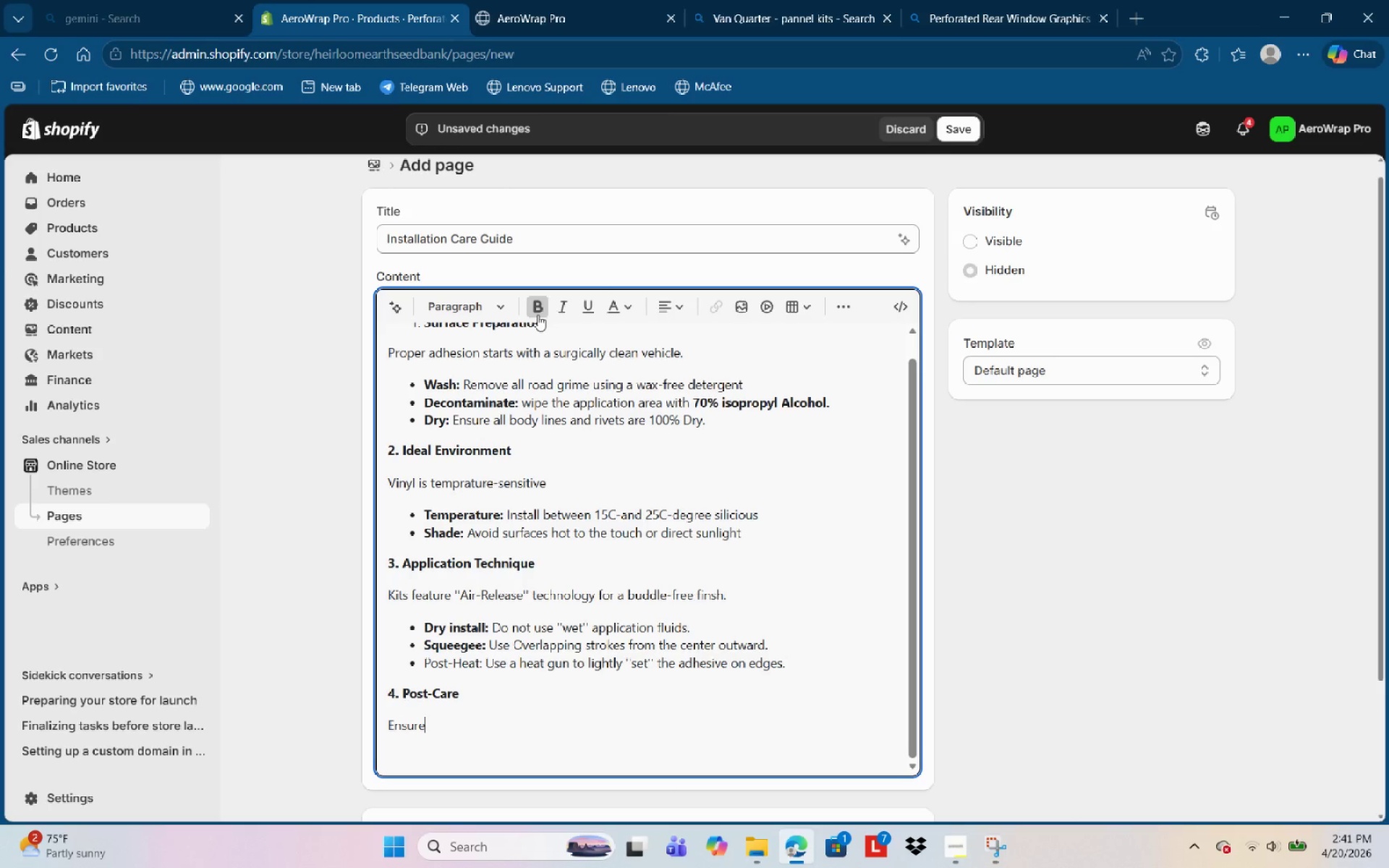 
key(Control+E)
 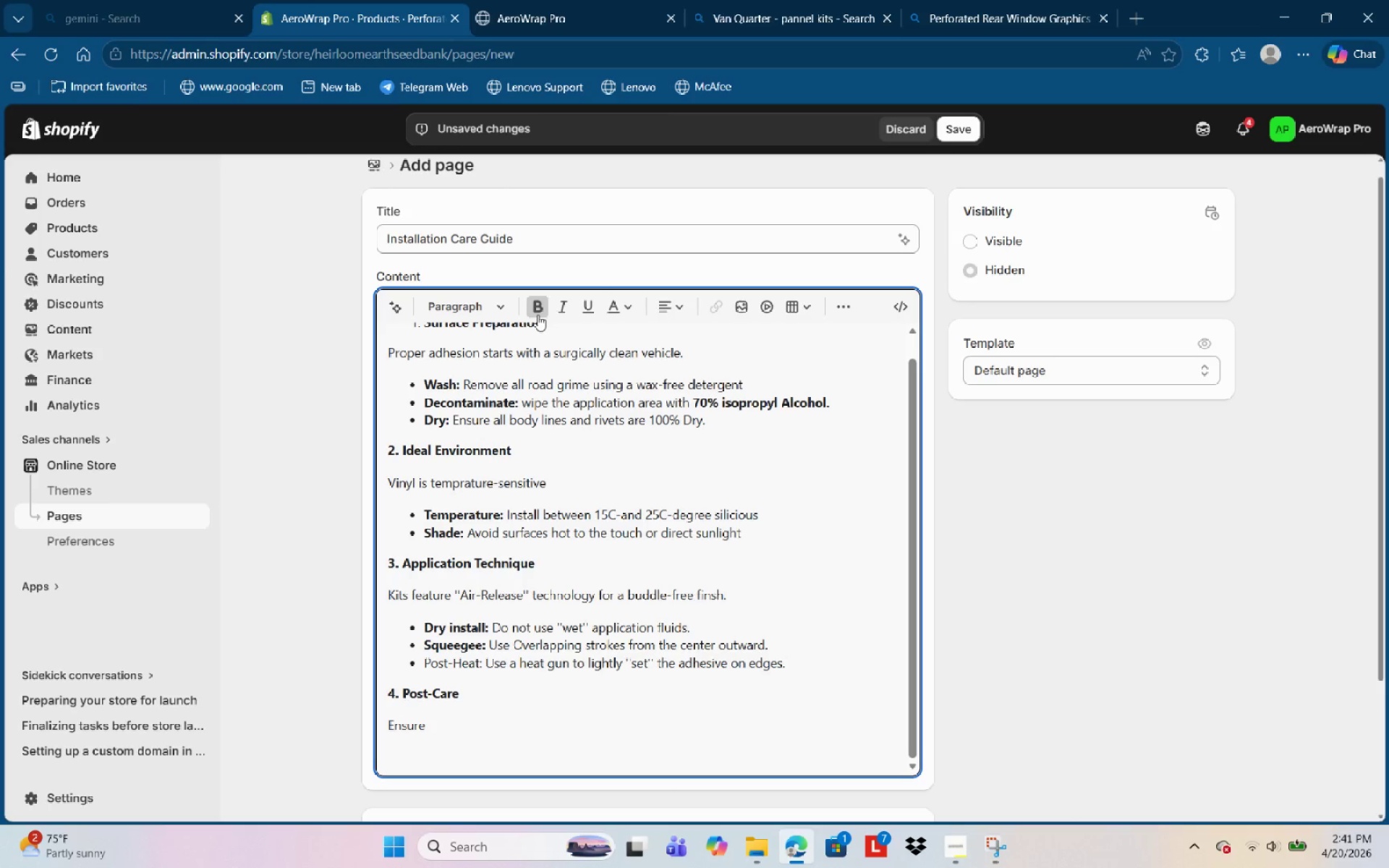 
key(Control+Space)
 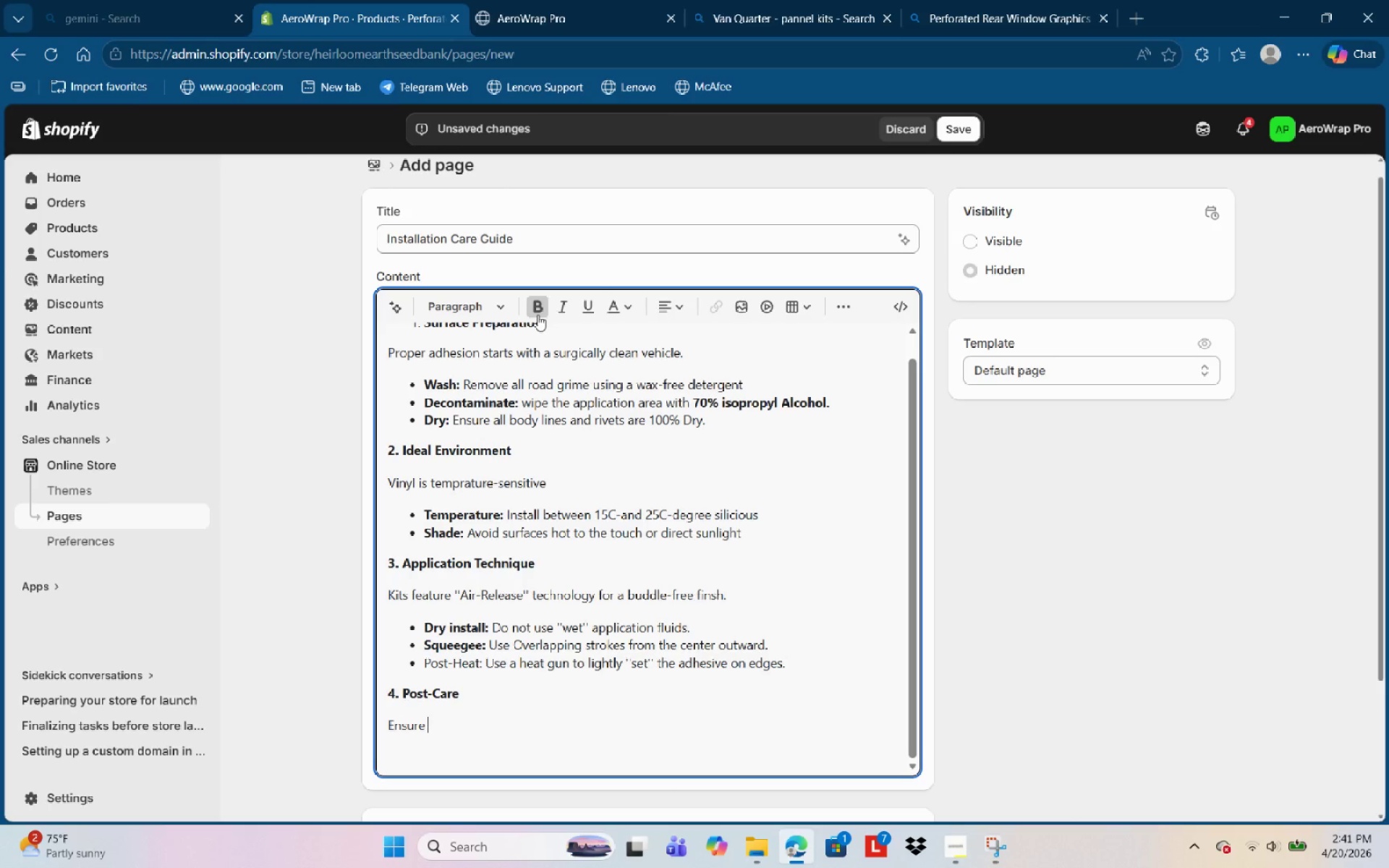 
key(Control+Y)
 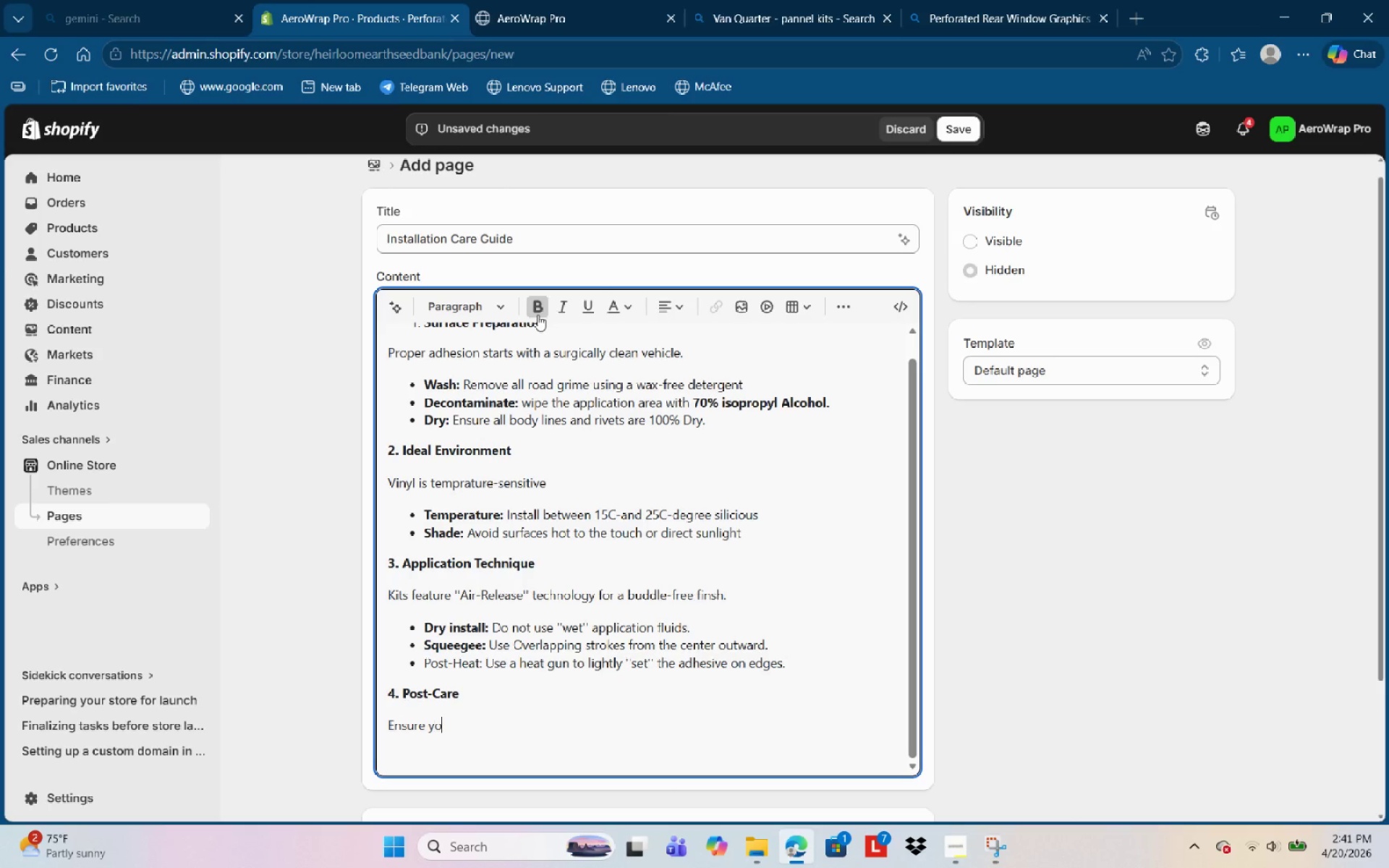 
key(Control+O)
 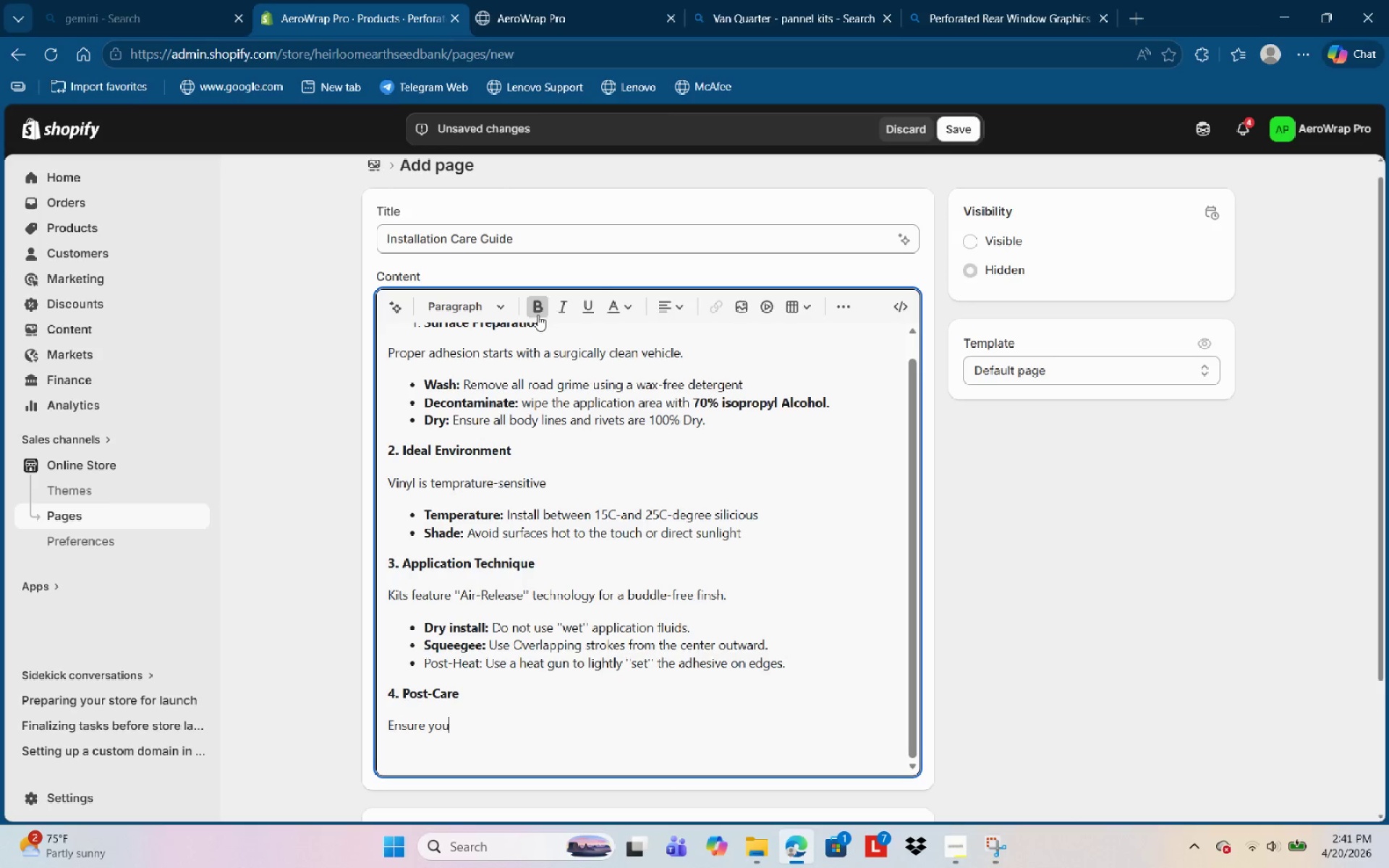 
key(Control+U)
 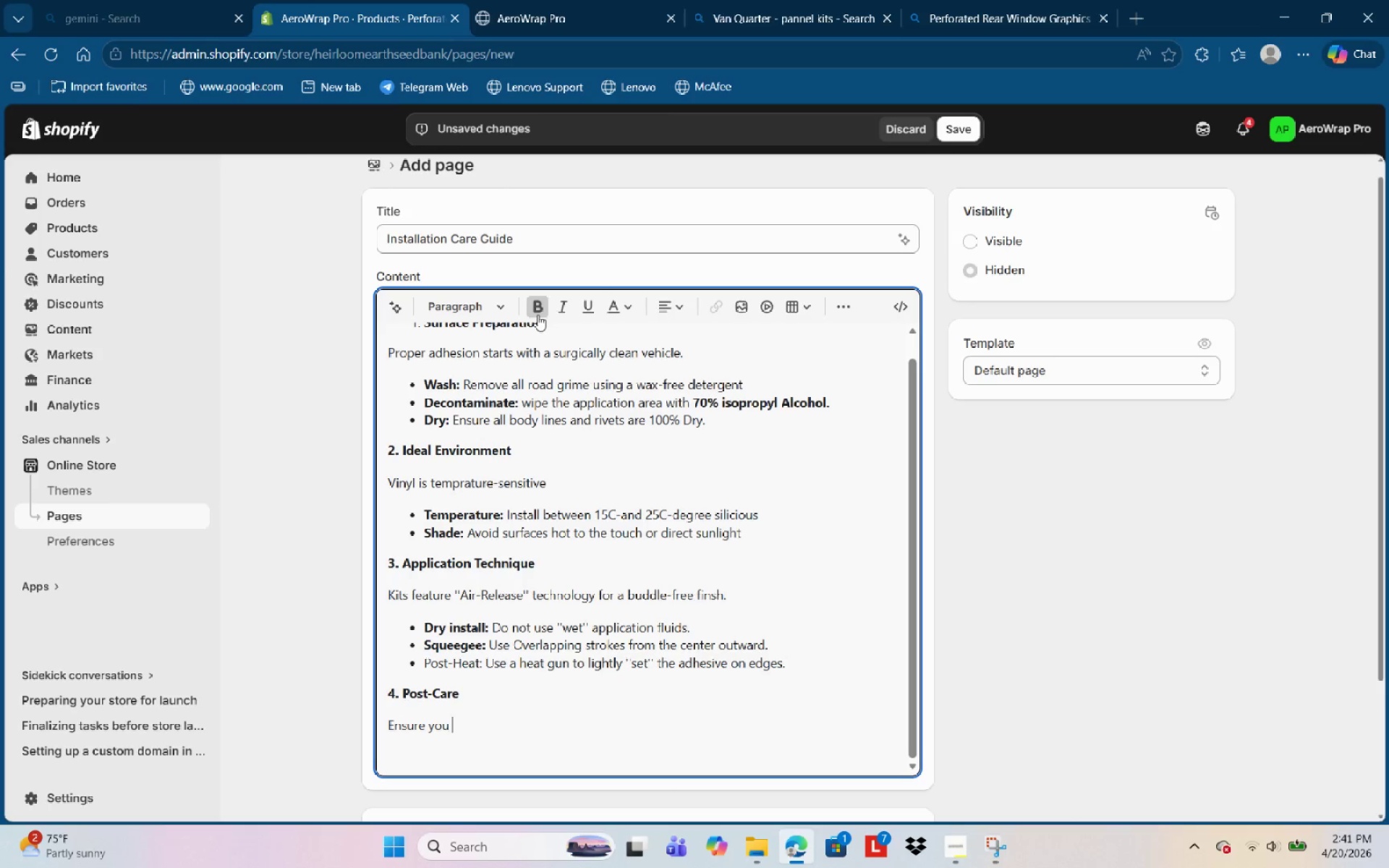 
key(Control+Space)
 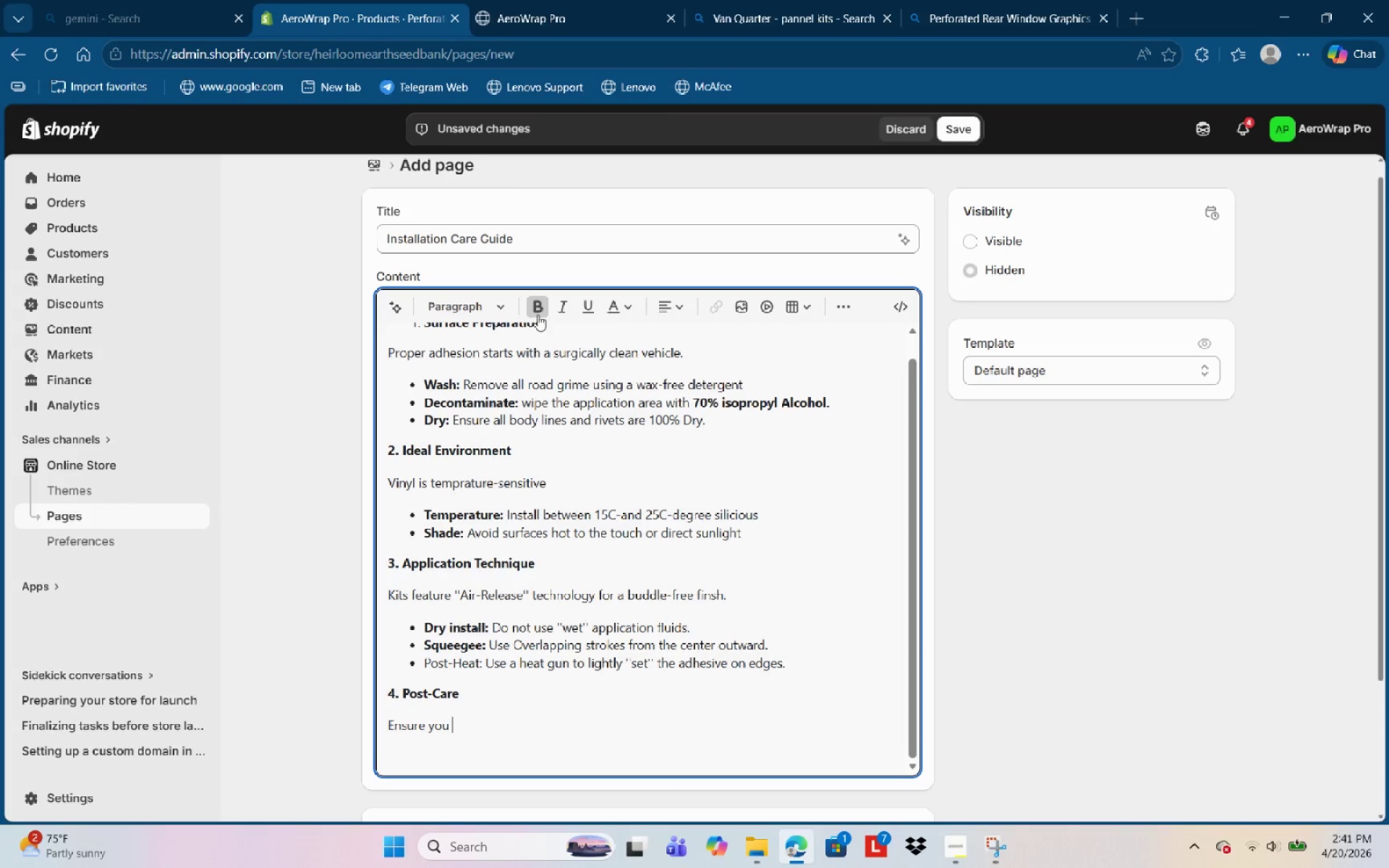 
key(Control+F)
 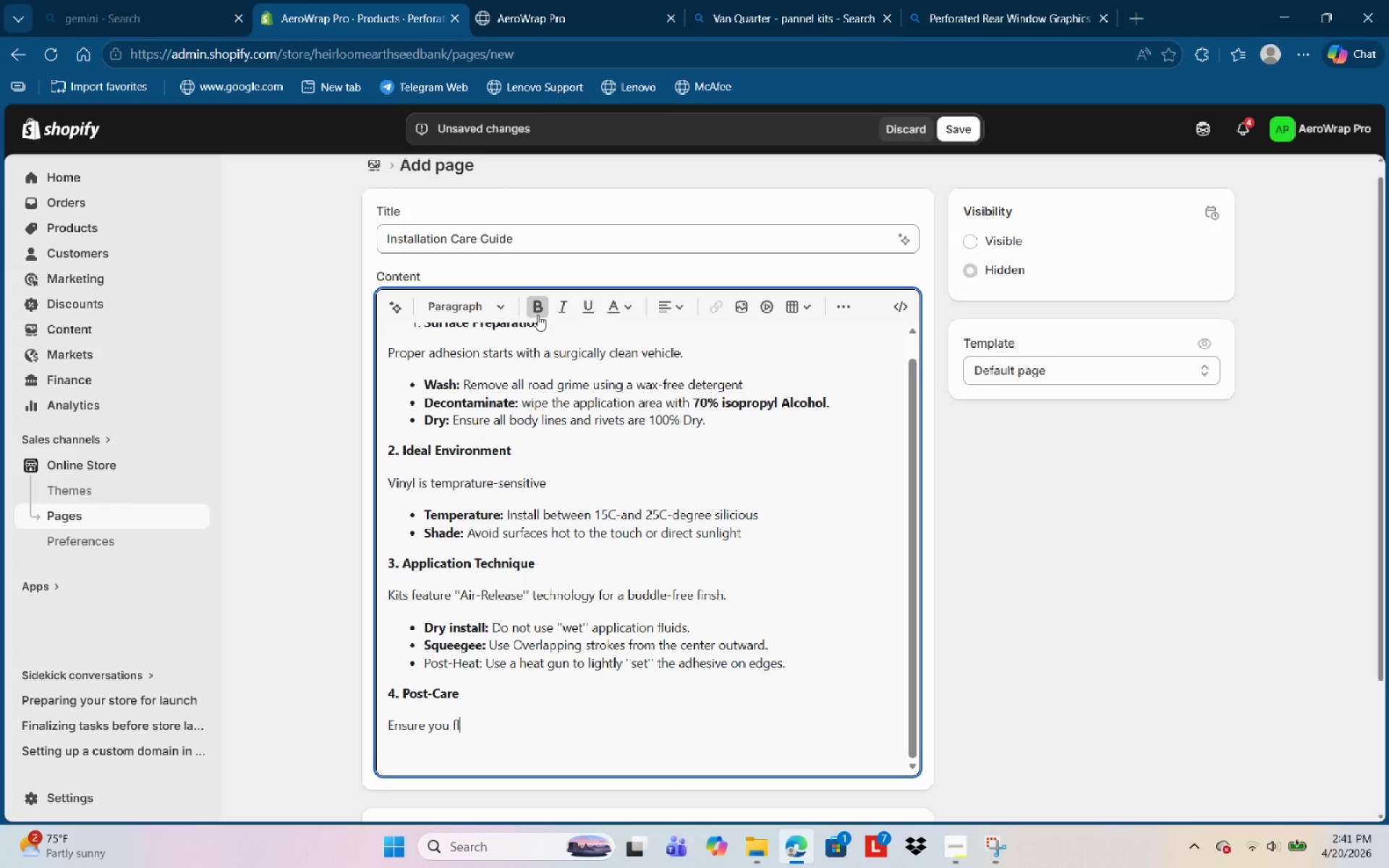 
key(Control+L)
 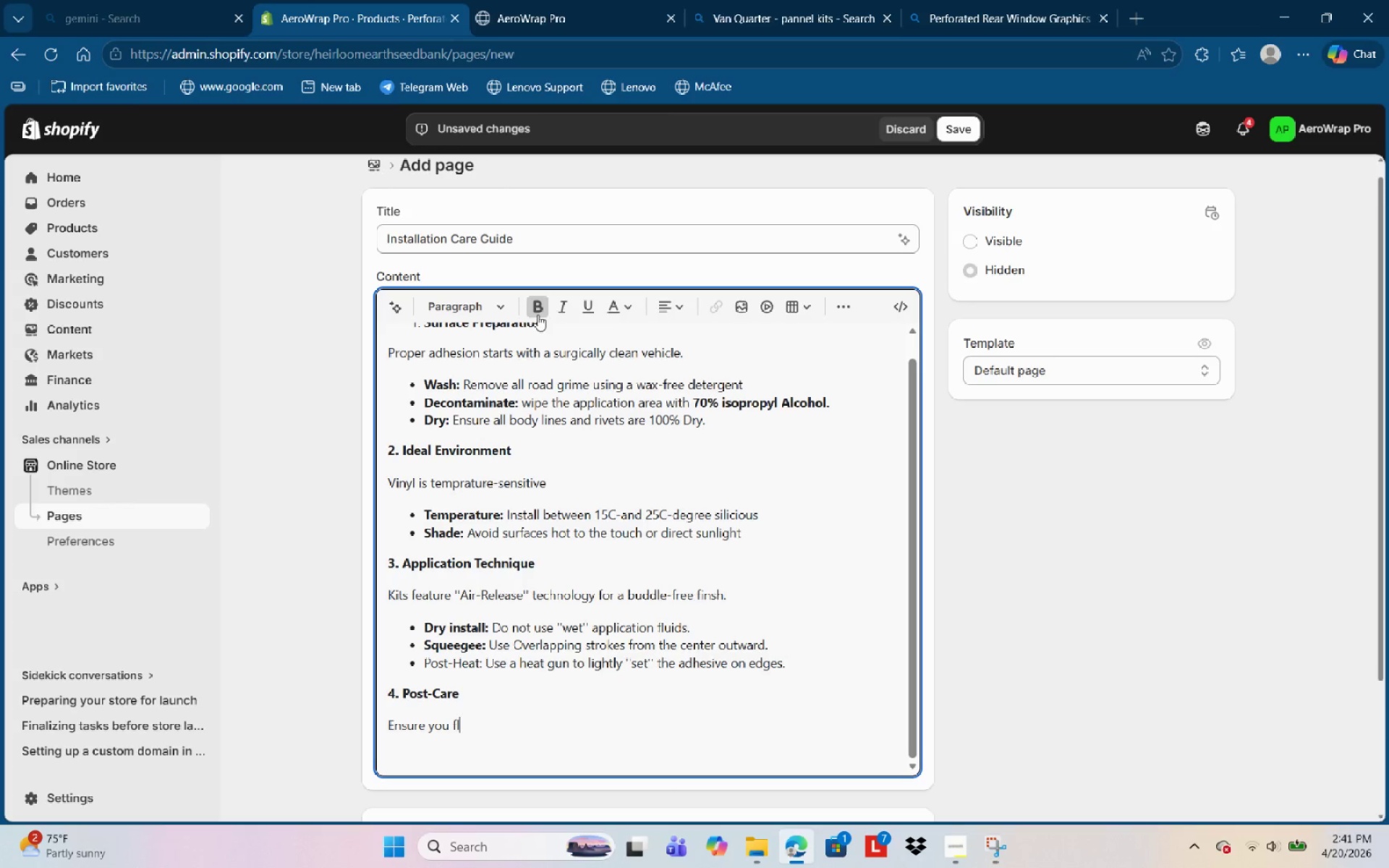 
key(Control+E)
 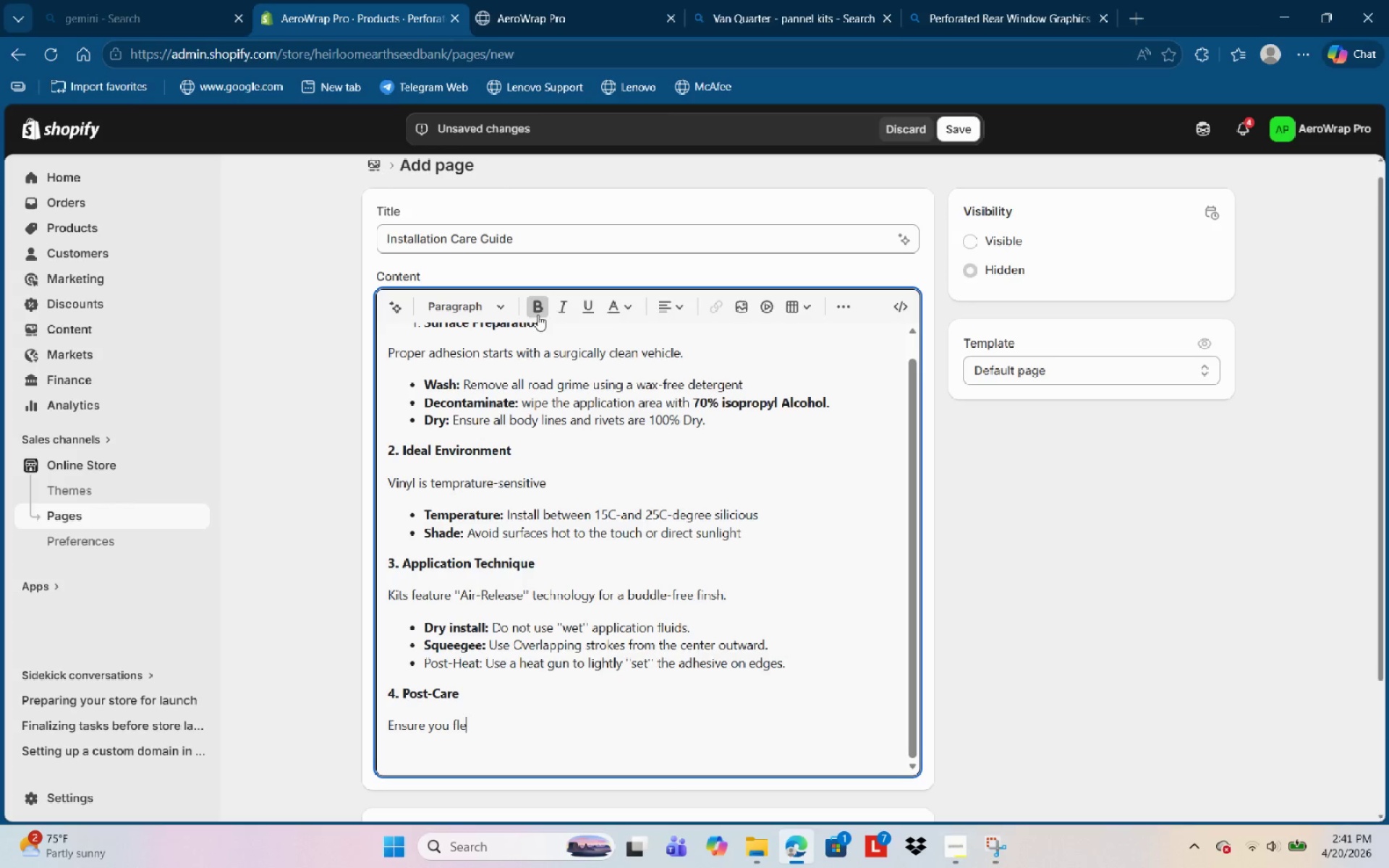 
key(Control+E)
 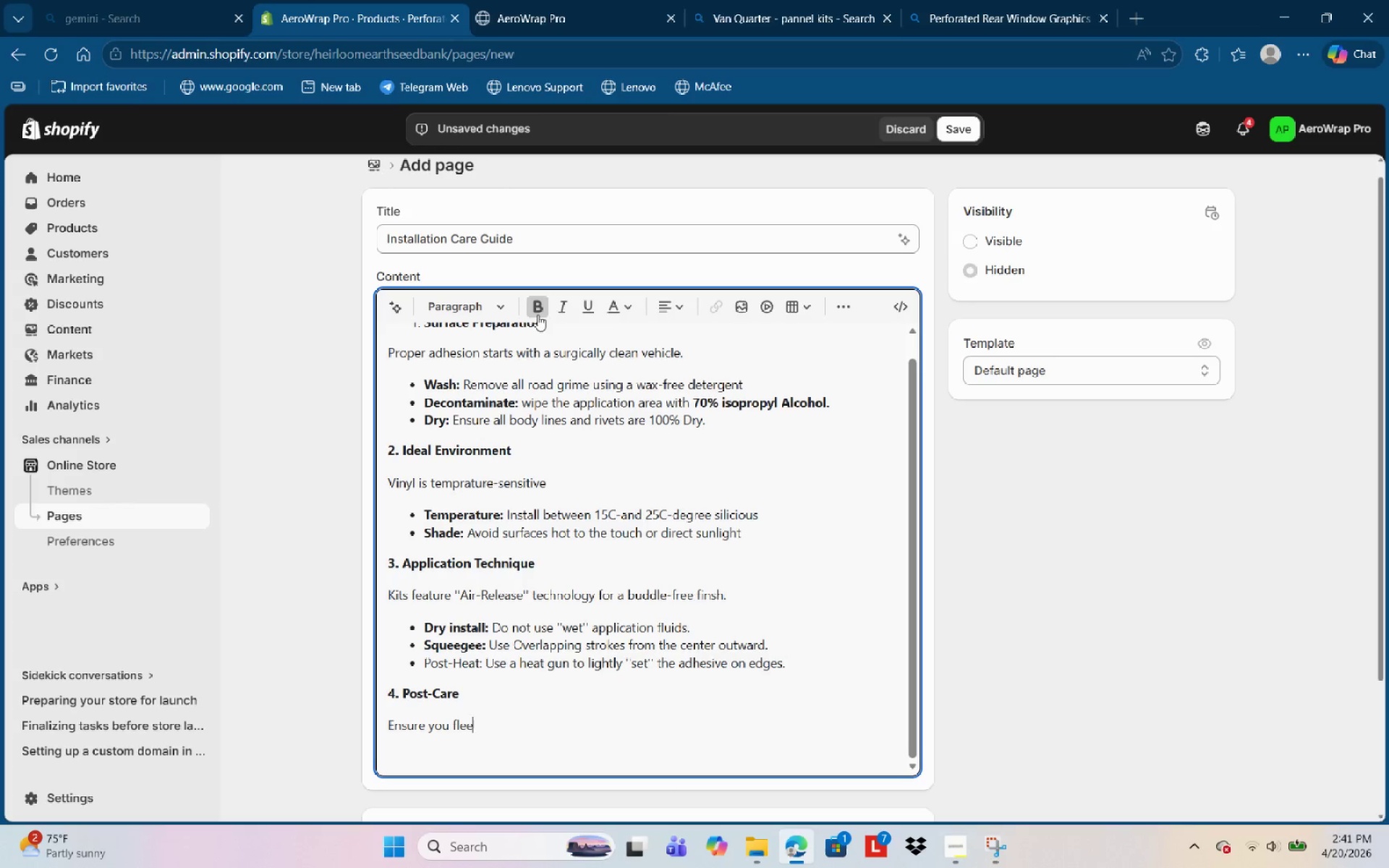 
key(Control+T)
 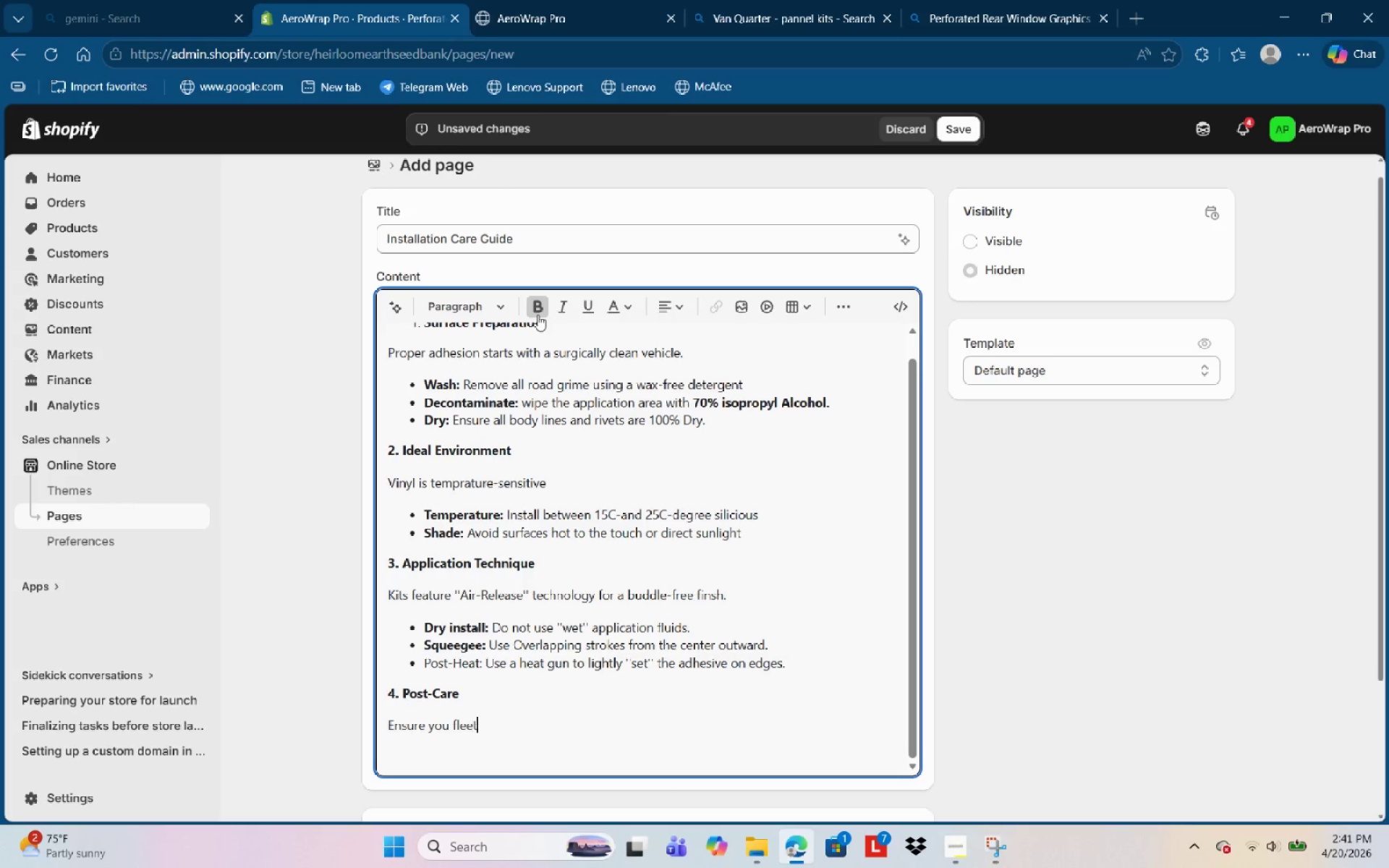 
key(Control+Space)
 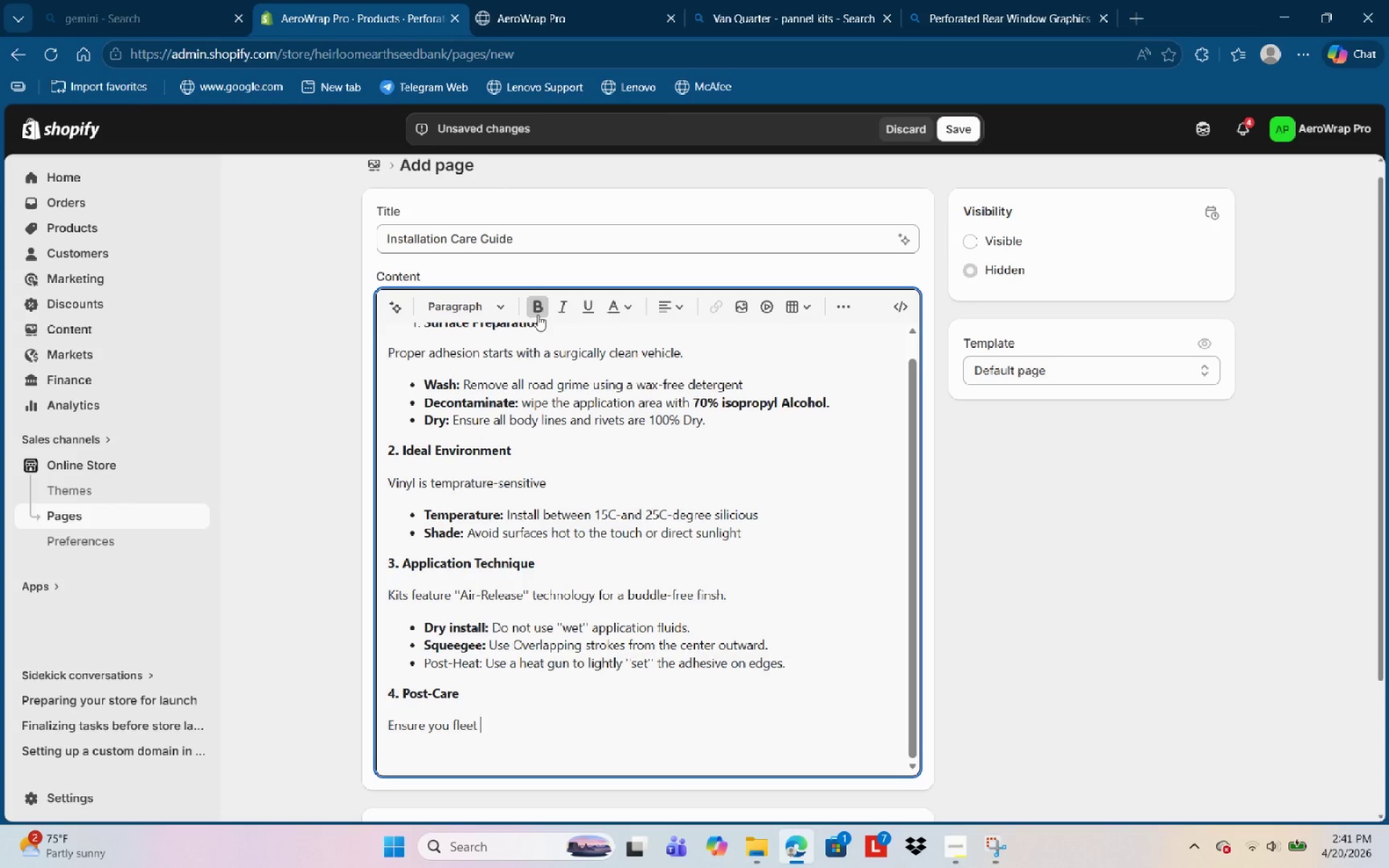 
wait(5.48)
 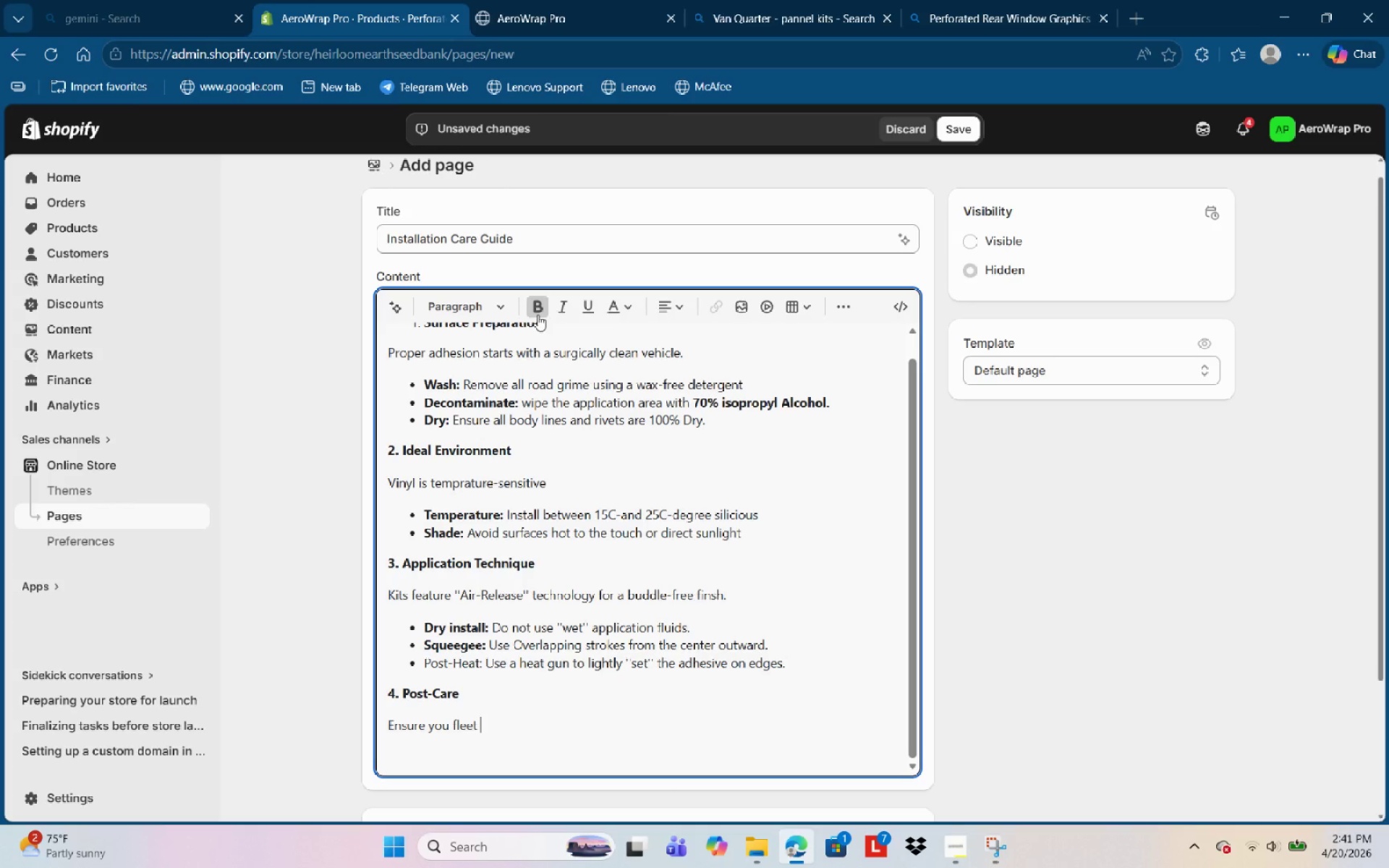 
key(Control+B)
 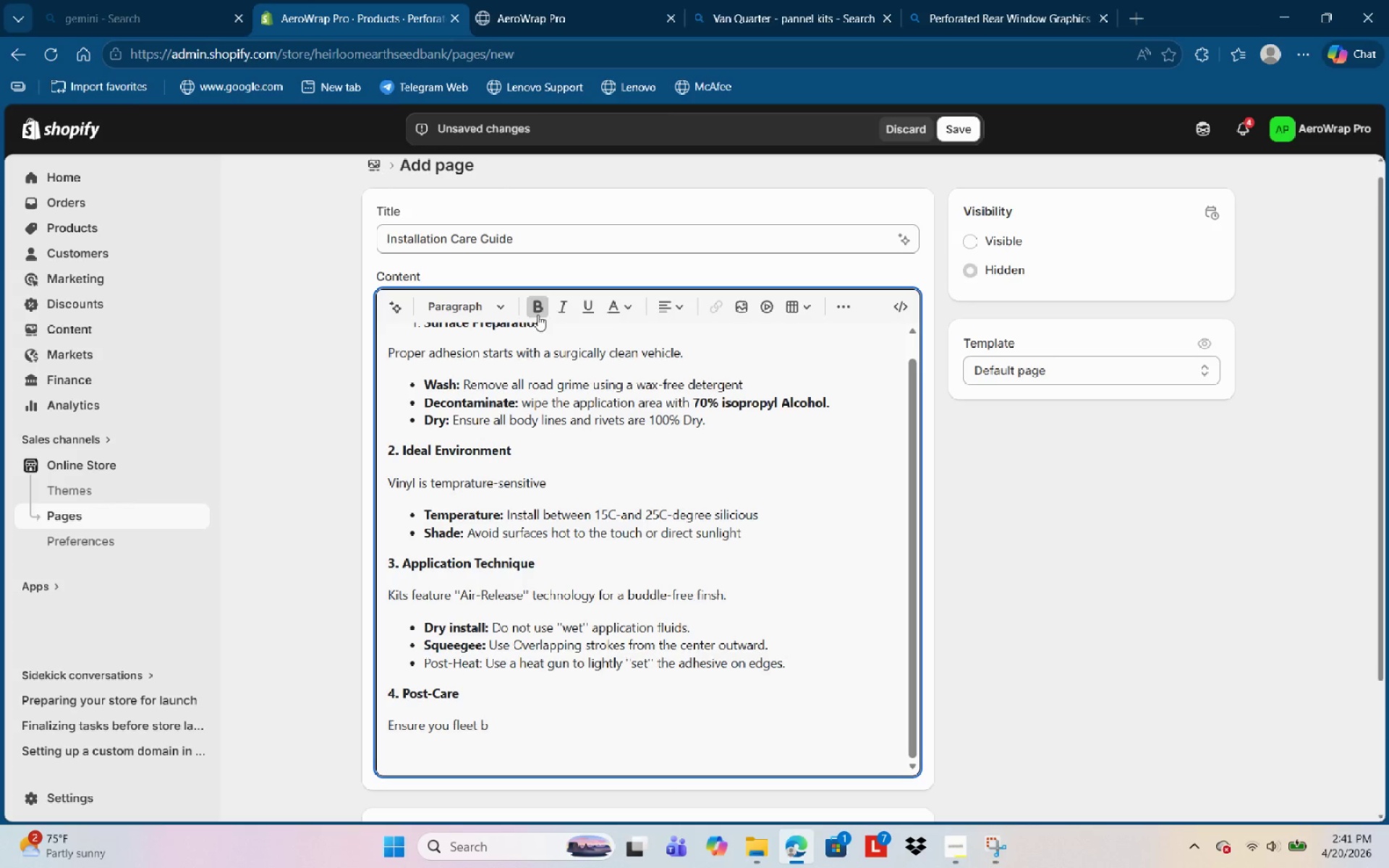 
type(randing lets it )
key(Backspace)
type(s )
key(Backspace)
key(Backspace)
key(Backspace)
key(Backspace)
key(Backspace)
key(Backspace)
key(Backspace)
key(Backspace)
type(ass)
key(Backspace)
type(ts its rated \)
key(Backspace)
type(7+ yr)
key(Backspace)
type(ears. )
 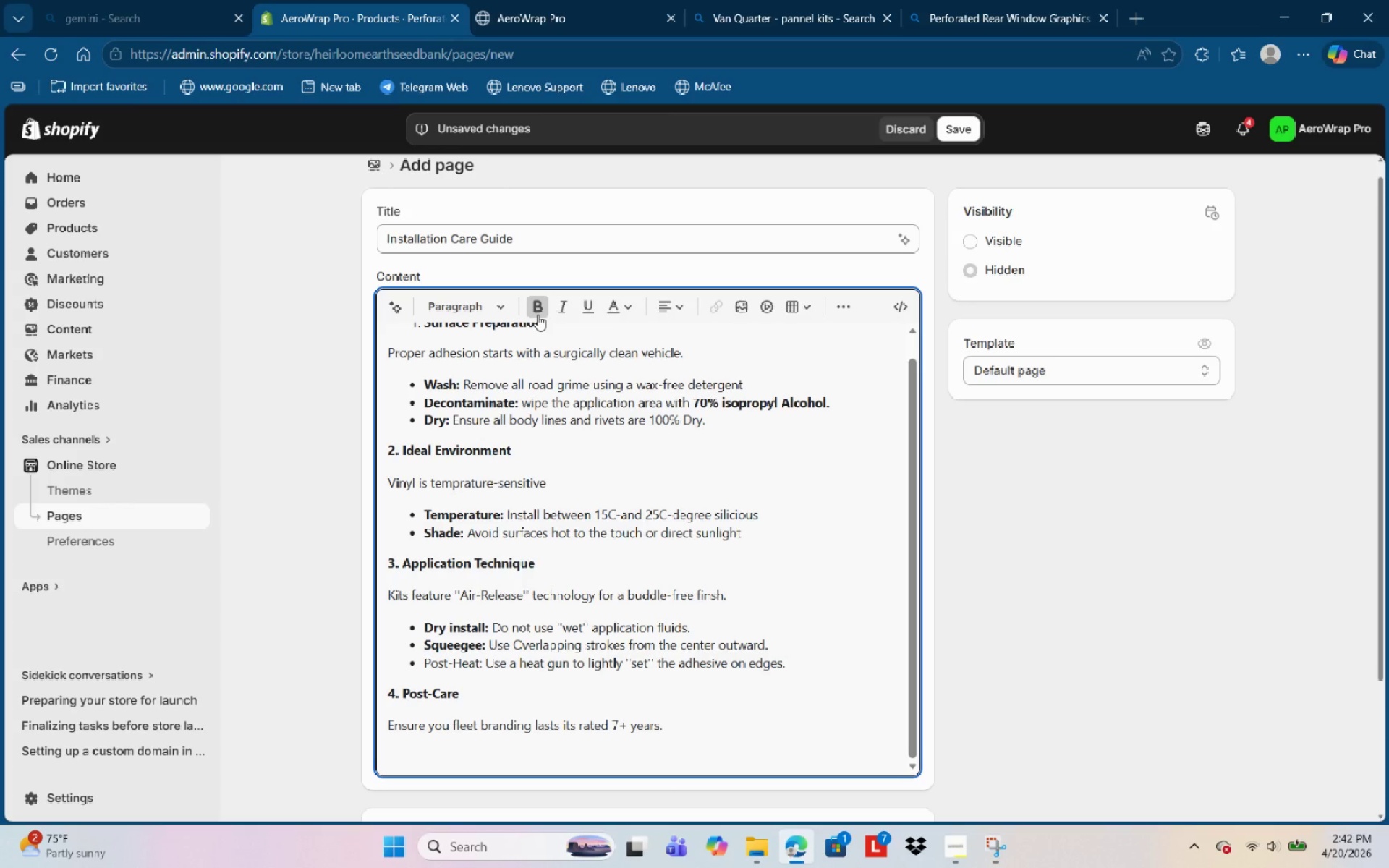 
key(Enter)
 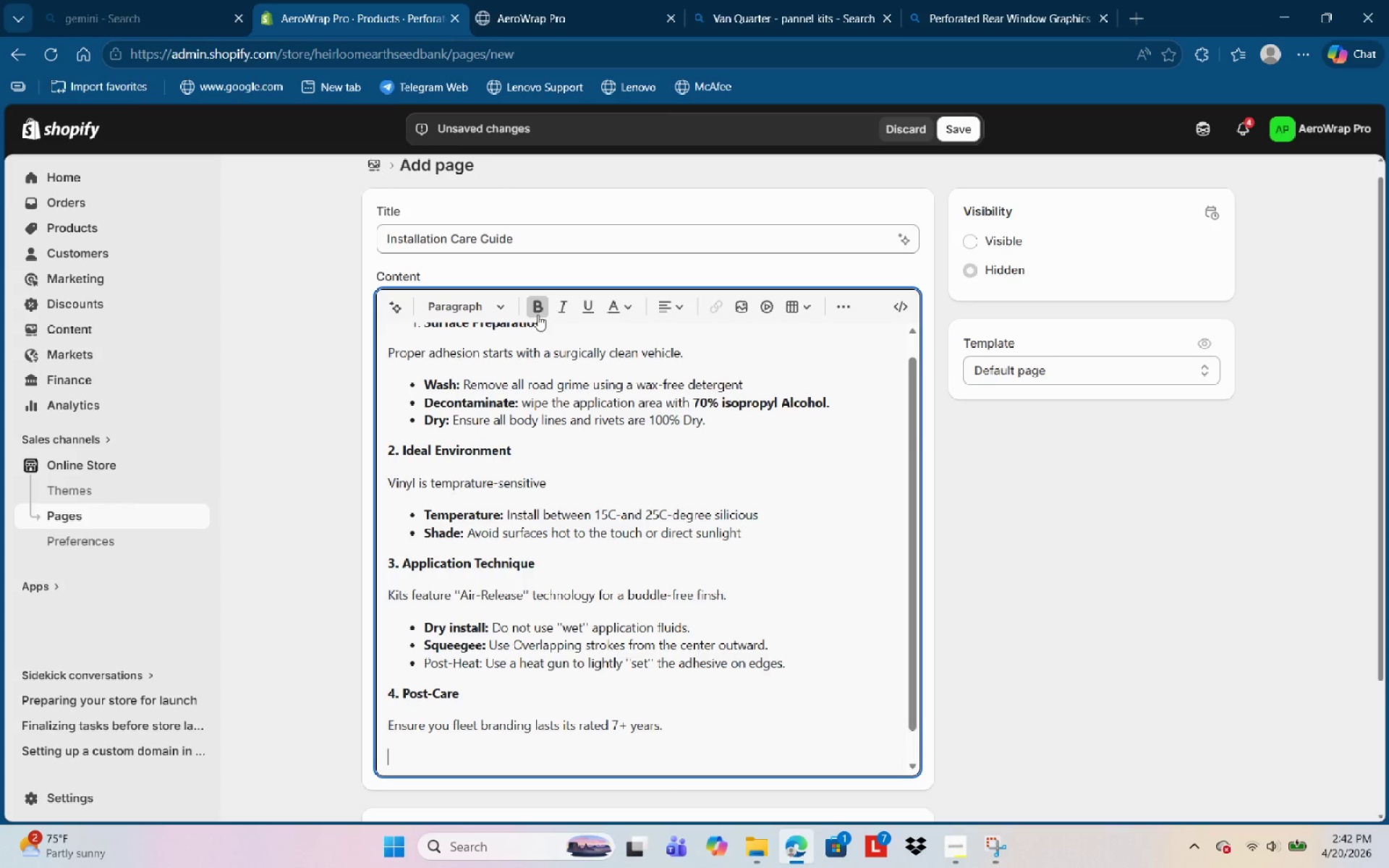 
type(- the )
key(Backspace)
key(Backspace)
key(Backspace)
key(Backspace)
 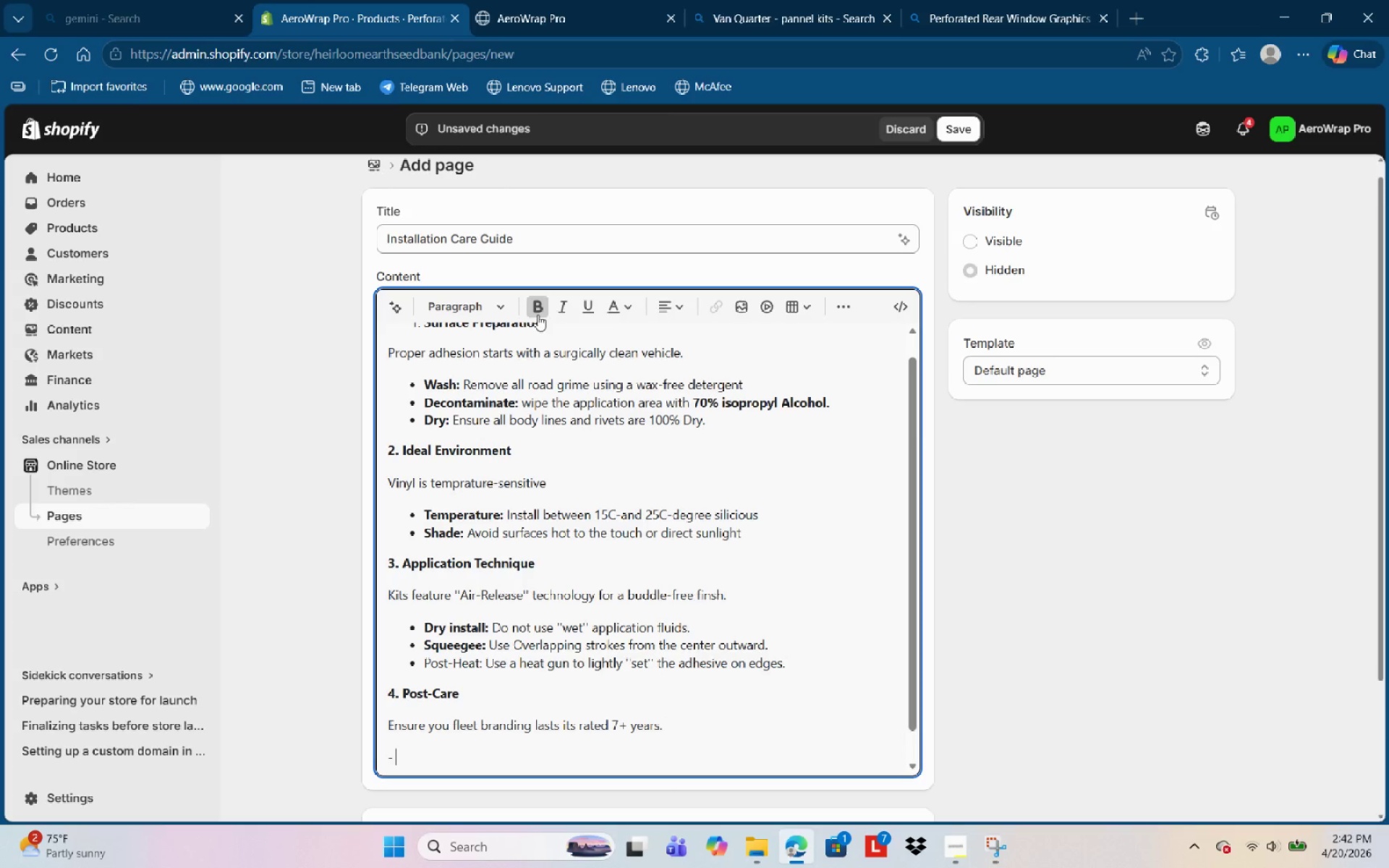 
left_click([538, 315])
 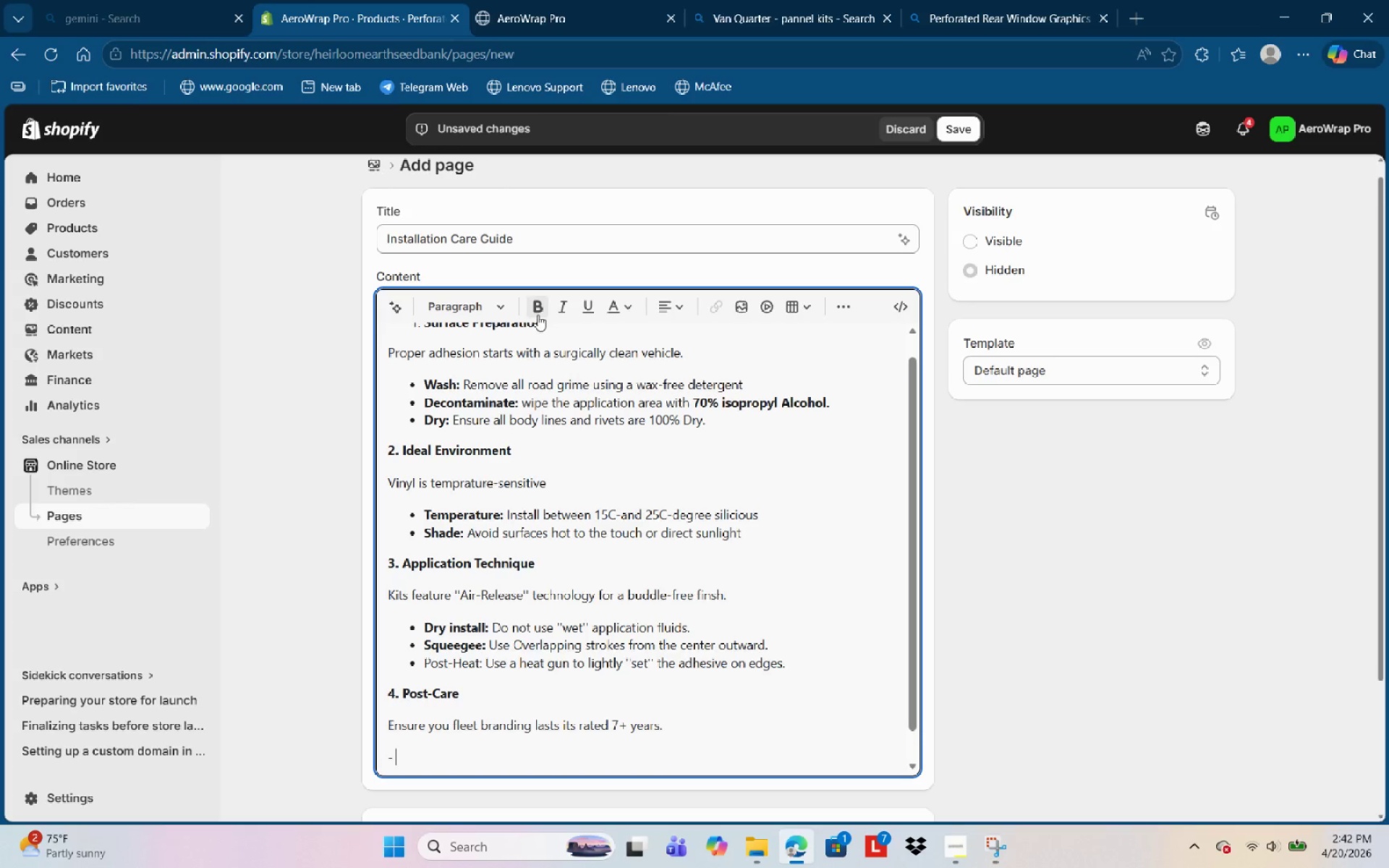 
key(Shift+T)
 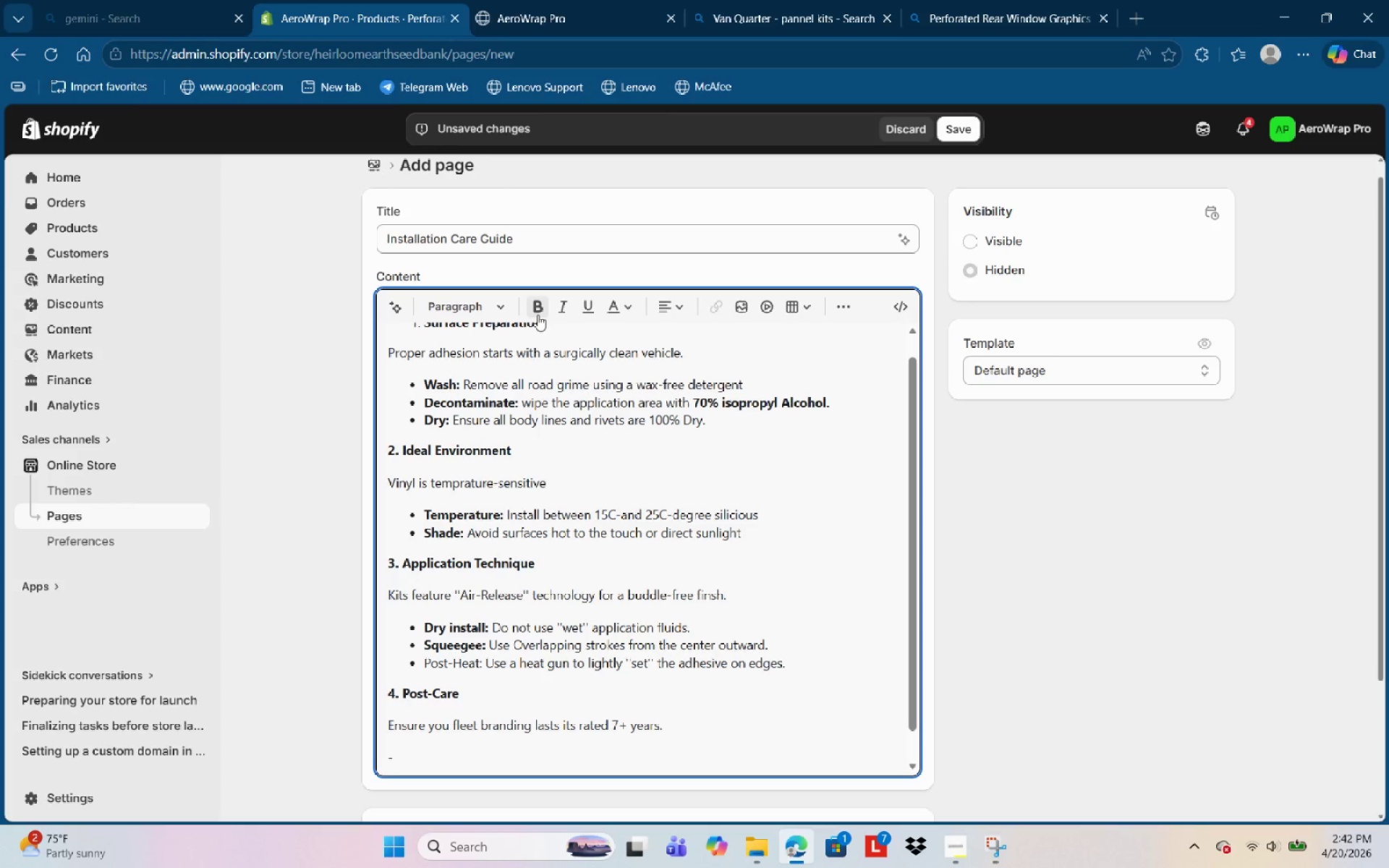 
type(The 72+ )
key(Backspace)
key(Backspace)
type(-Hour Rule )
 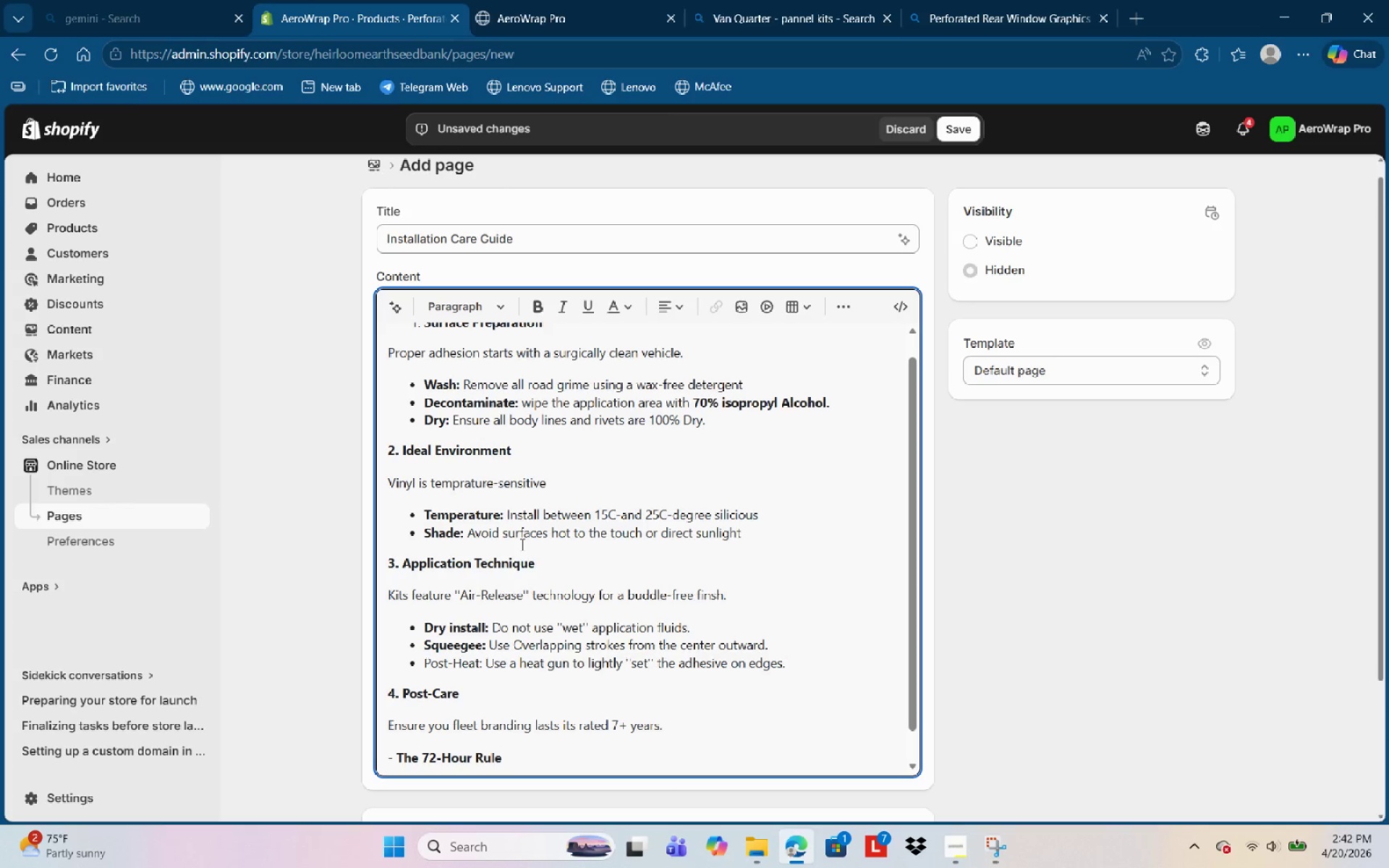 
wait(16.86)
 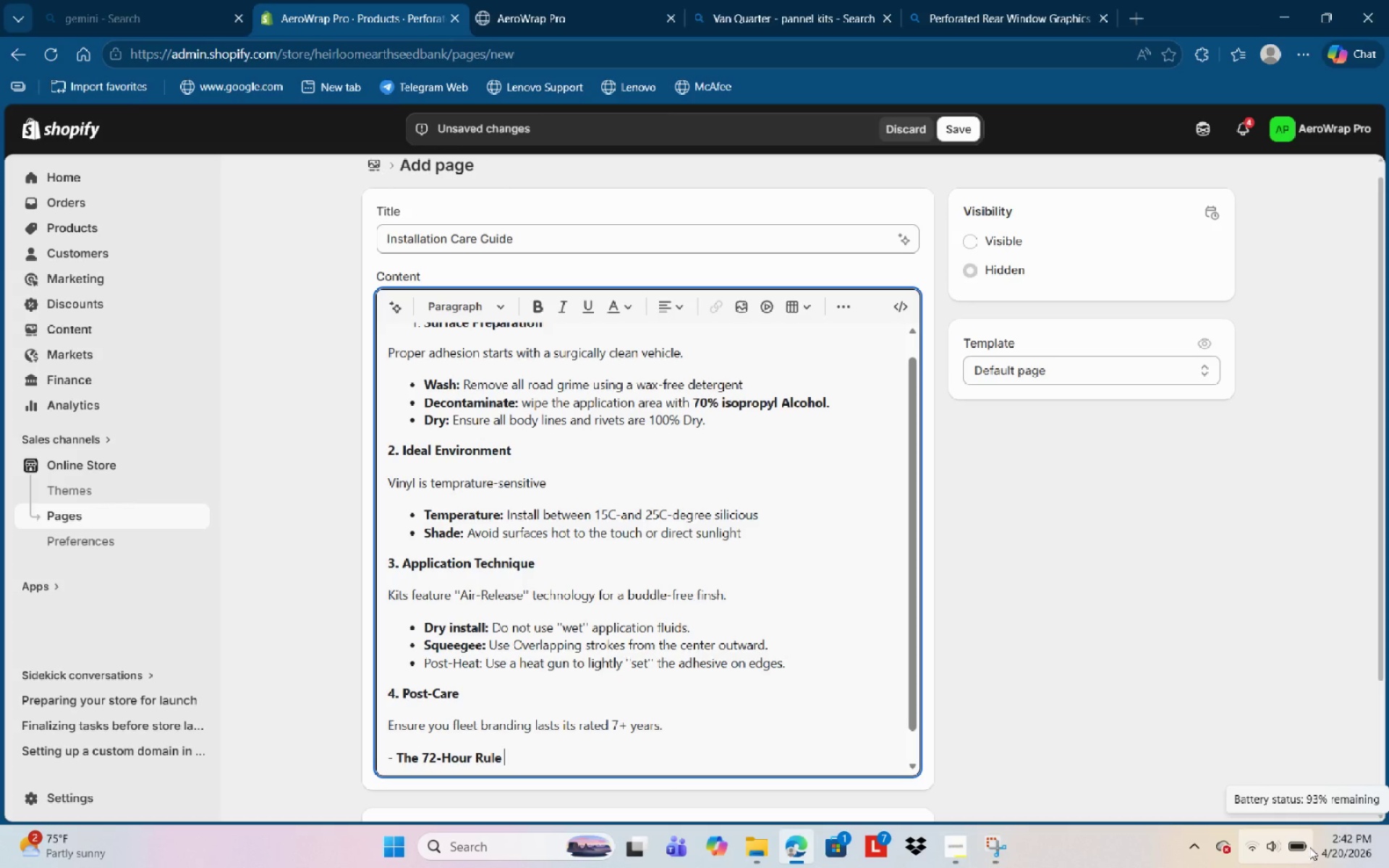 
key(Shift+Semicolon)
 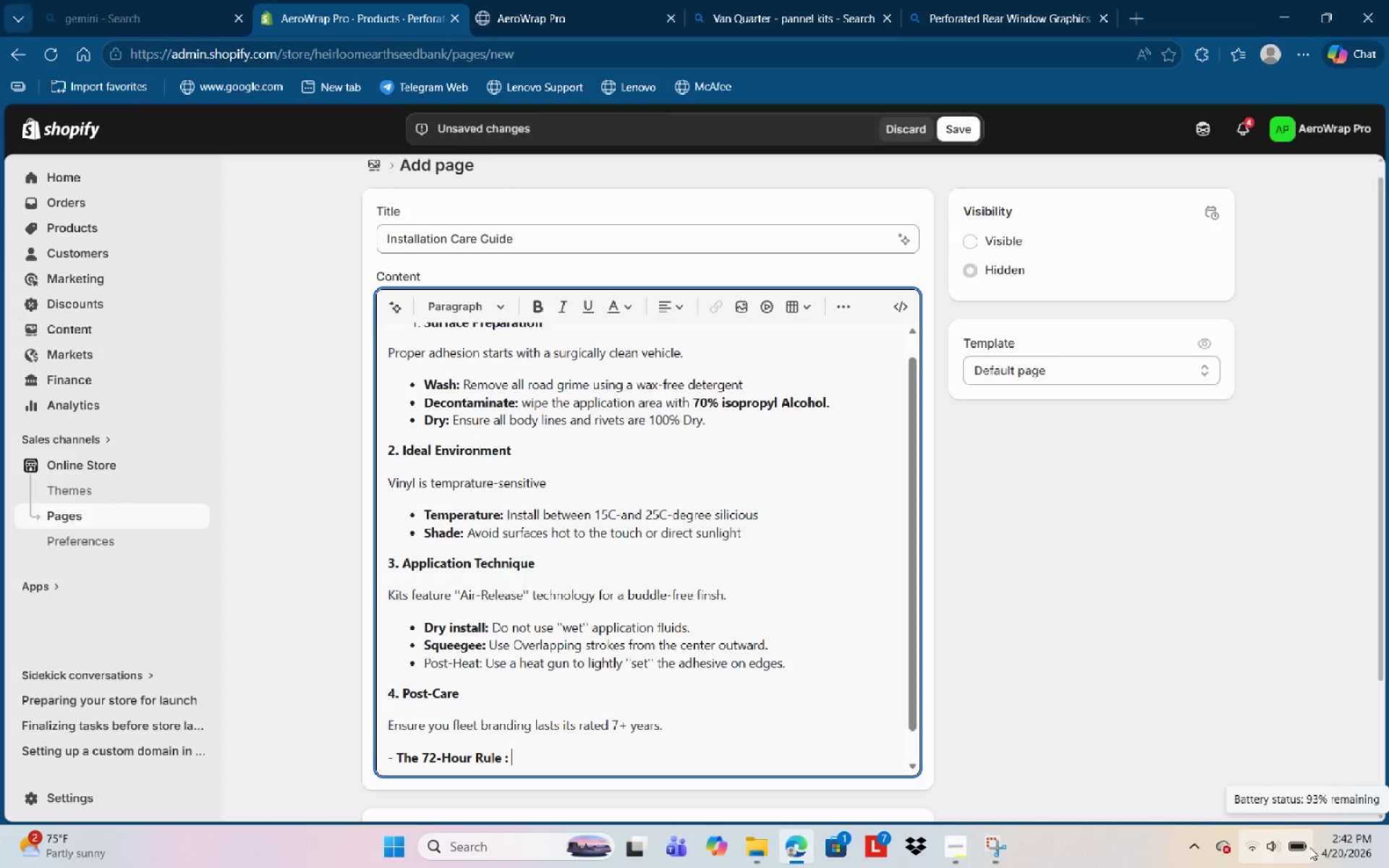 
key(Space)
 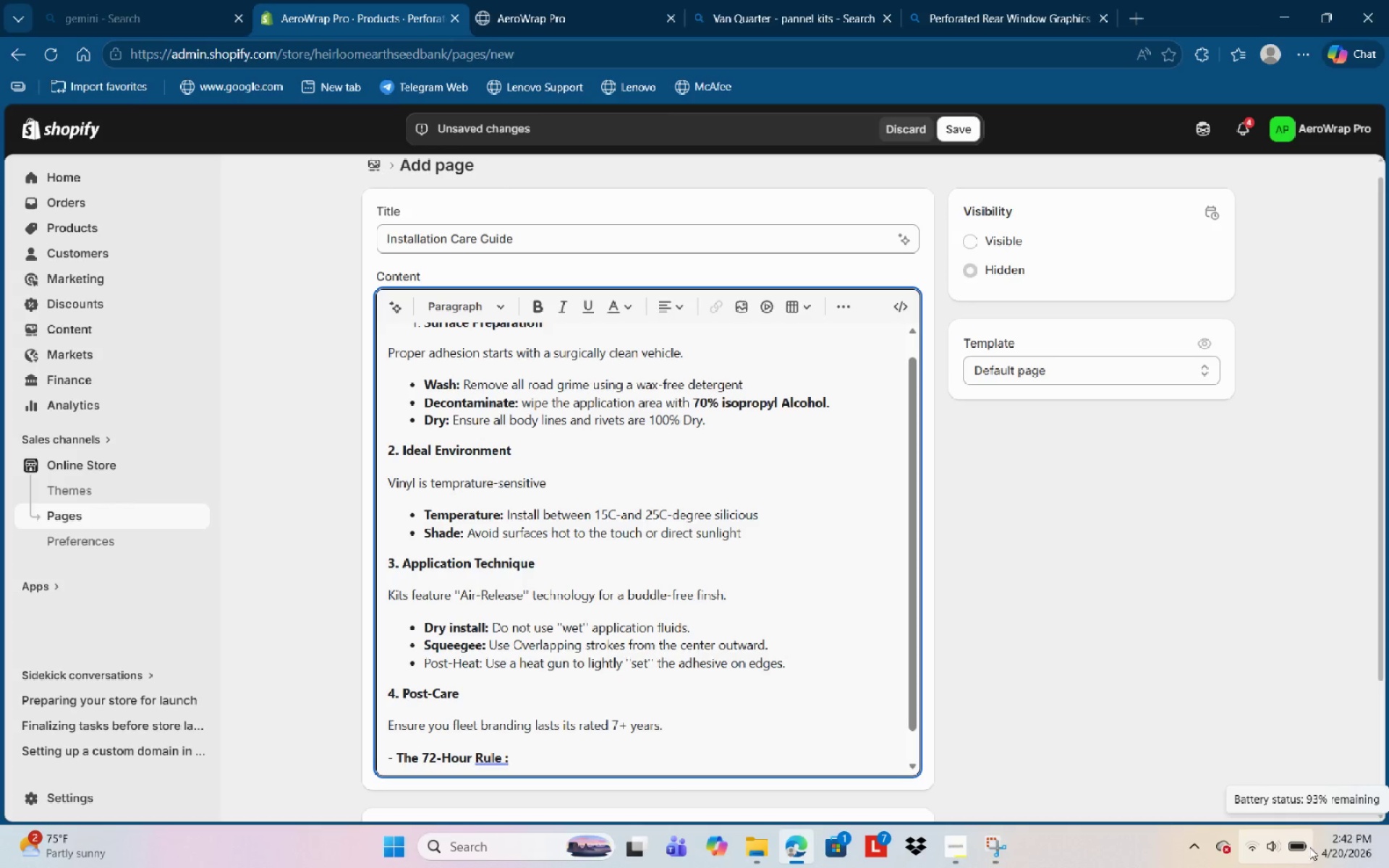 
key(Shift+ShiftLeft)
 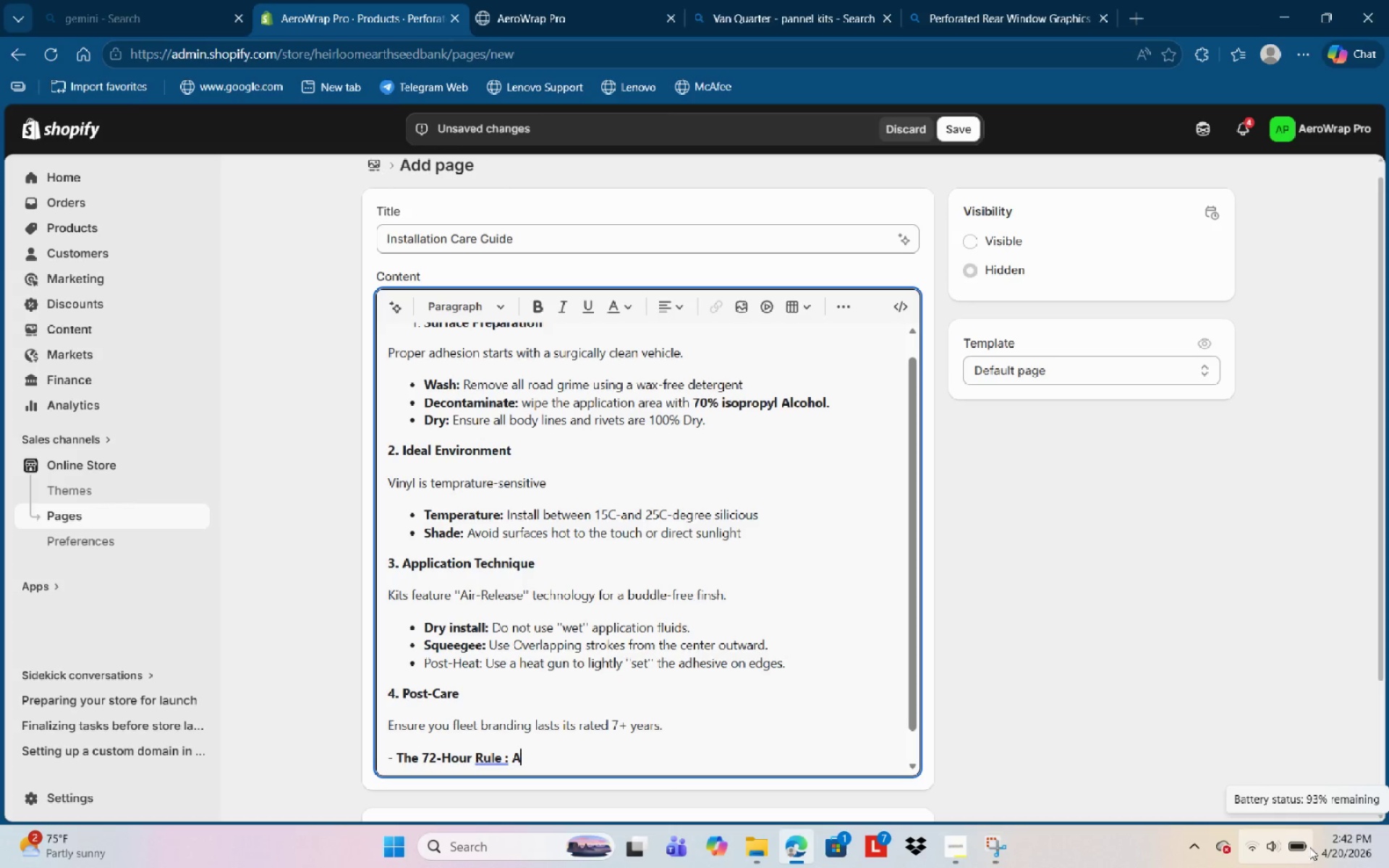 
key(Shift+A)
 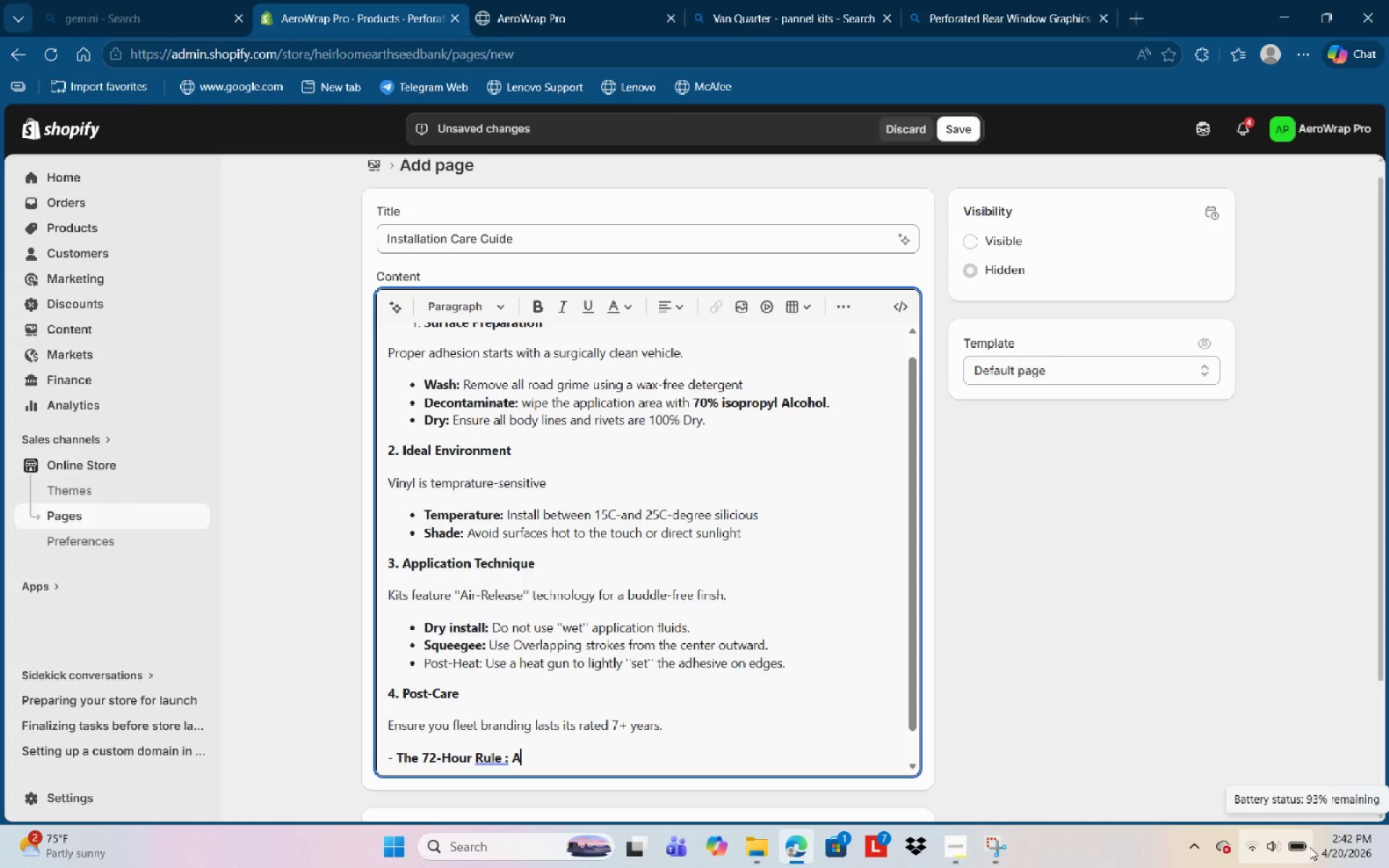 
key(Backspace)
 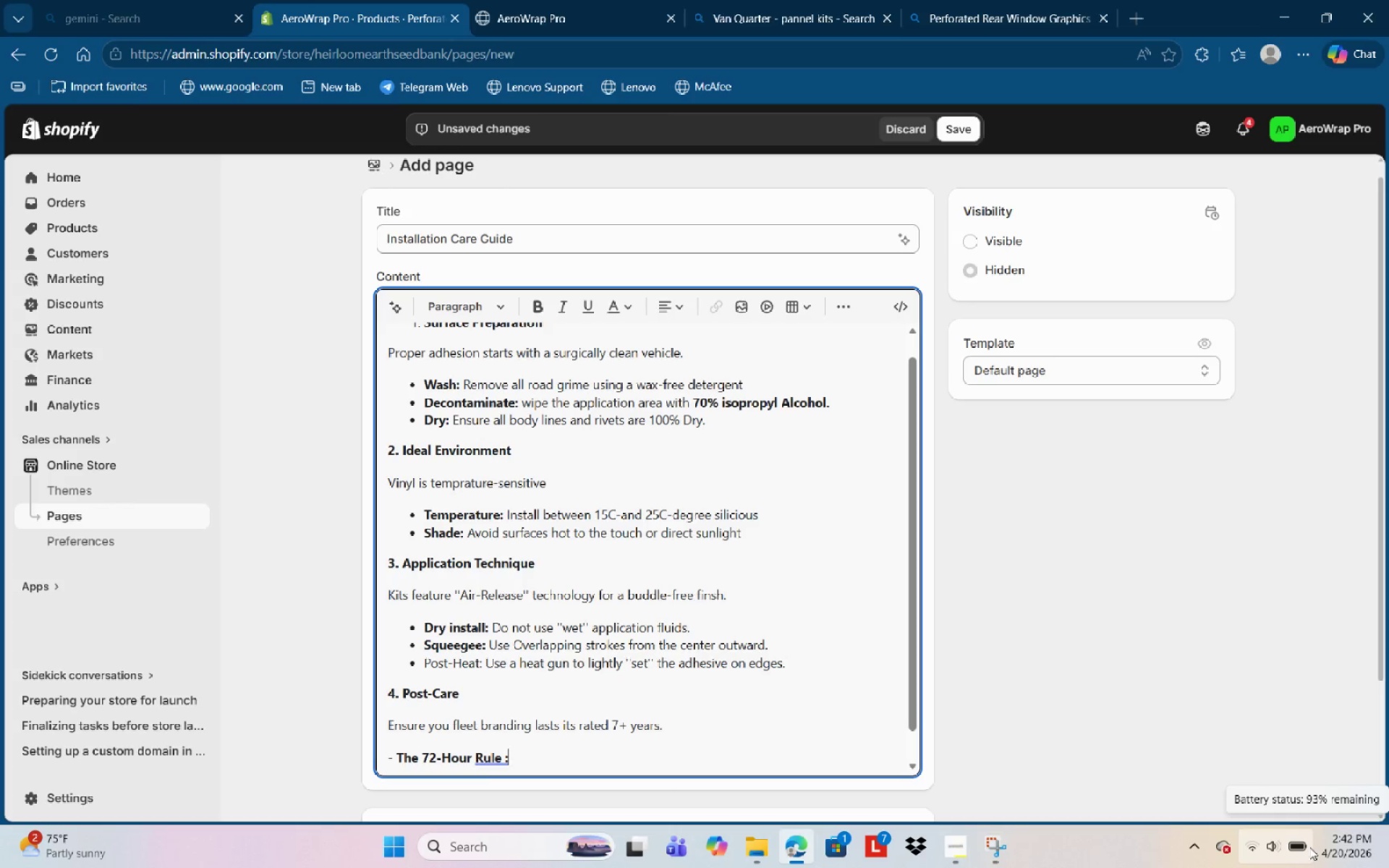 
key(Backspace)
 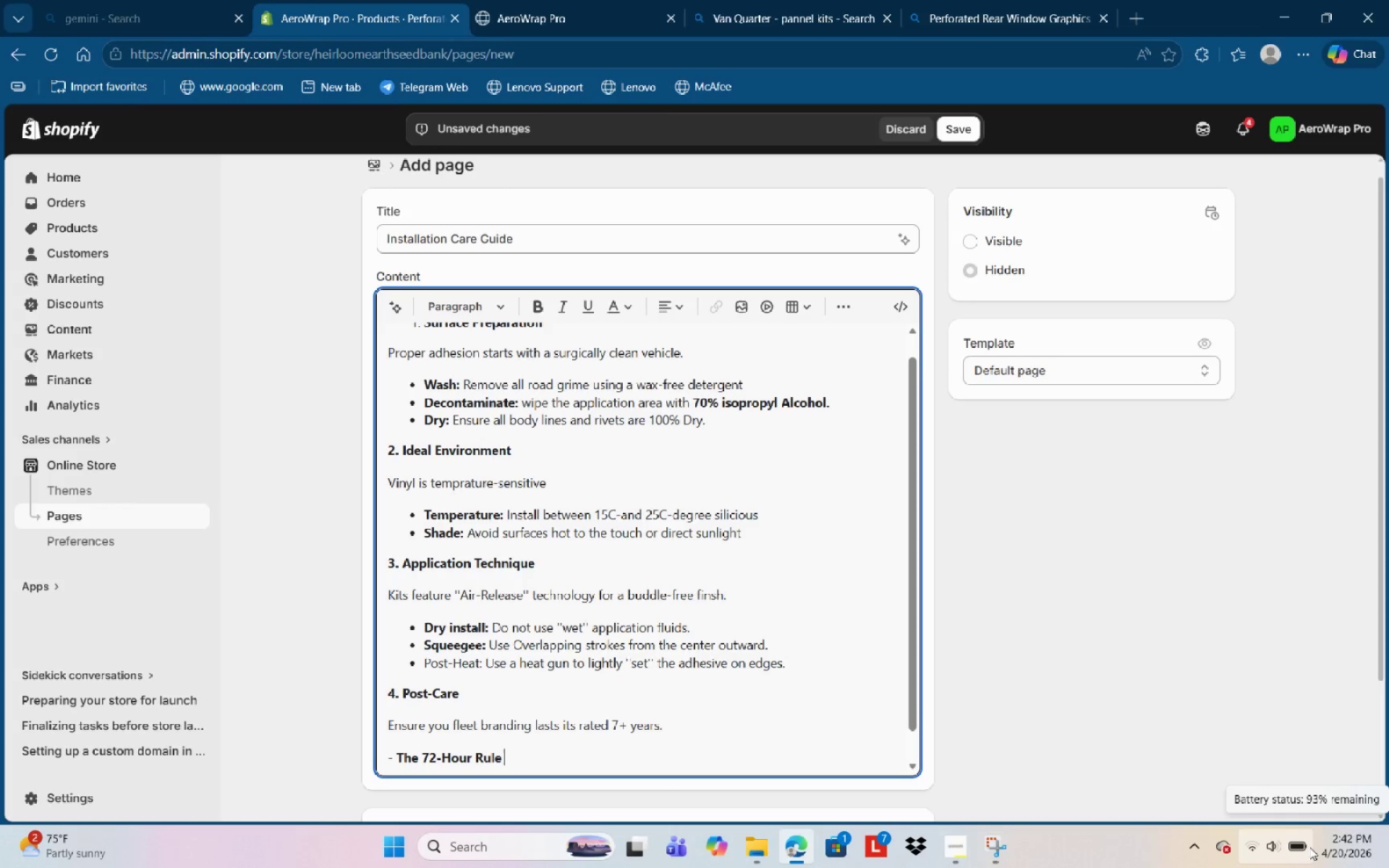 
key(Backspace)
 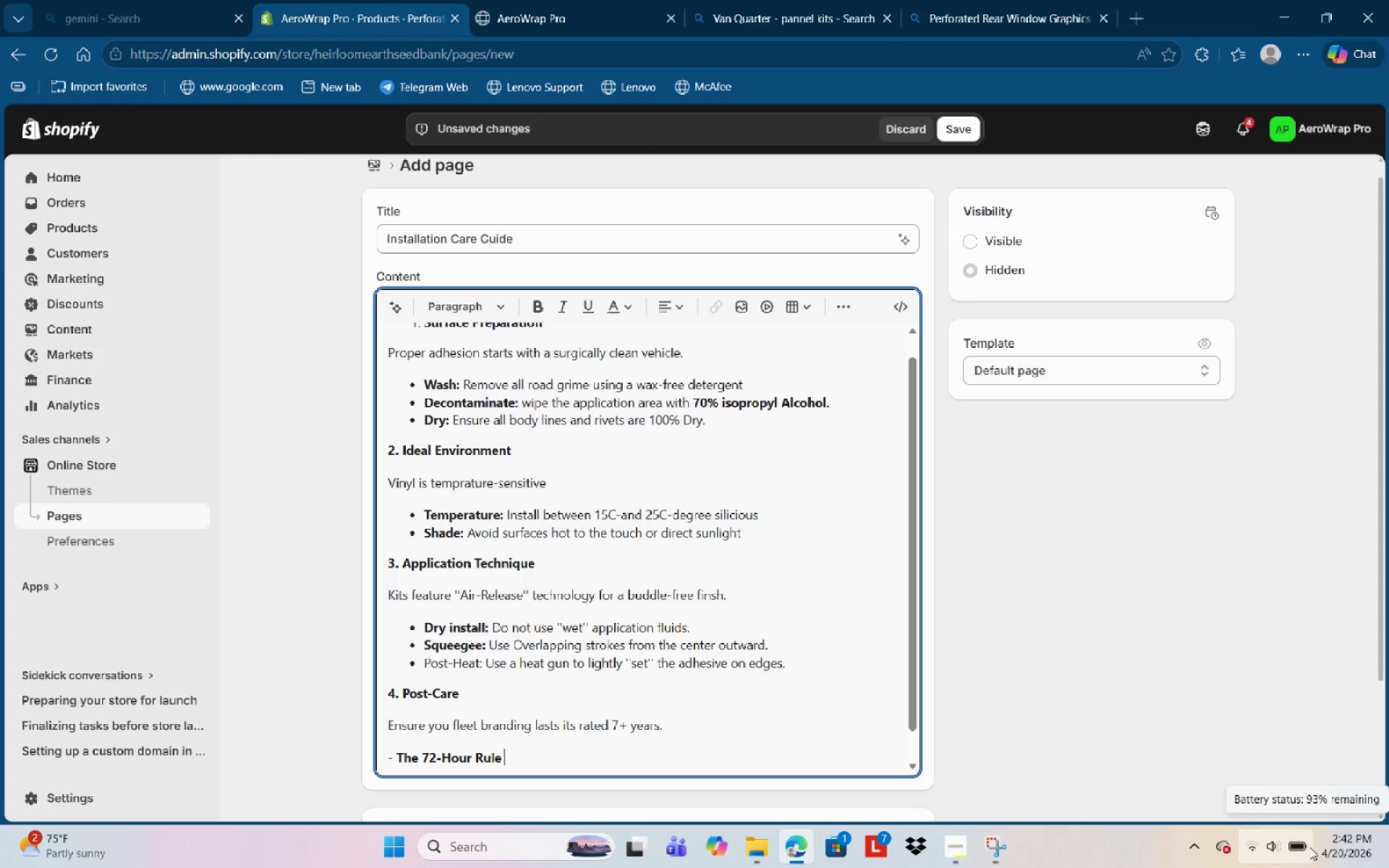 
key(Backspace)
 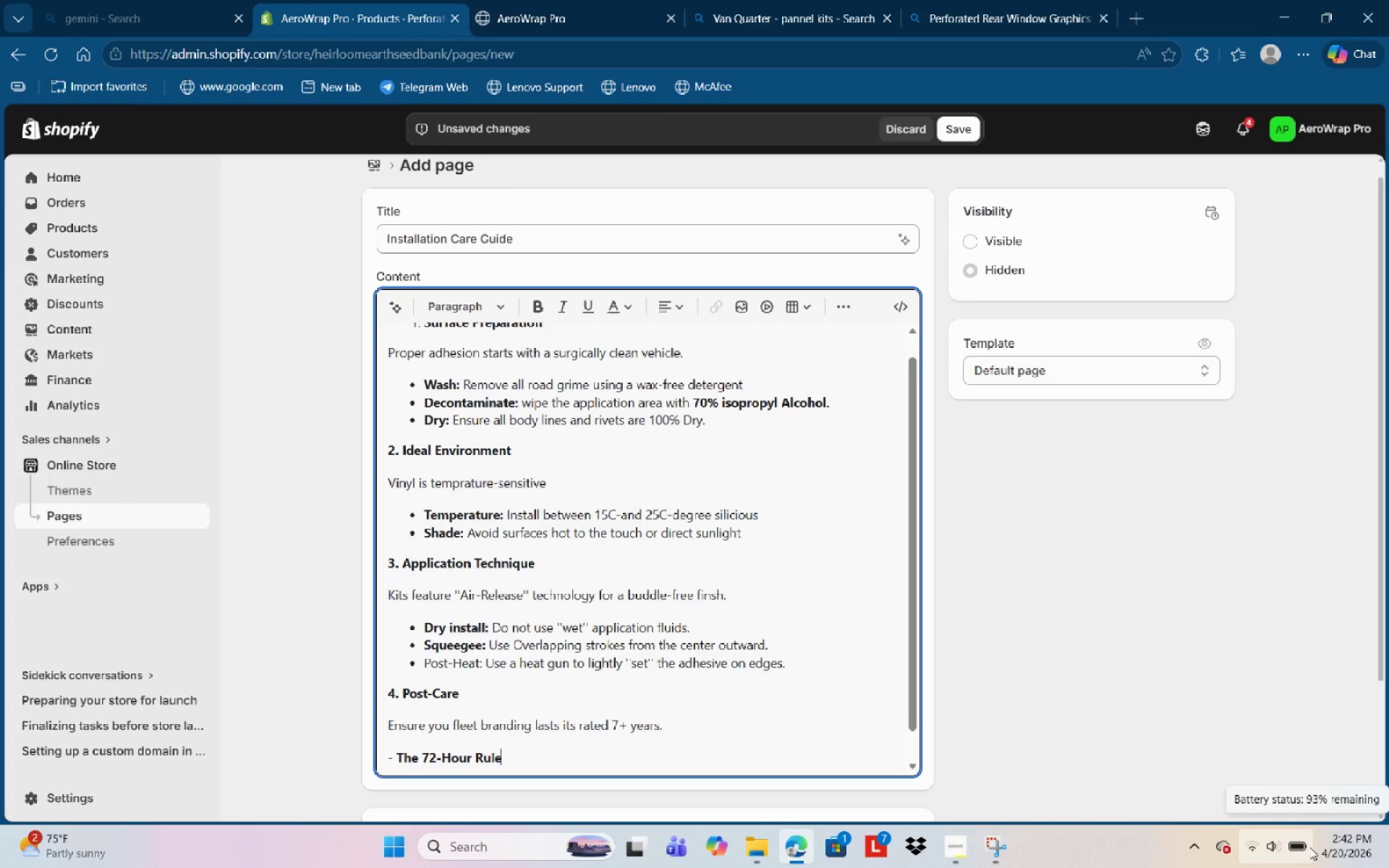 
key(Shift+Semicolon)
 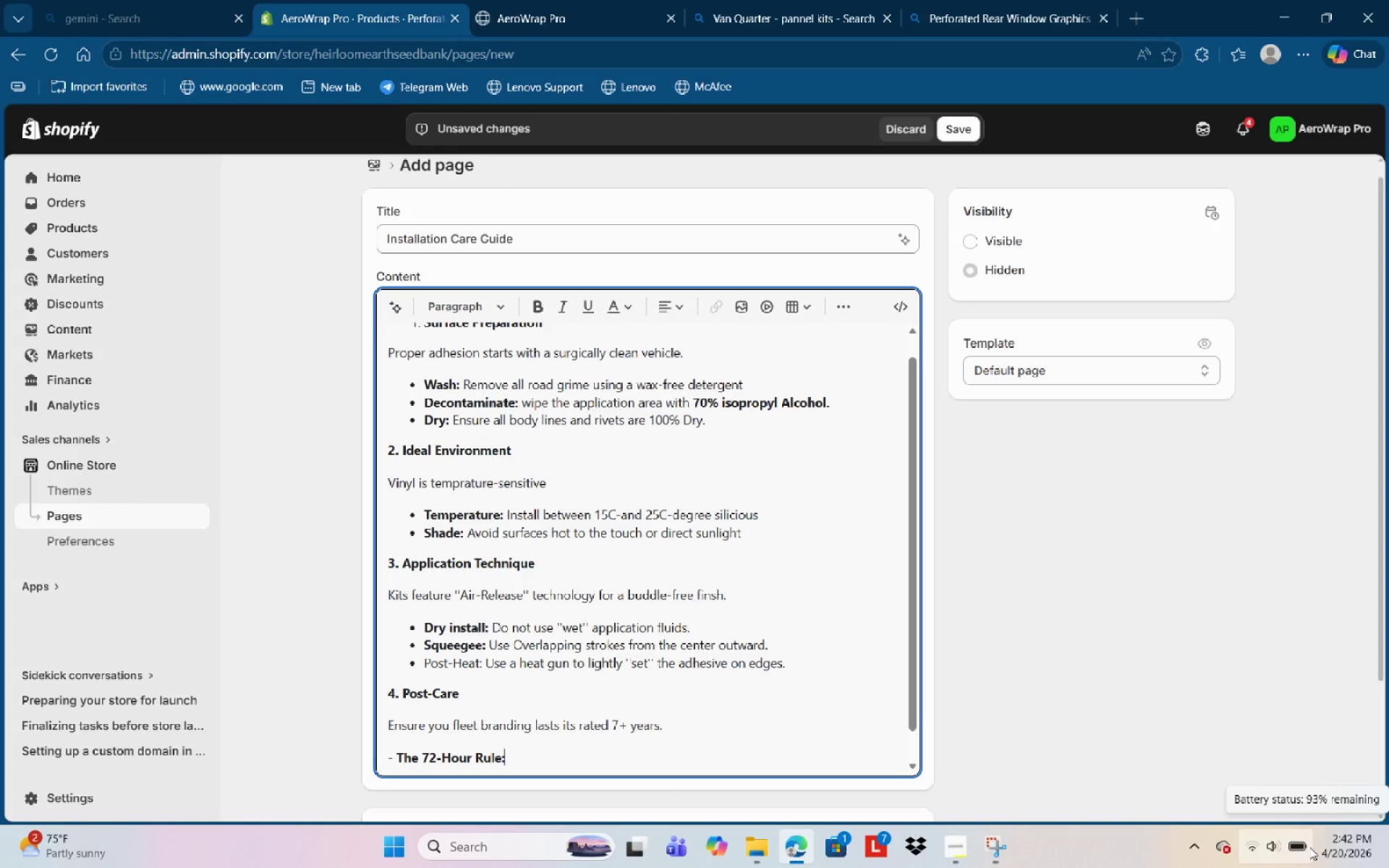 
key(Shift+Space)
 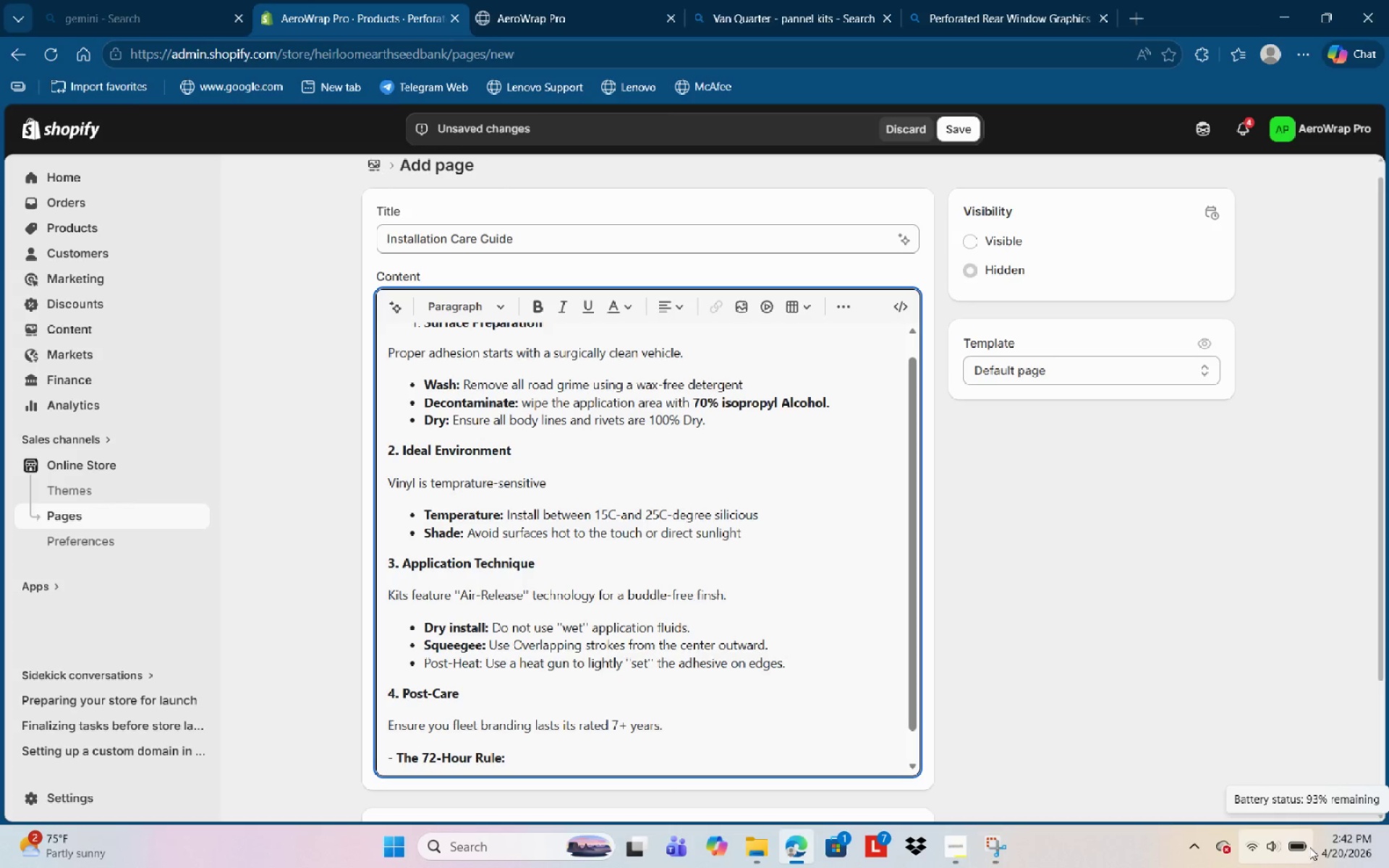 
key(Shift+ShiftLeft)
 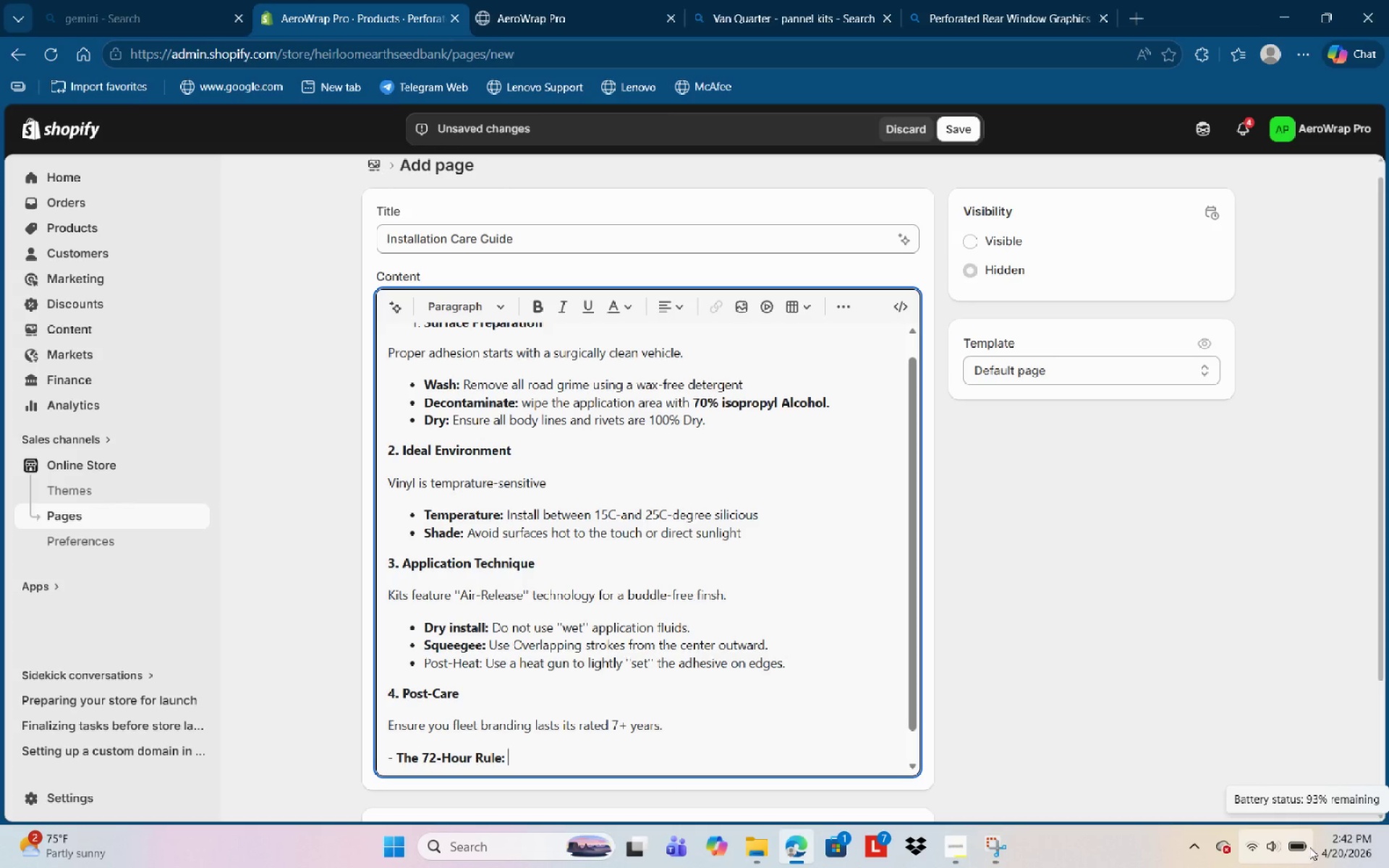 
key(A)
 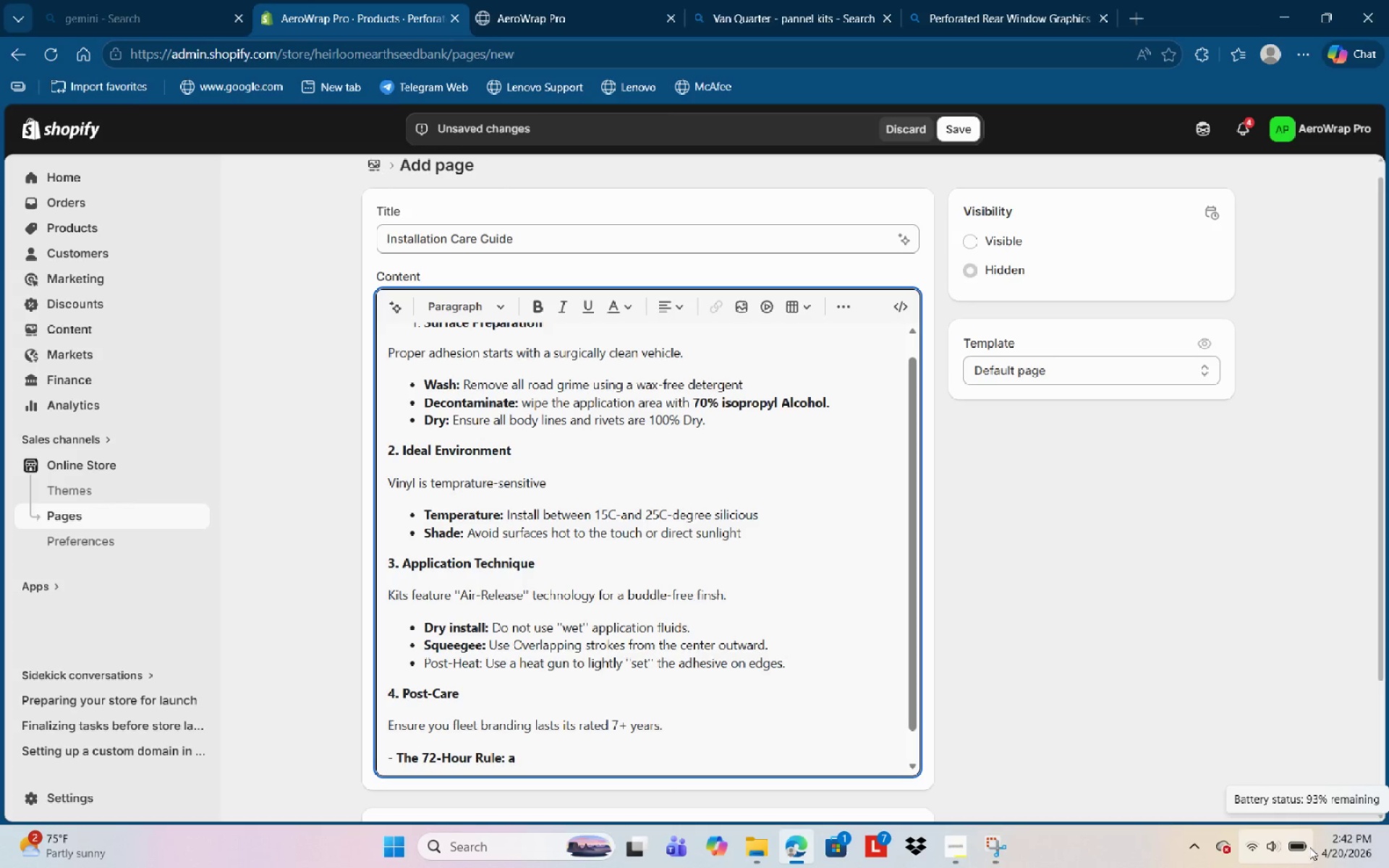 
key(Backspace)
 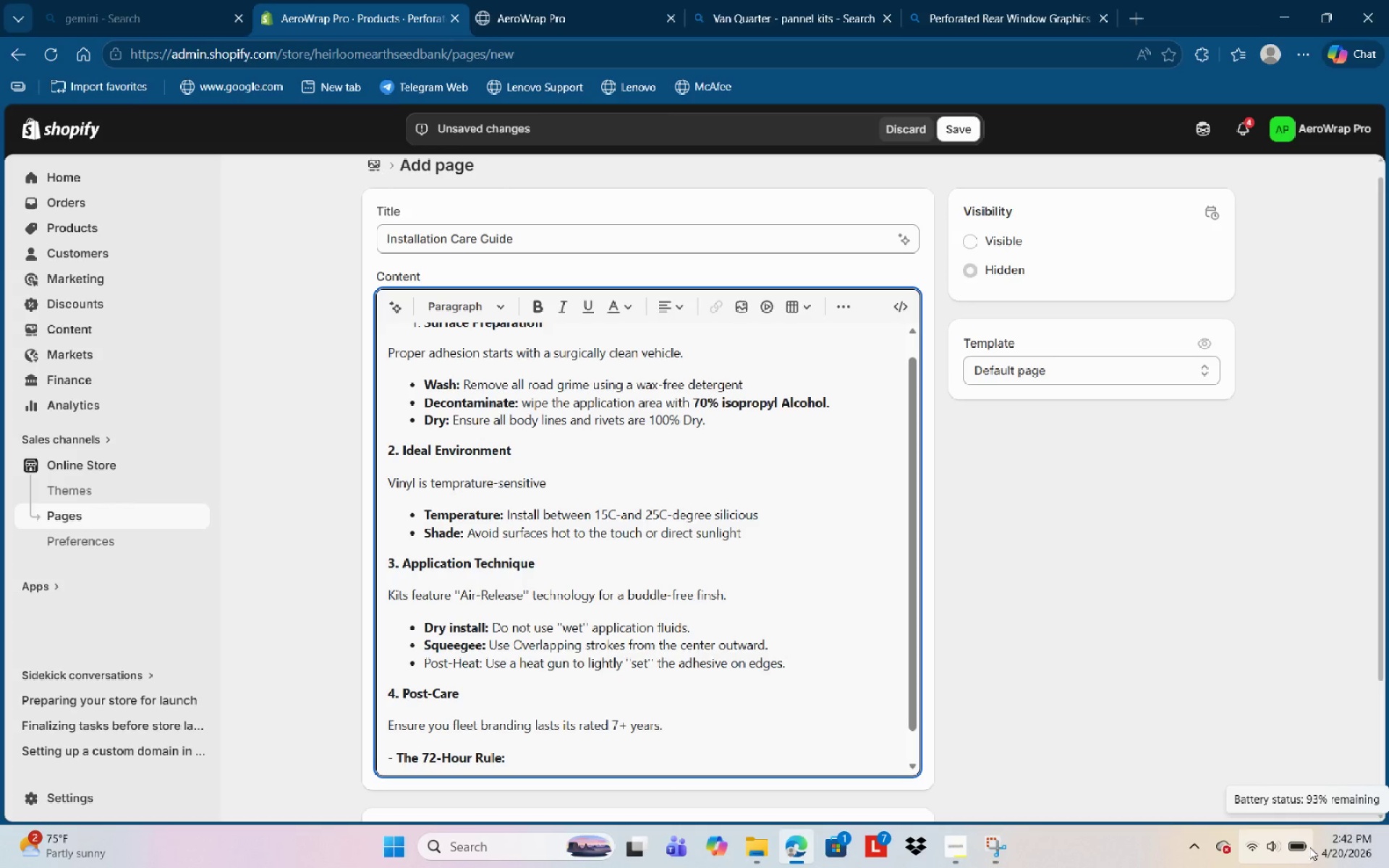 
key(Control+B)
 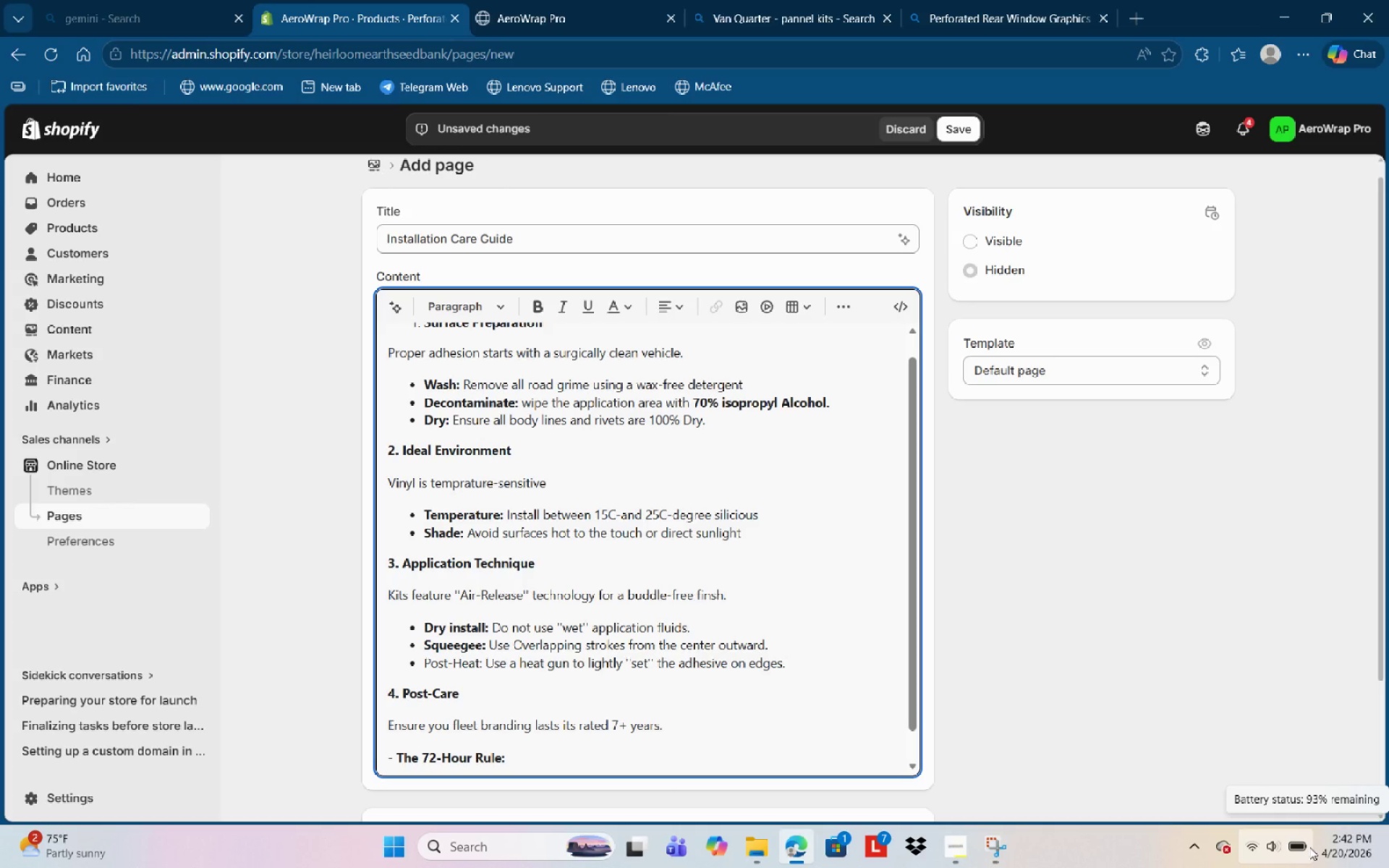 
type(Avoid wahsi)
key(Backspace)
key(Backspace)
key(Backspace)
type(shin g)
key(Backspace)
key(Backspace)
type(g or heavy)
 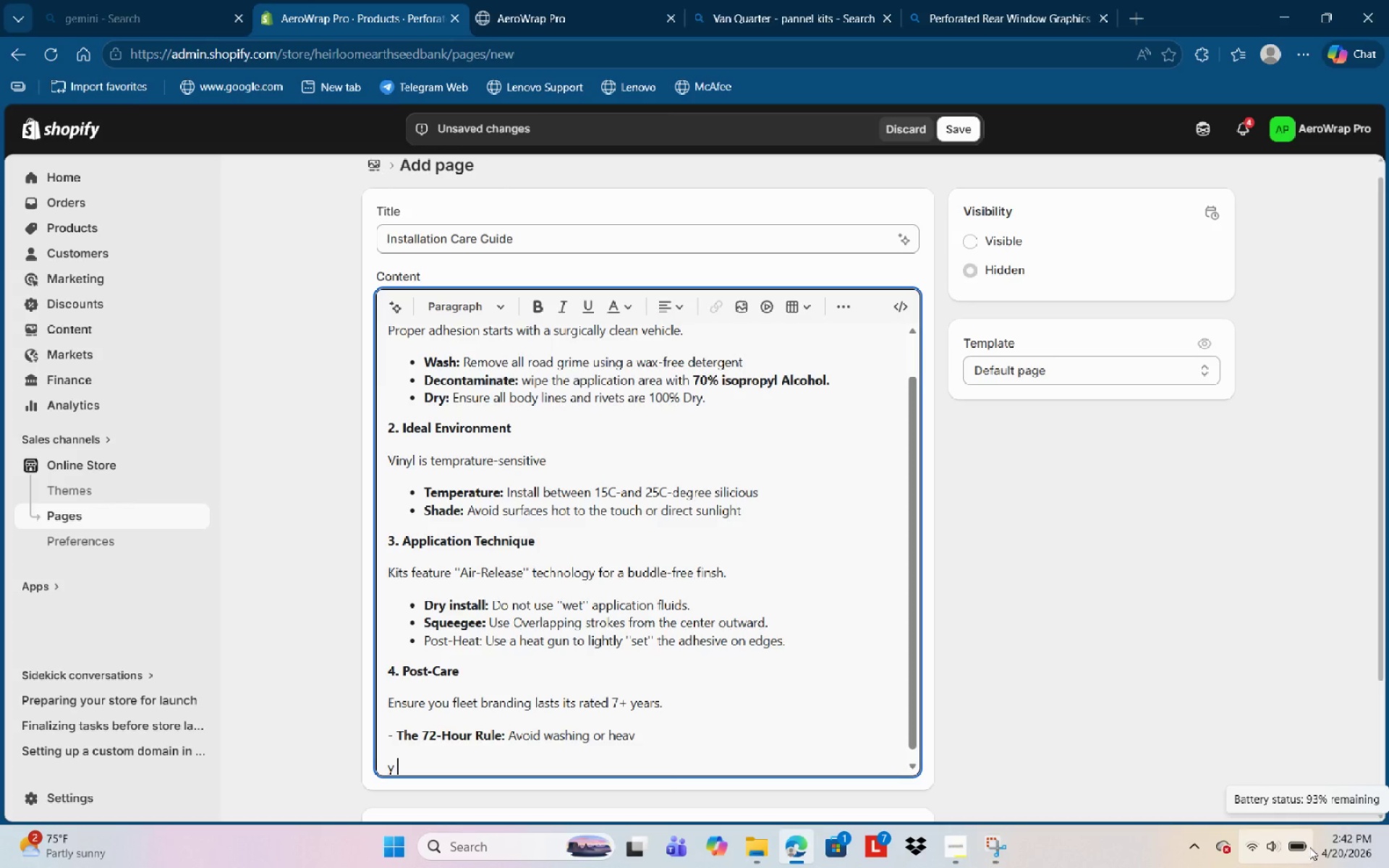 
key(ArrowDown)
 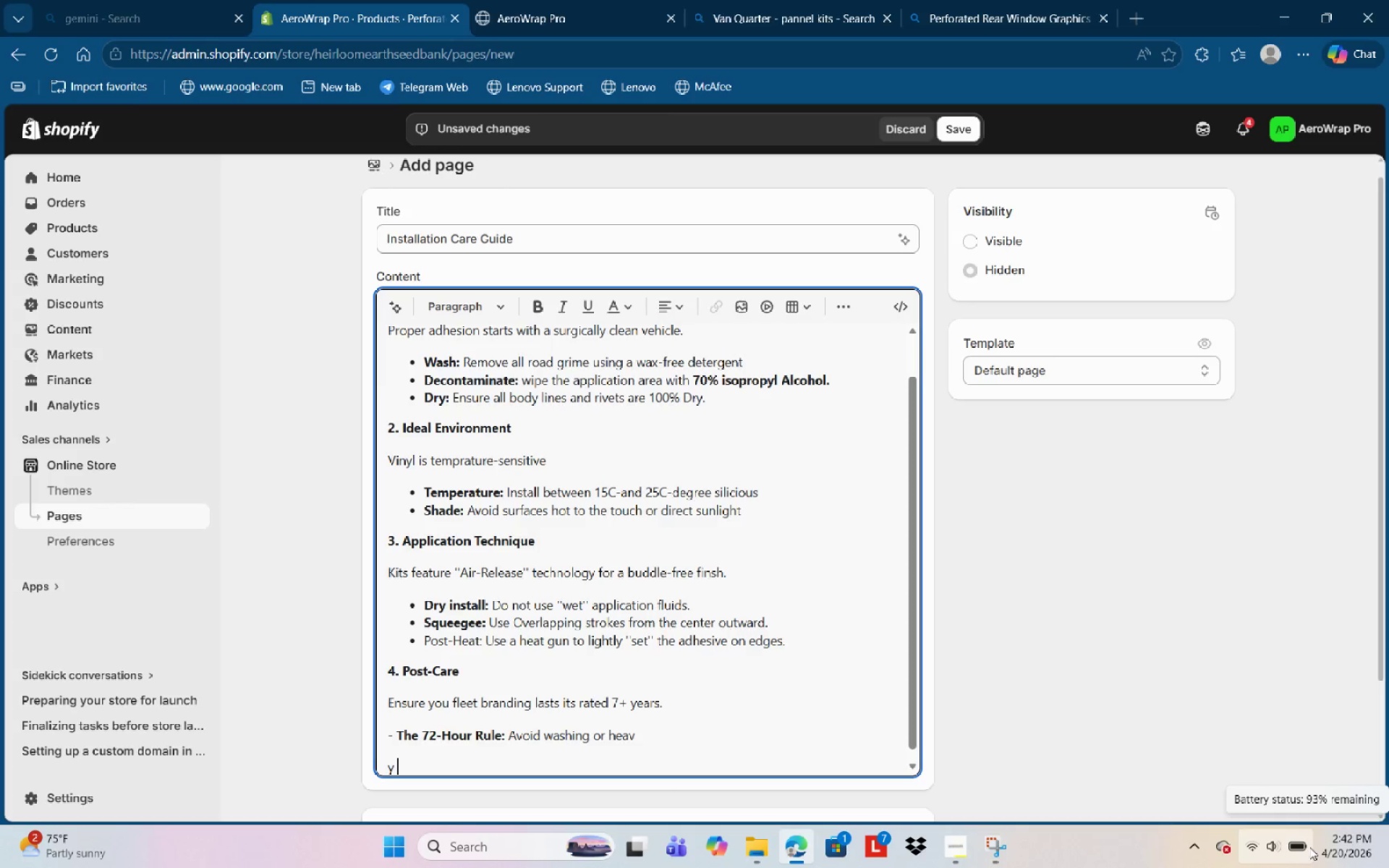 
type( )
key(Backspace)
key(Backspace)
key(Backspace)
key(Backspace)
type(y rain for 3 days )
 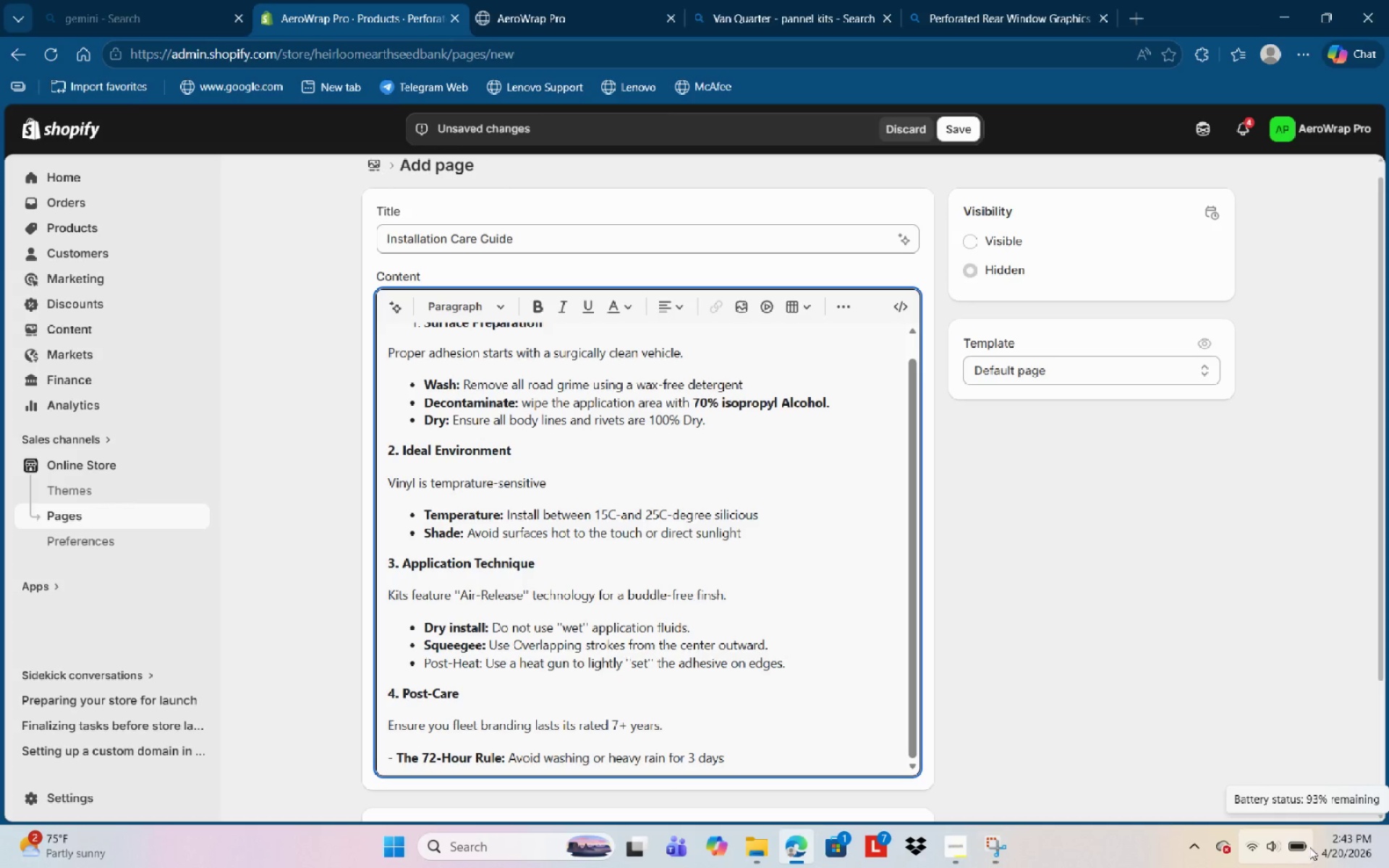 
hold_key(key=V, duration=0.33)
 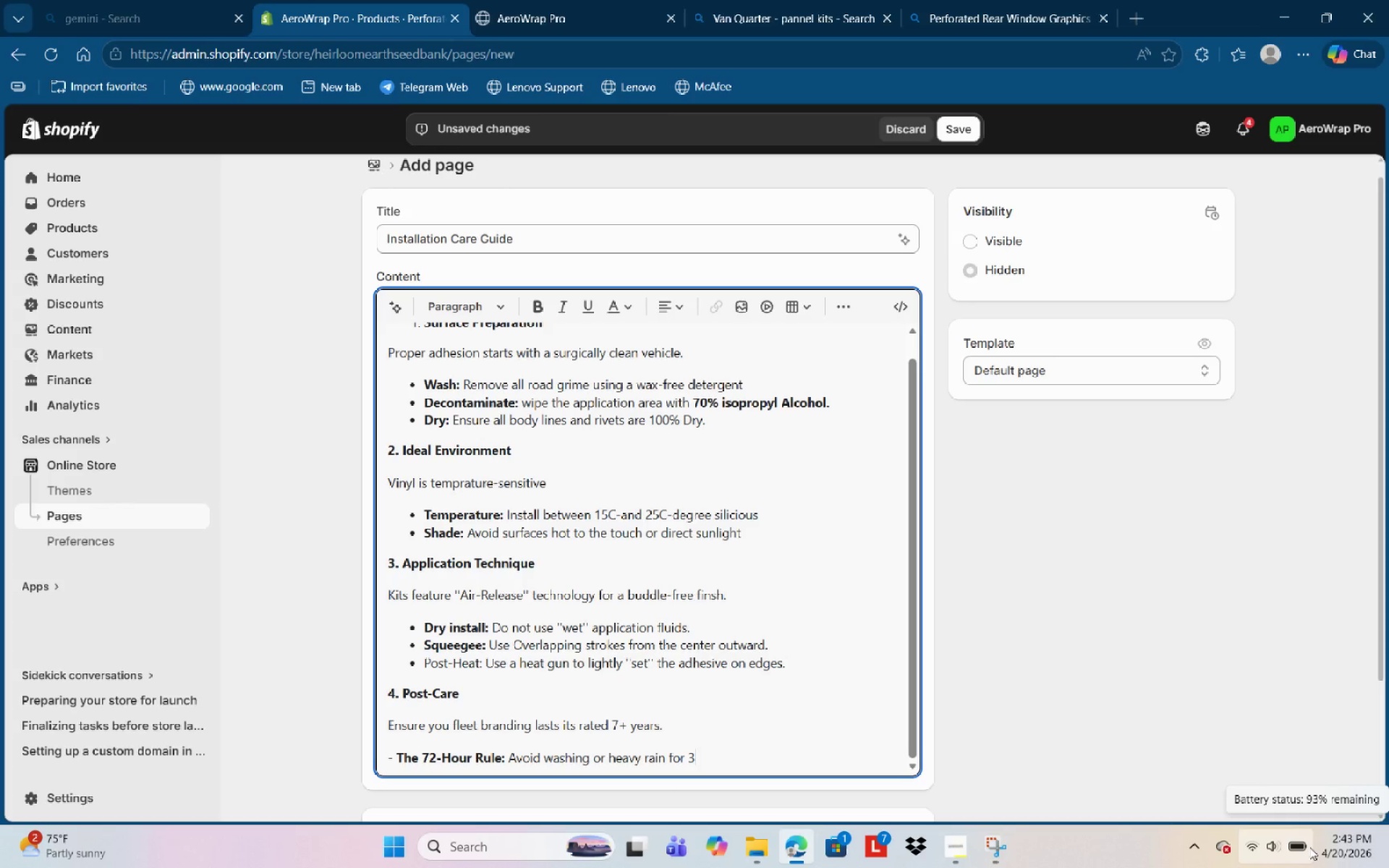 
type(to allow fi)
key(Backspace)
type(ull bonding )
key(Backspace)
type(. )
 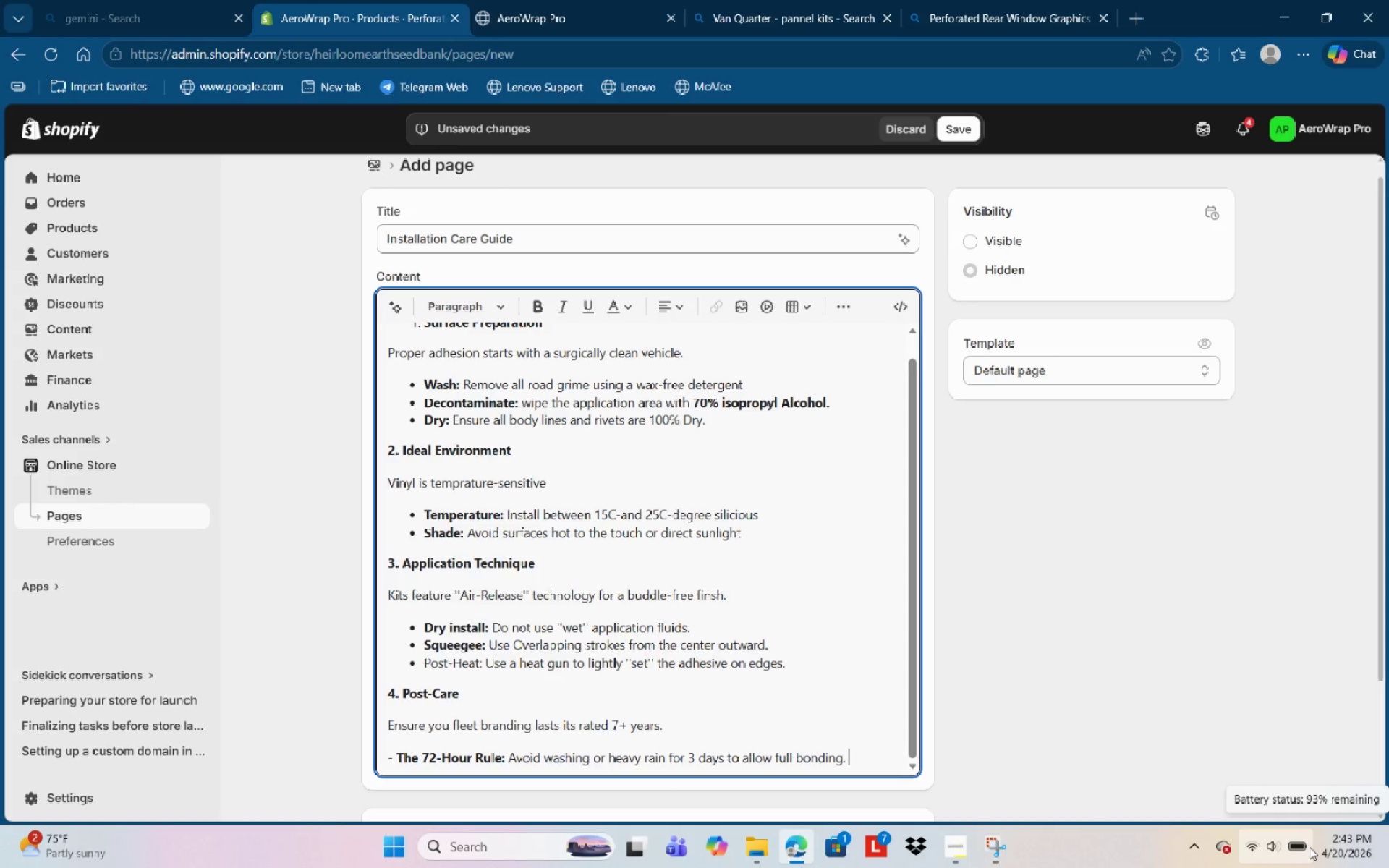 
key(Enter)
 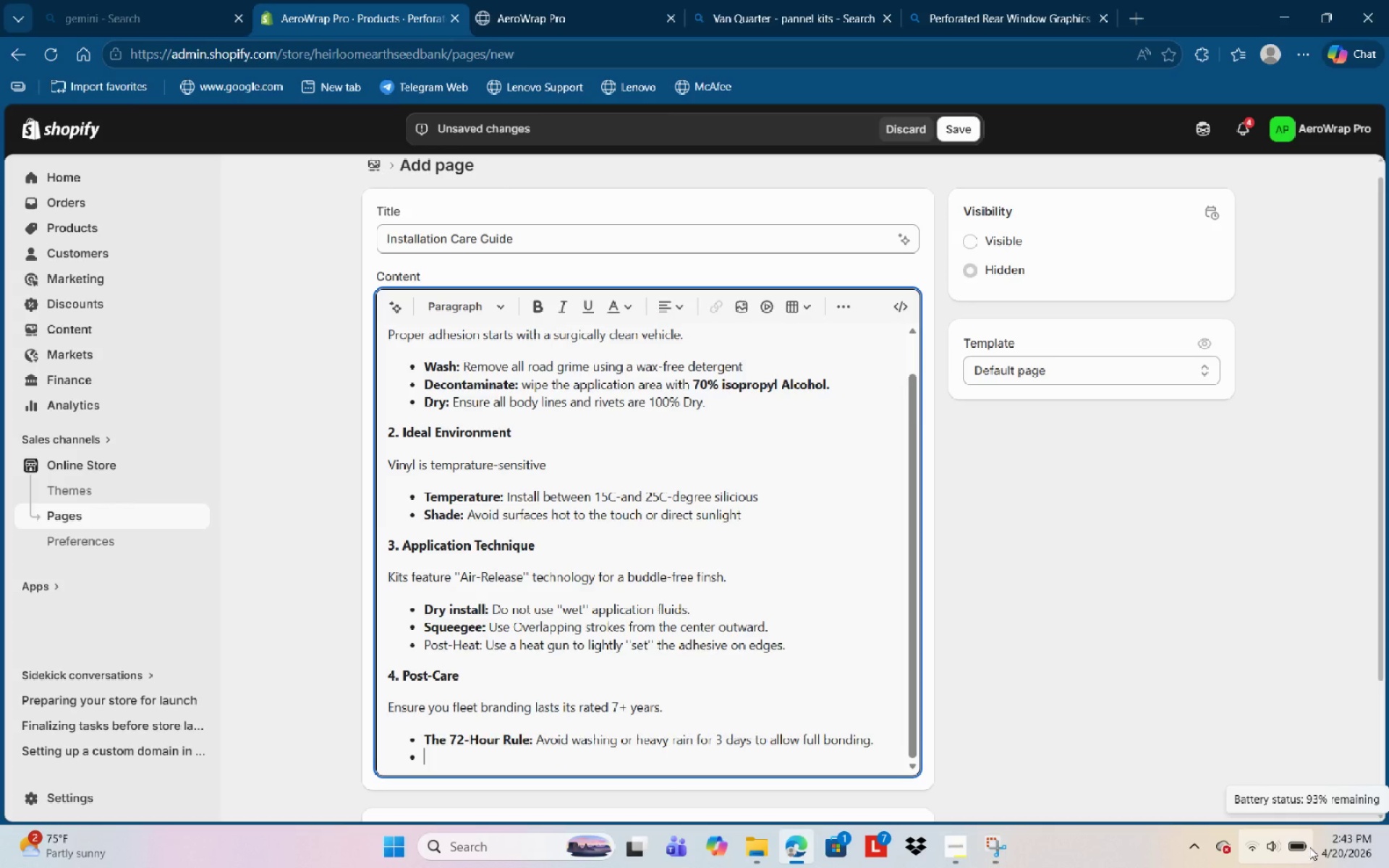 
type(Wah)
key(Backspace)
type(shing:)
 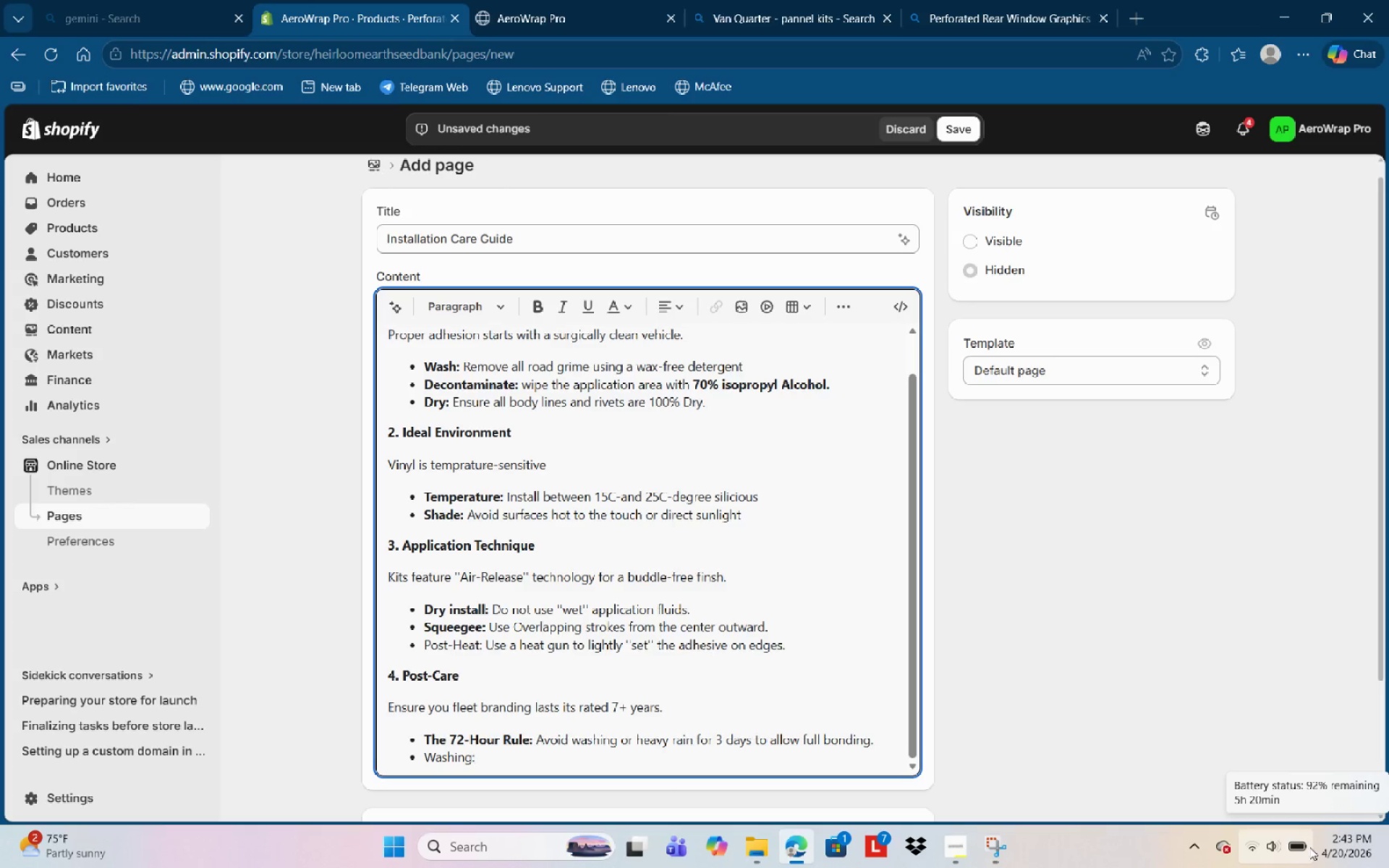 
key(Control+Shift+ArrowLeft)
 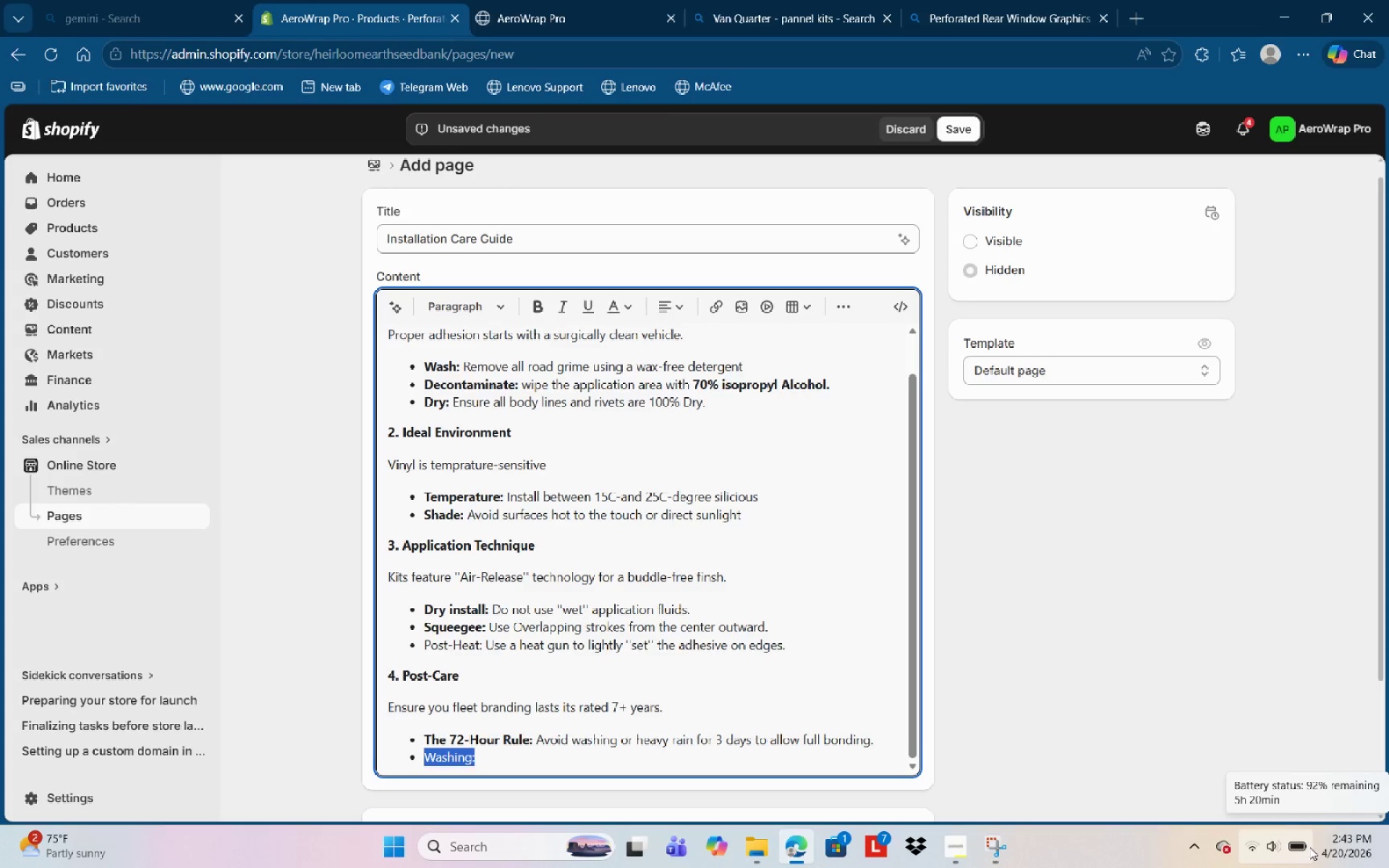 
key(Control+Shift+ArrowLeft)
 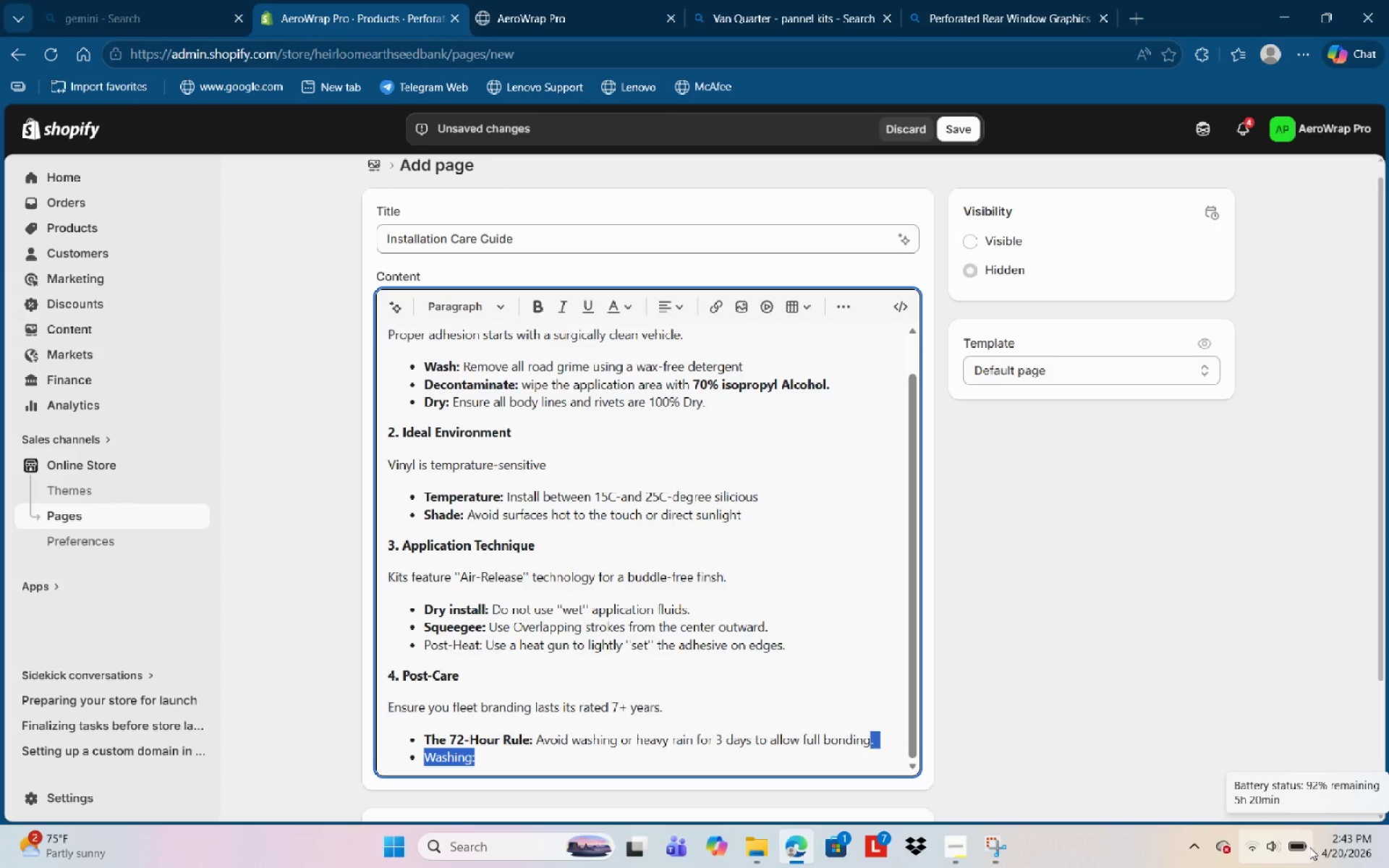 
key(Control+Shift+ArrowLeft)
 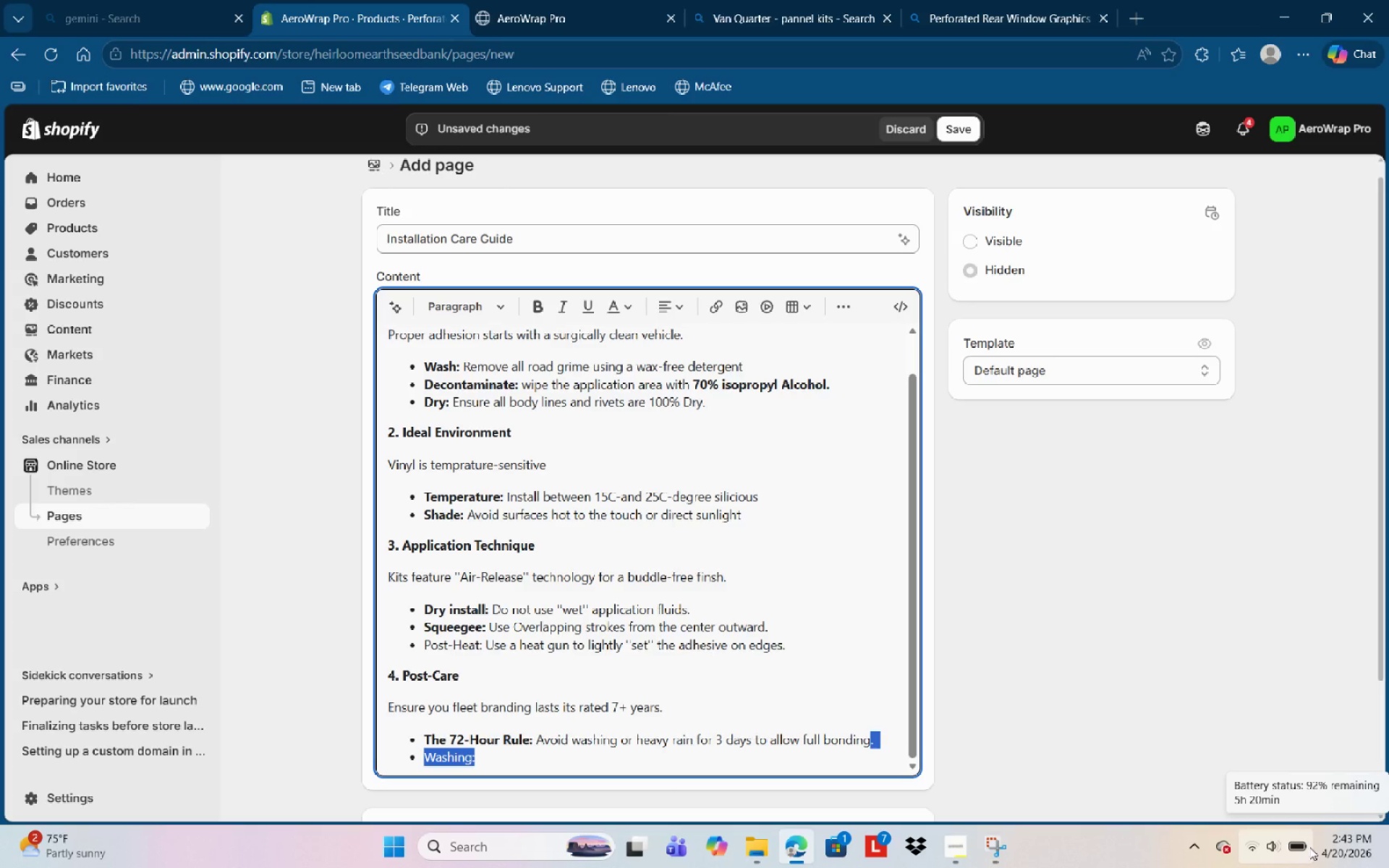 
key(Control+Shift+ArrowRight)
 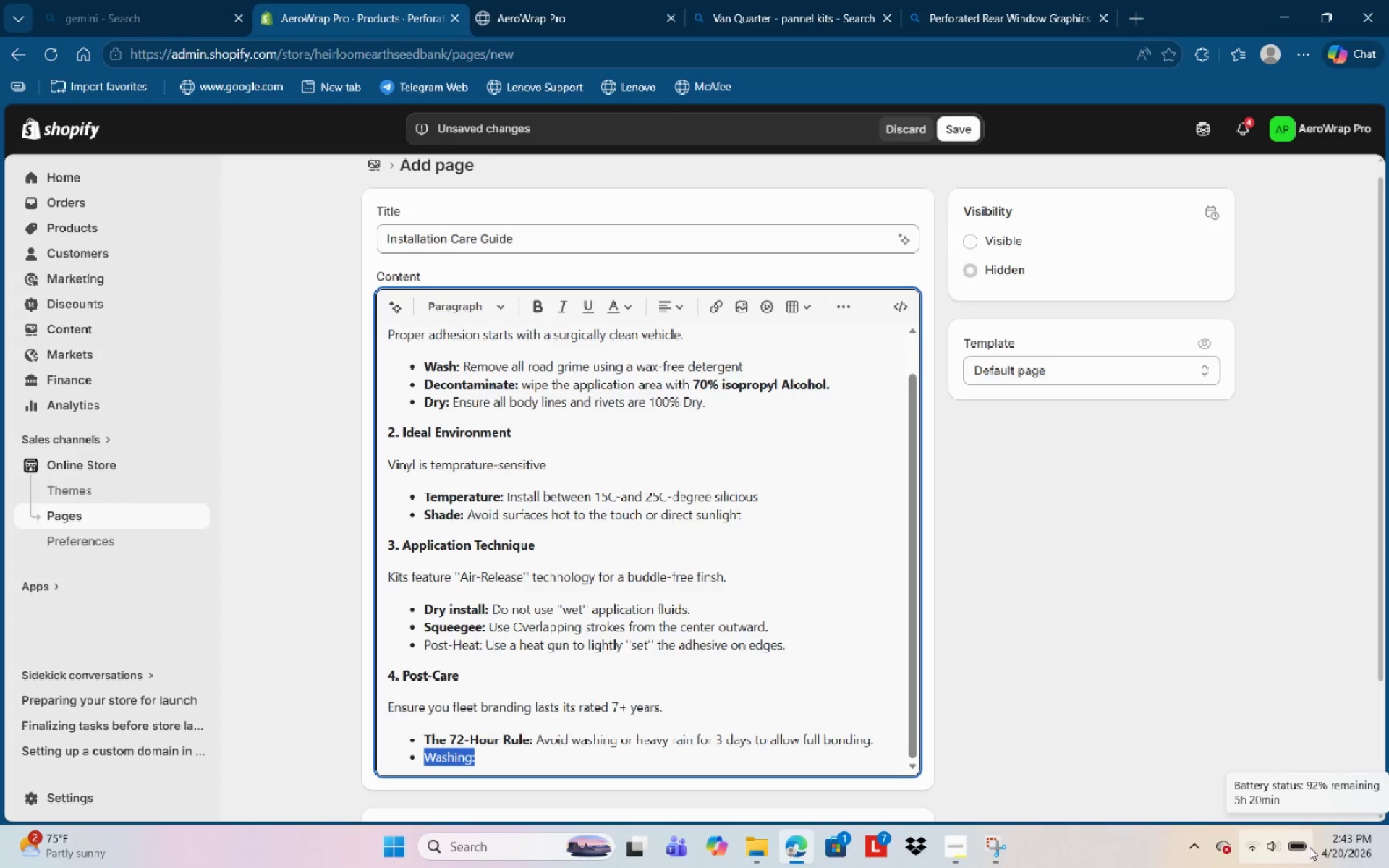 
key(Control+Shift+ArrowRight)
 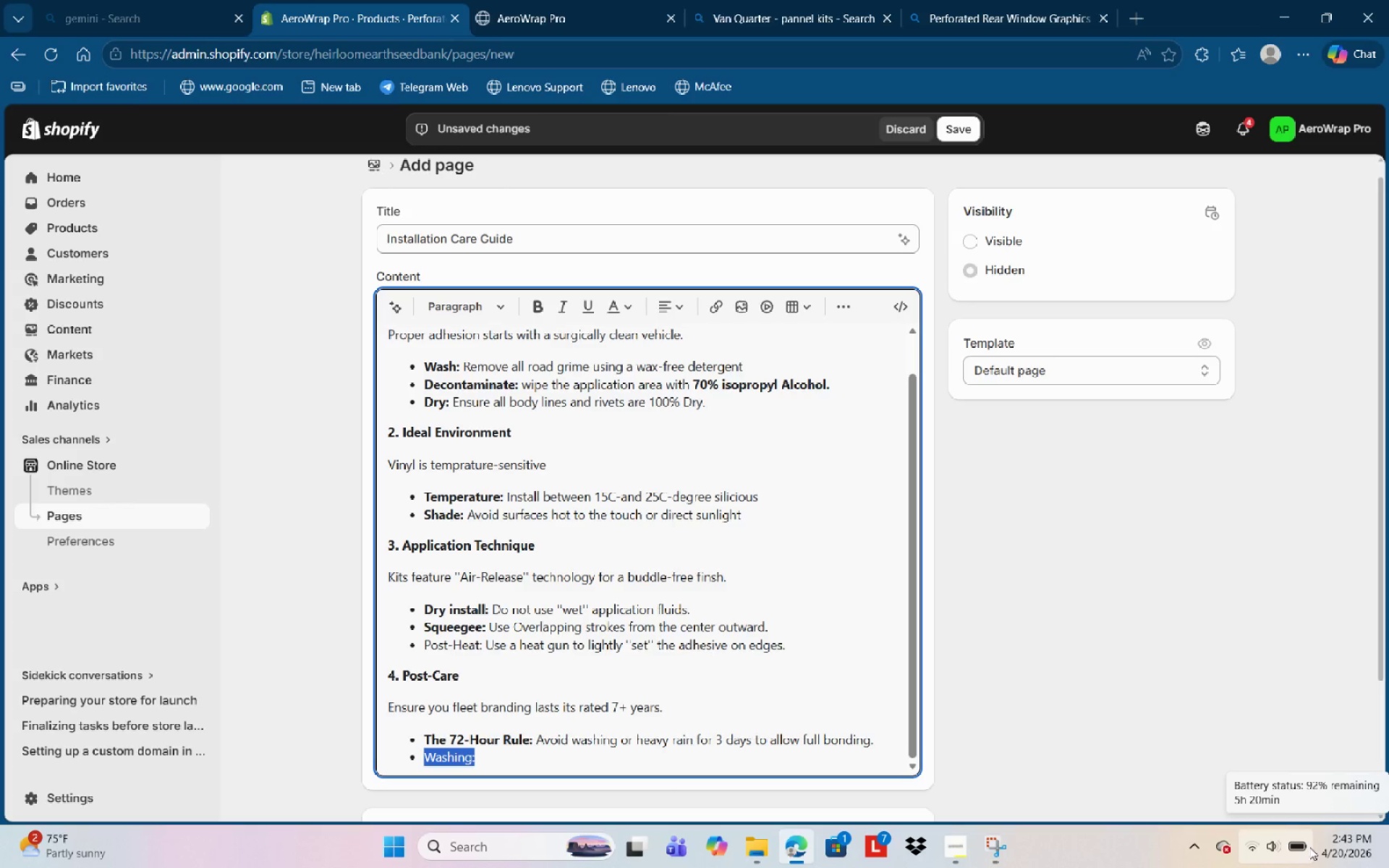 
key(Control+B)
 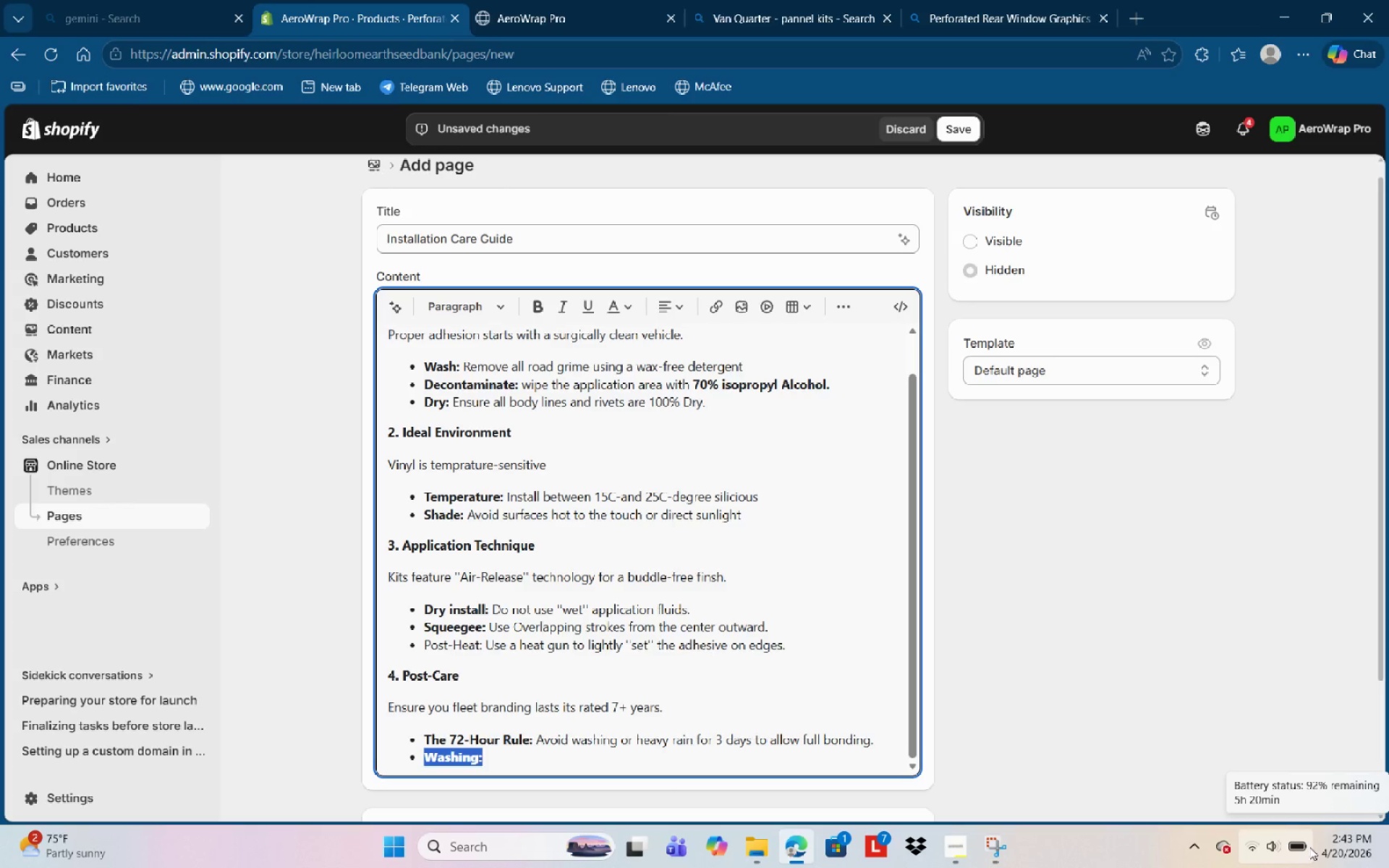 
key(ArrowRight)
 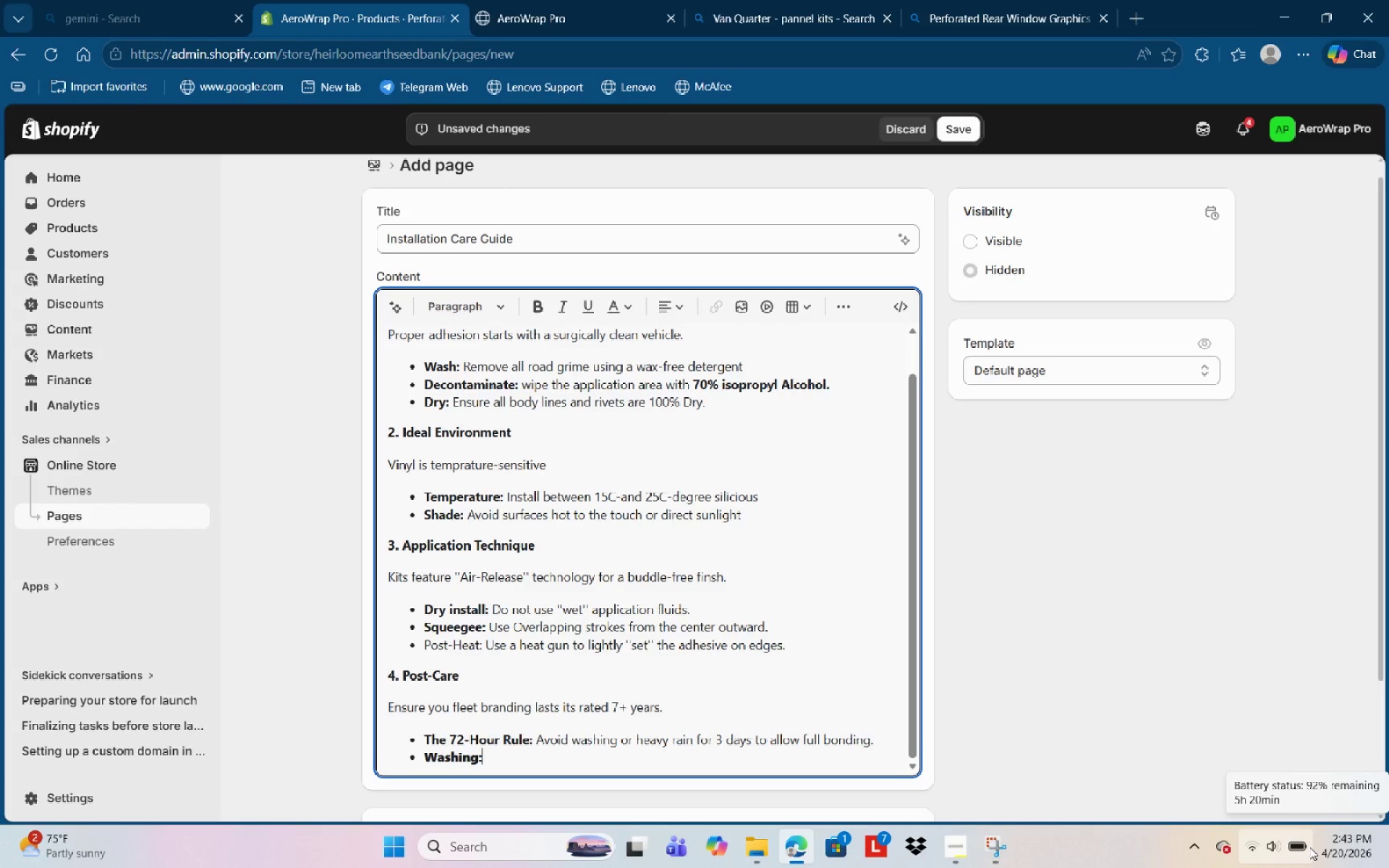 
key(Space)
 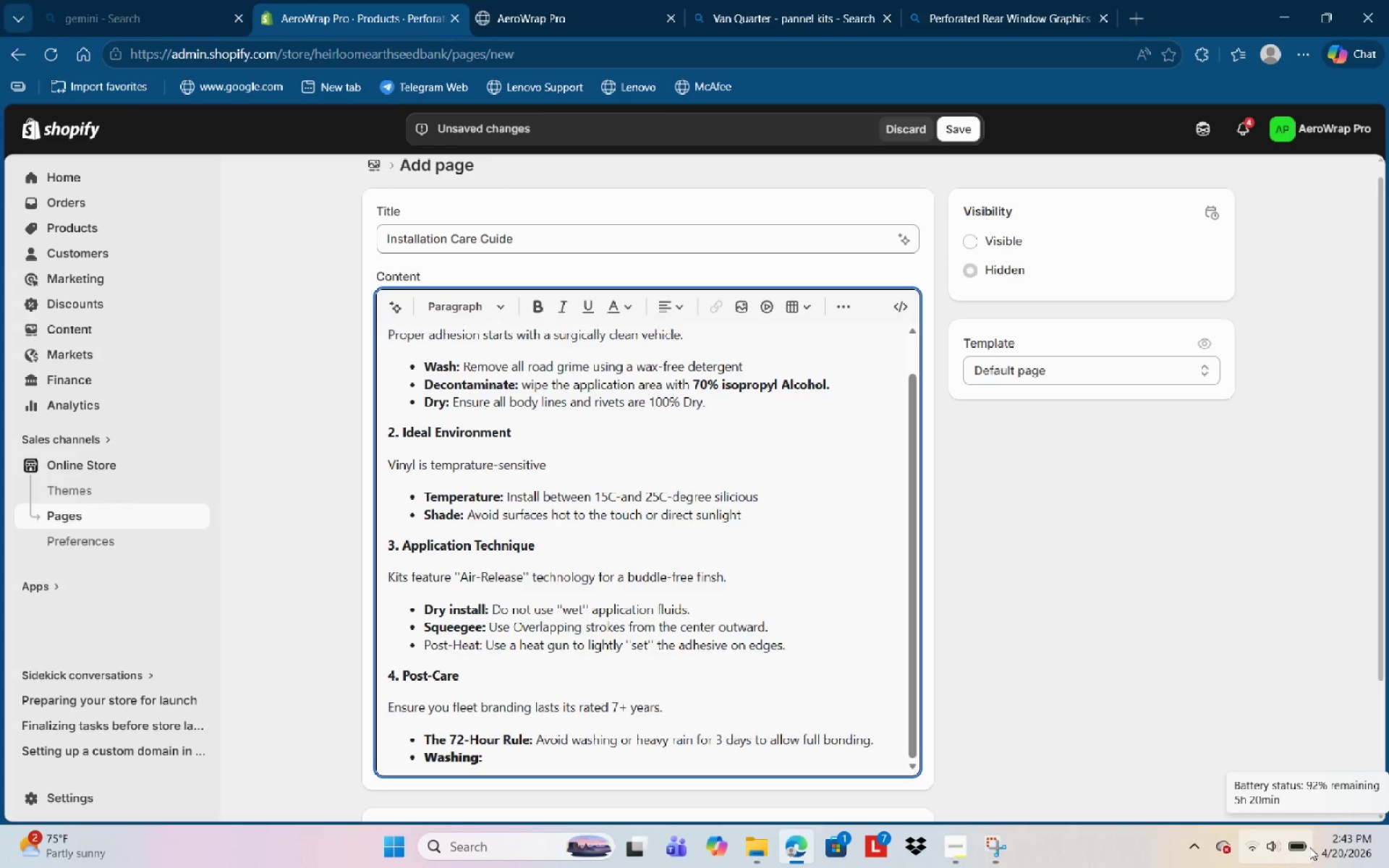 
key(Control+B)
 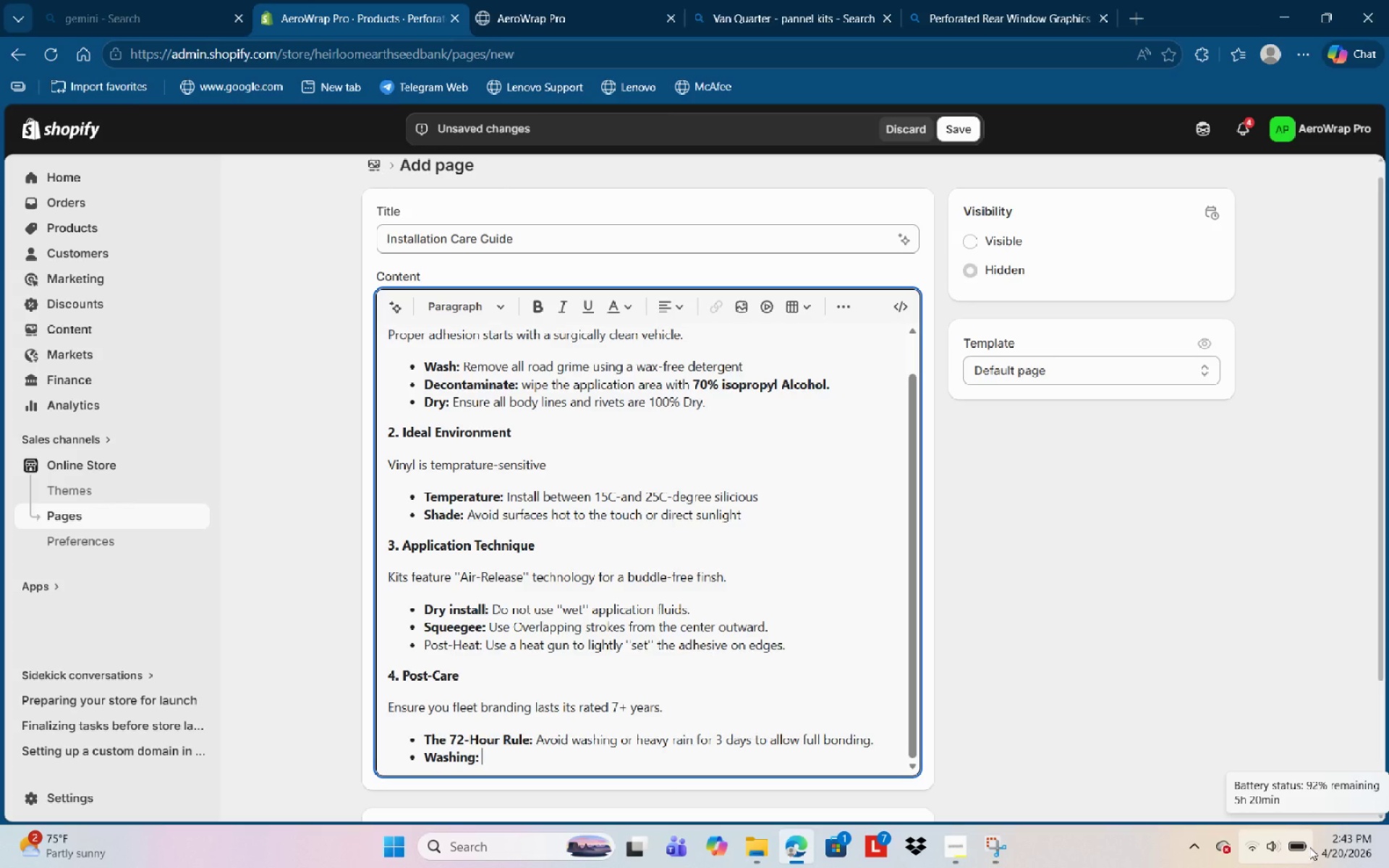 
type(h)
key(Backspace)
type(Had )
key(Backspace)
key(Backspace)
key(Backspace)
key(Backspace)
 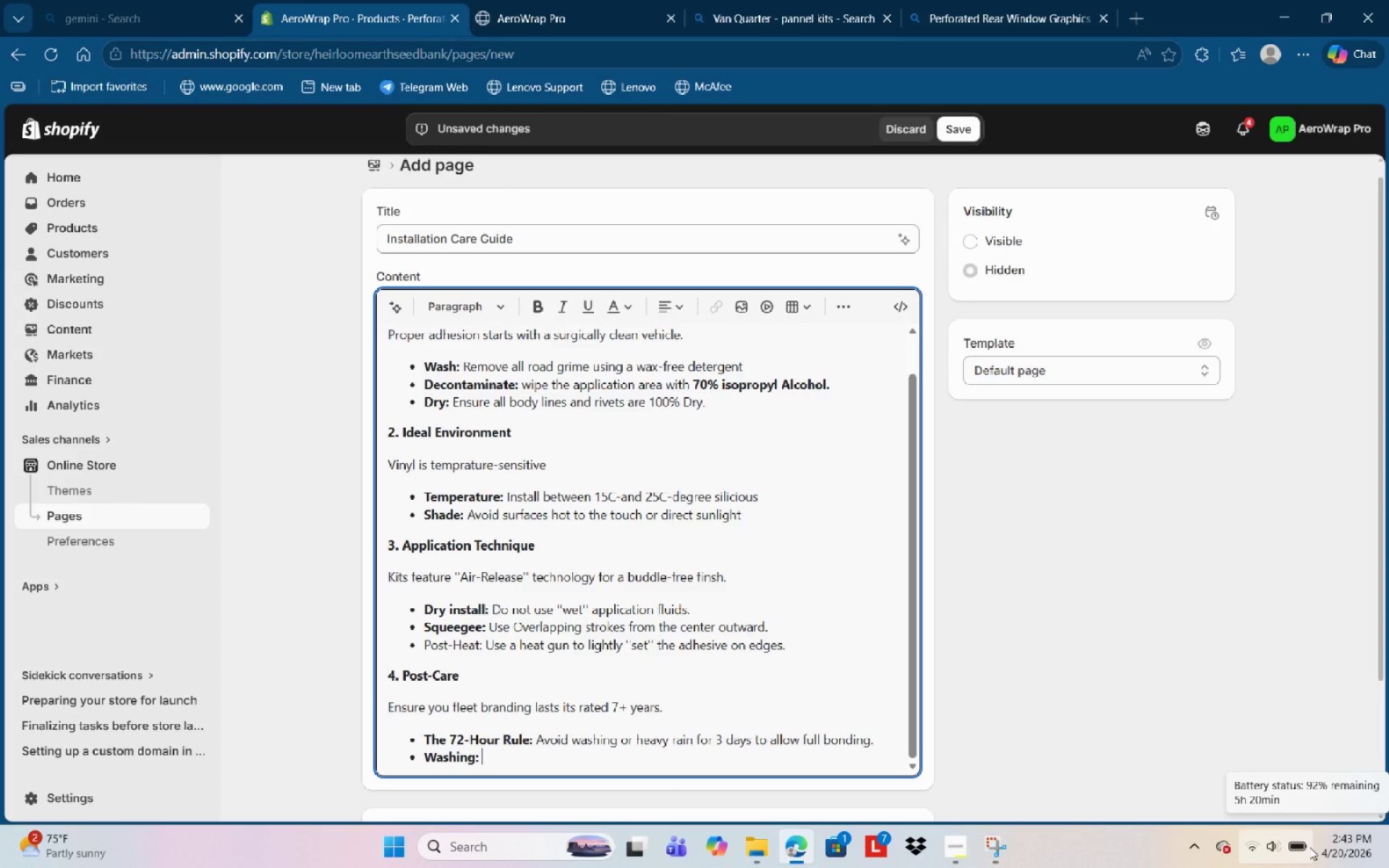 
key(Control+B)
 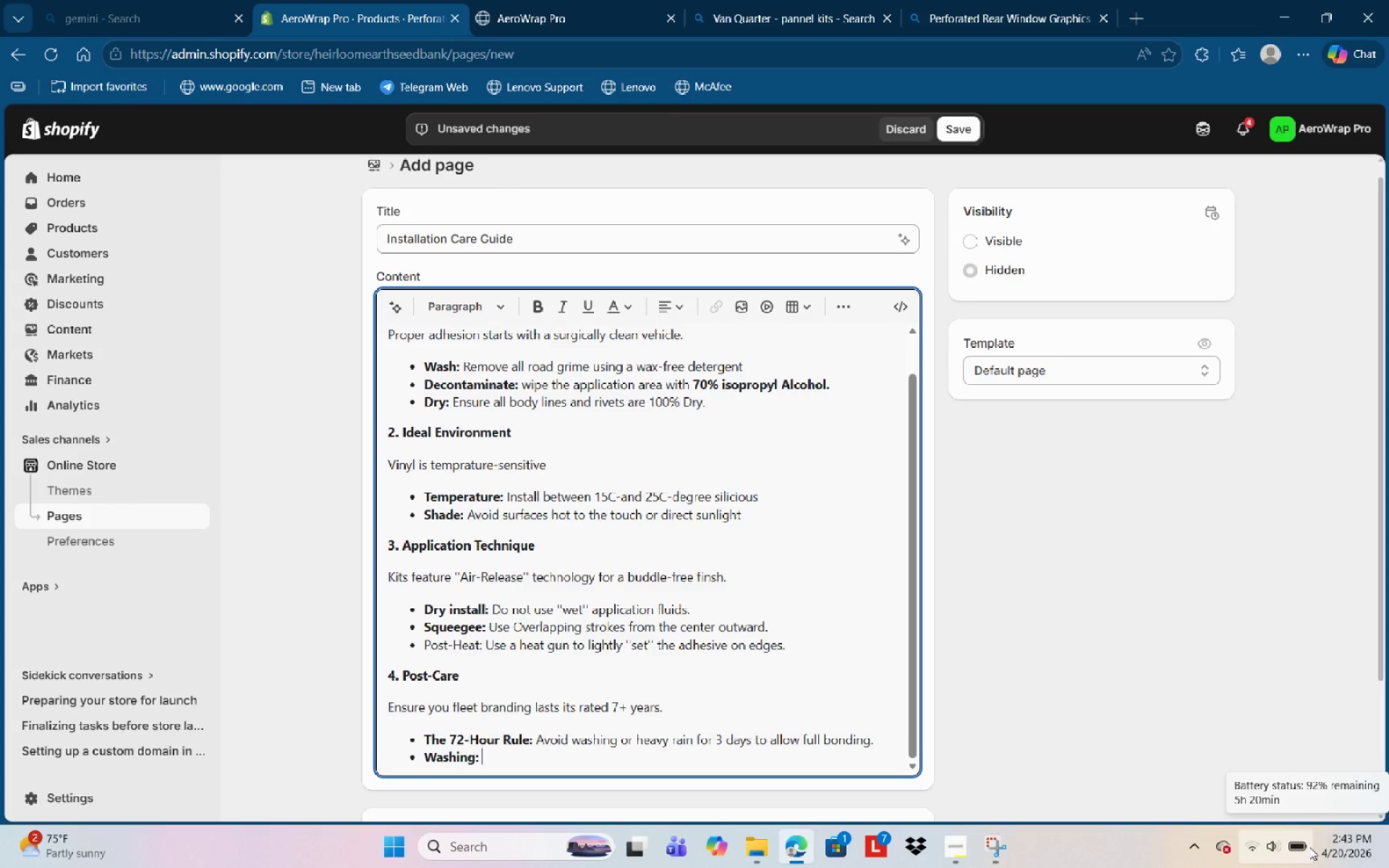 
type(hand )
key(Backspace)
key(Backspace)
key(Backspace)
key(Backspace)
key(Backspace)
type(Hand eash perfe)
key(Backspace)
key(Backspace)
key(Backspace)
key(Backspace)
key(Backspace)
key(Backspace)
key(Backspace)
key(Backspace)
key(Backspace)
key(Backspace)
type(a)
key(Backspace)
type(wash [r)
key(Backspace)
key(Backspace)
type(prefered )
 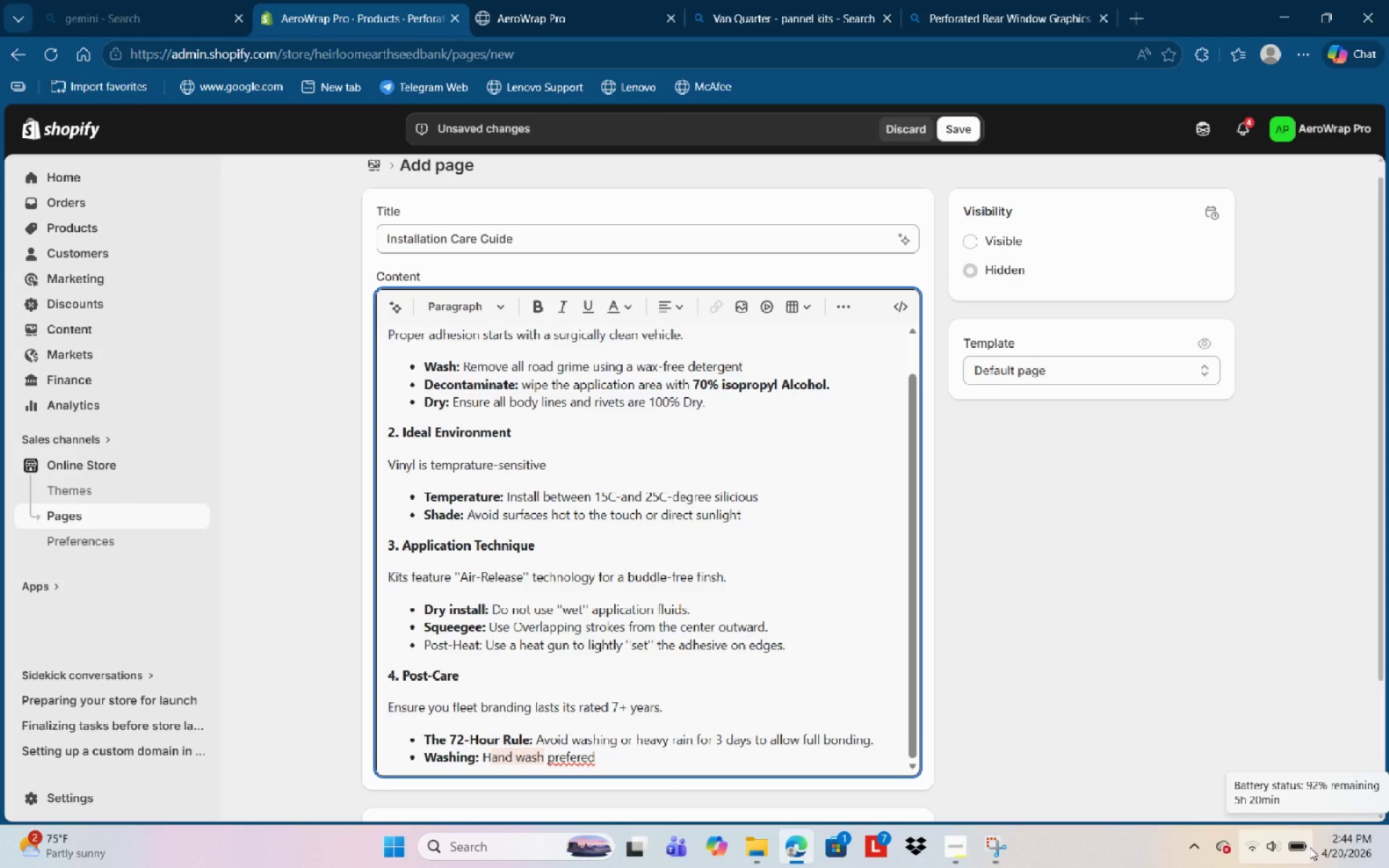 
key(Backspace)
type(; keep )
 